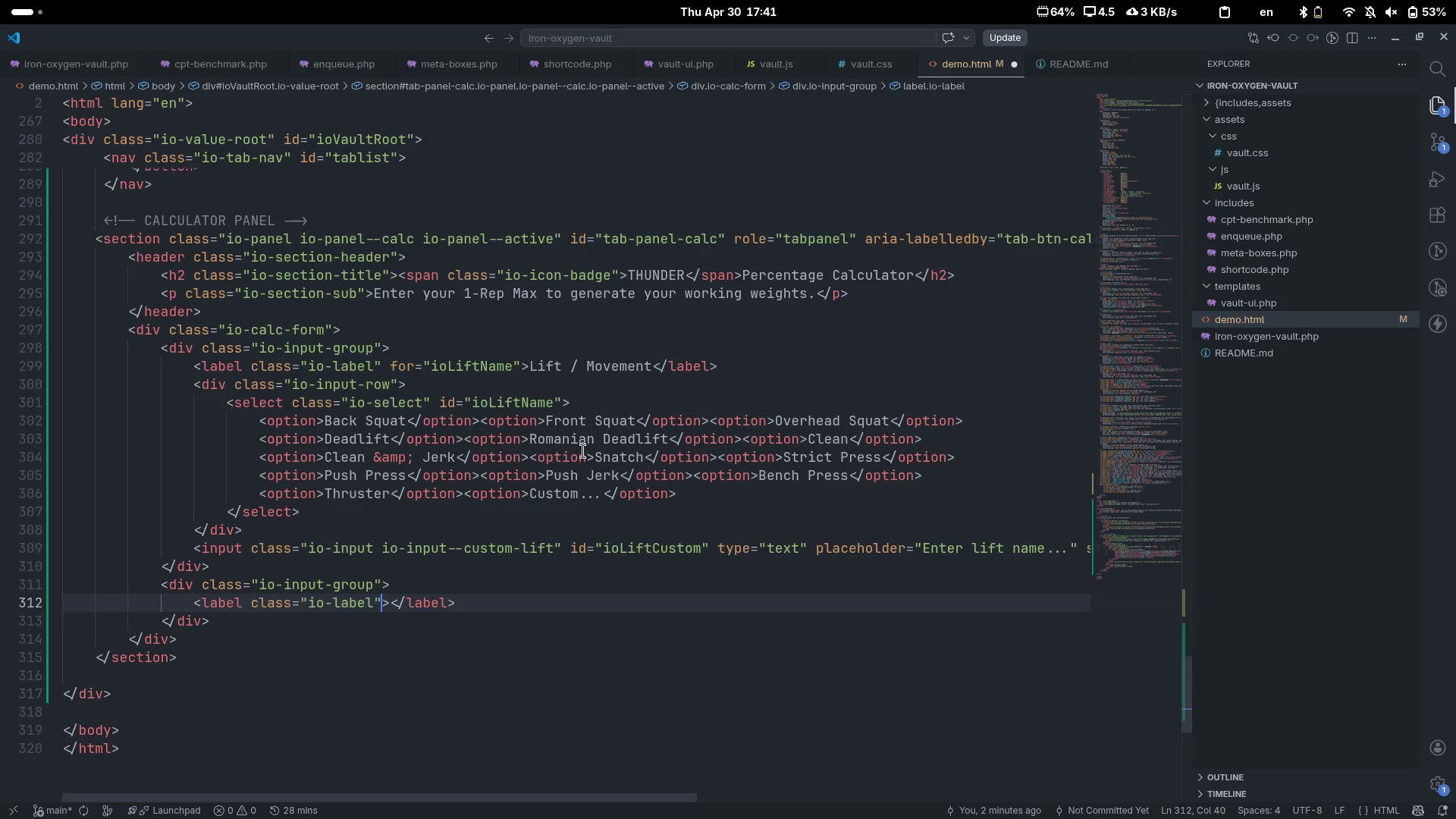 
type( for)
key(Tab)
type(io1RM)
 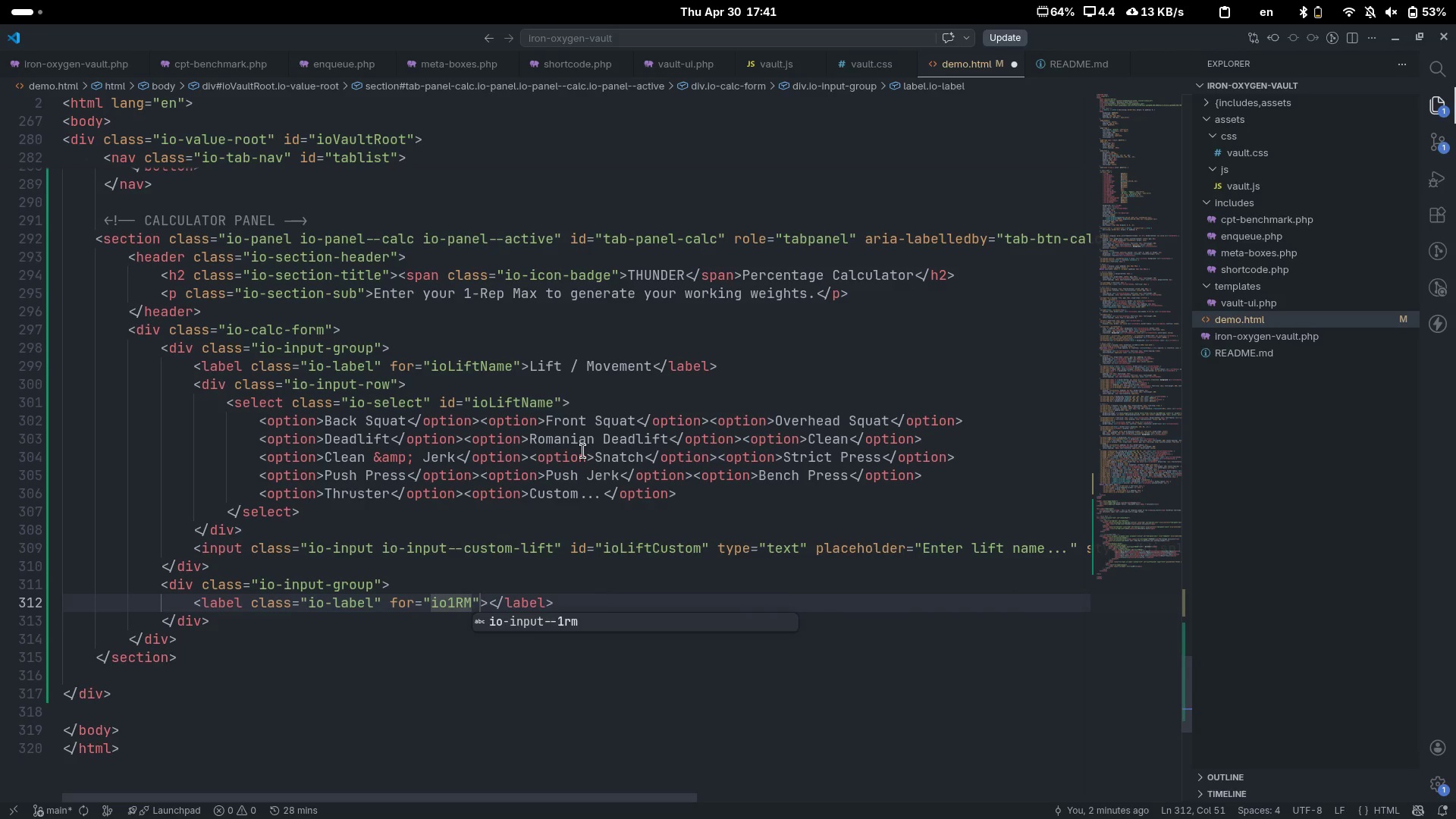 
key(ArrowRight)
 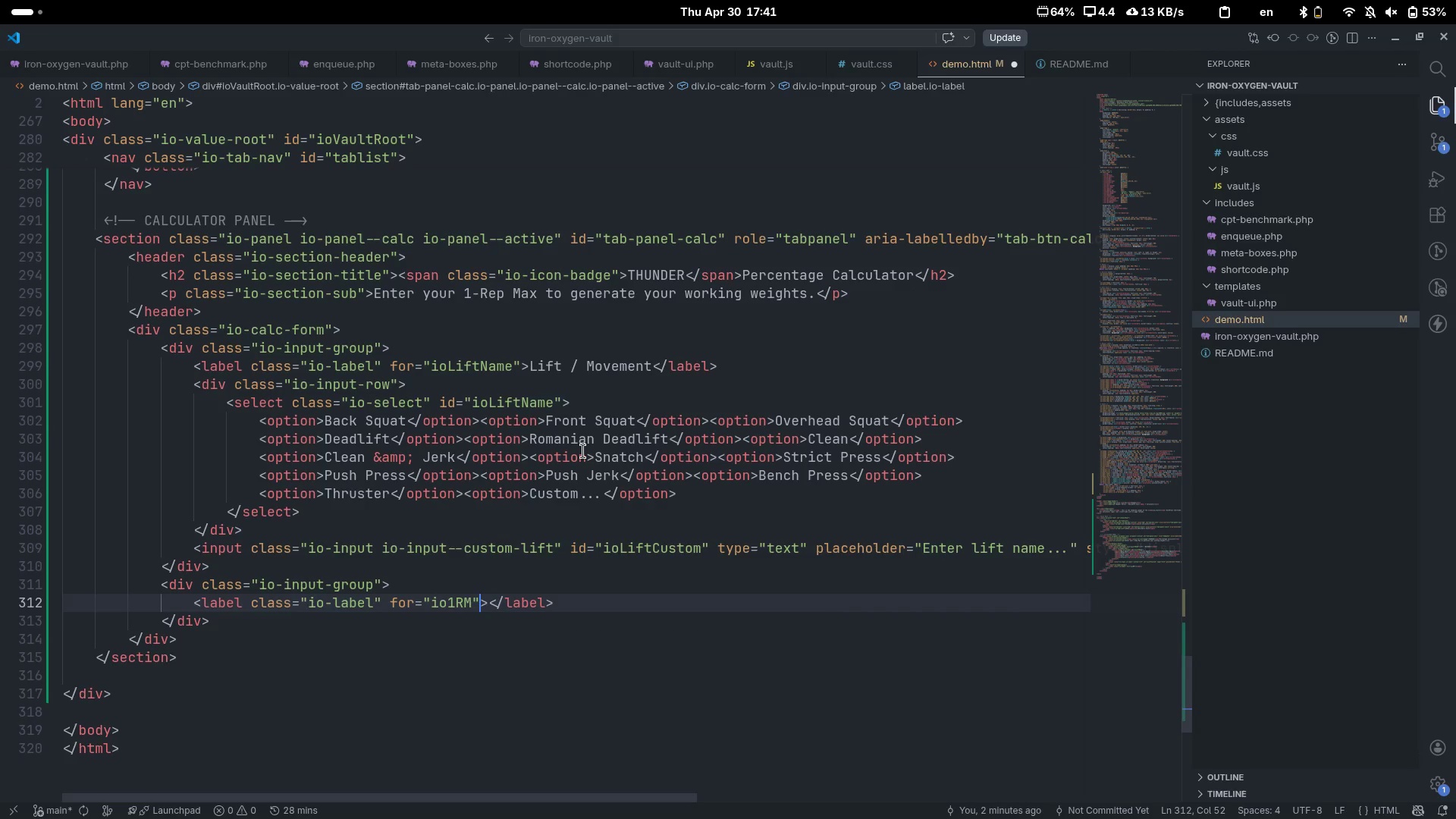 
key(ArrowRight)
 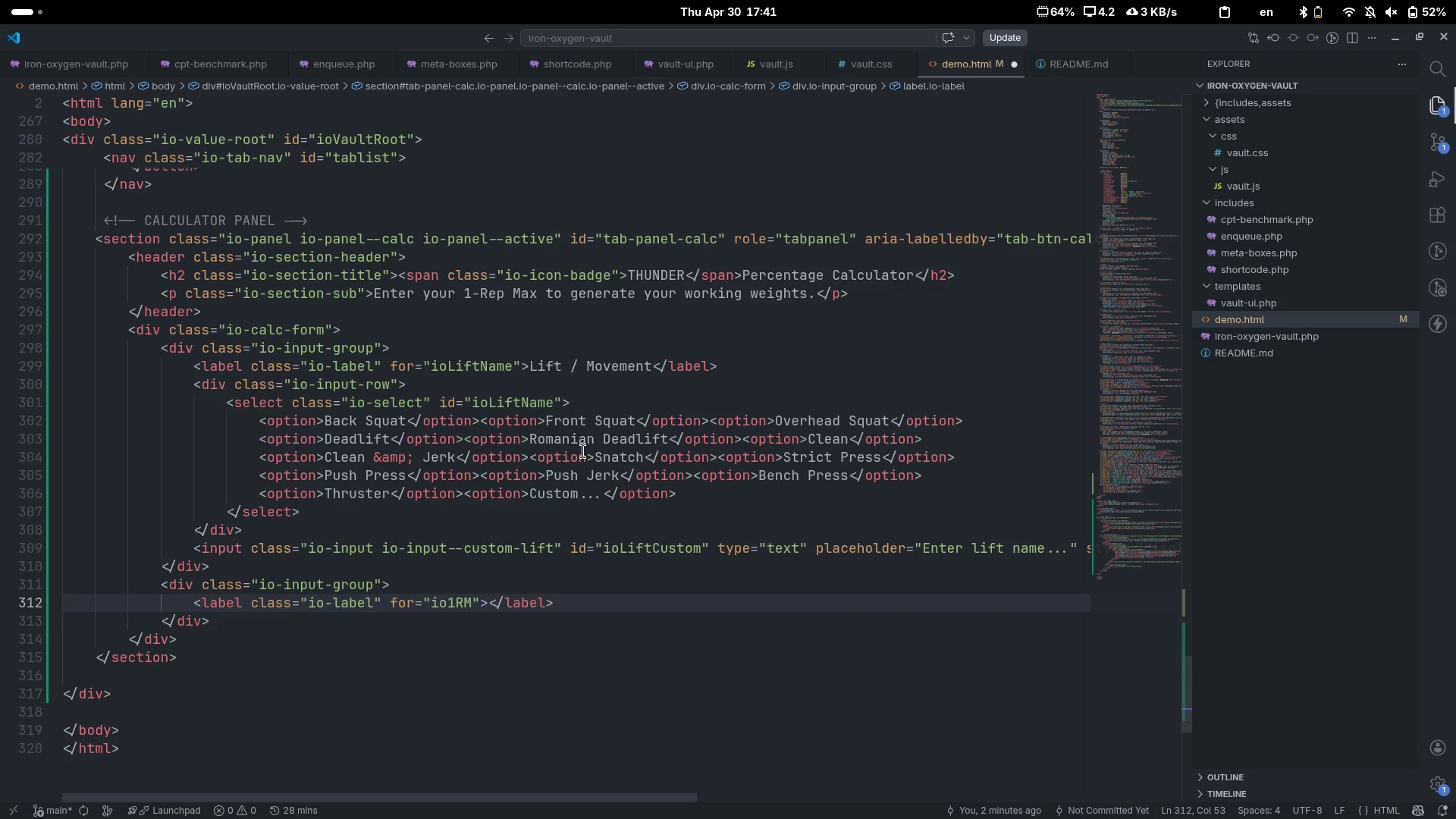 
type(1-Rp)
key(Backspace)
type(ep Max[End])
 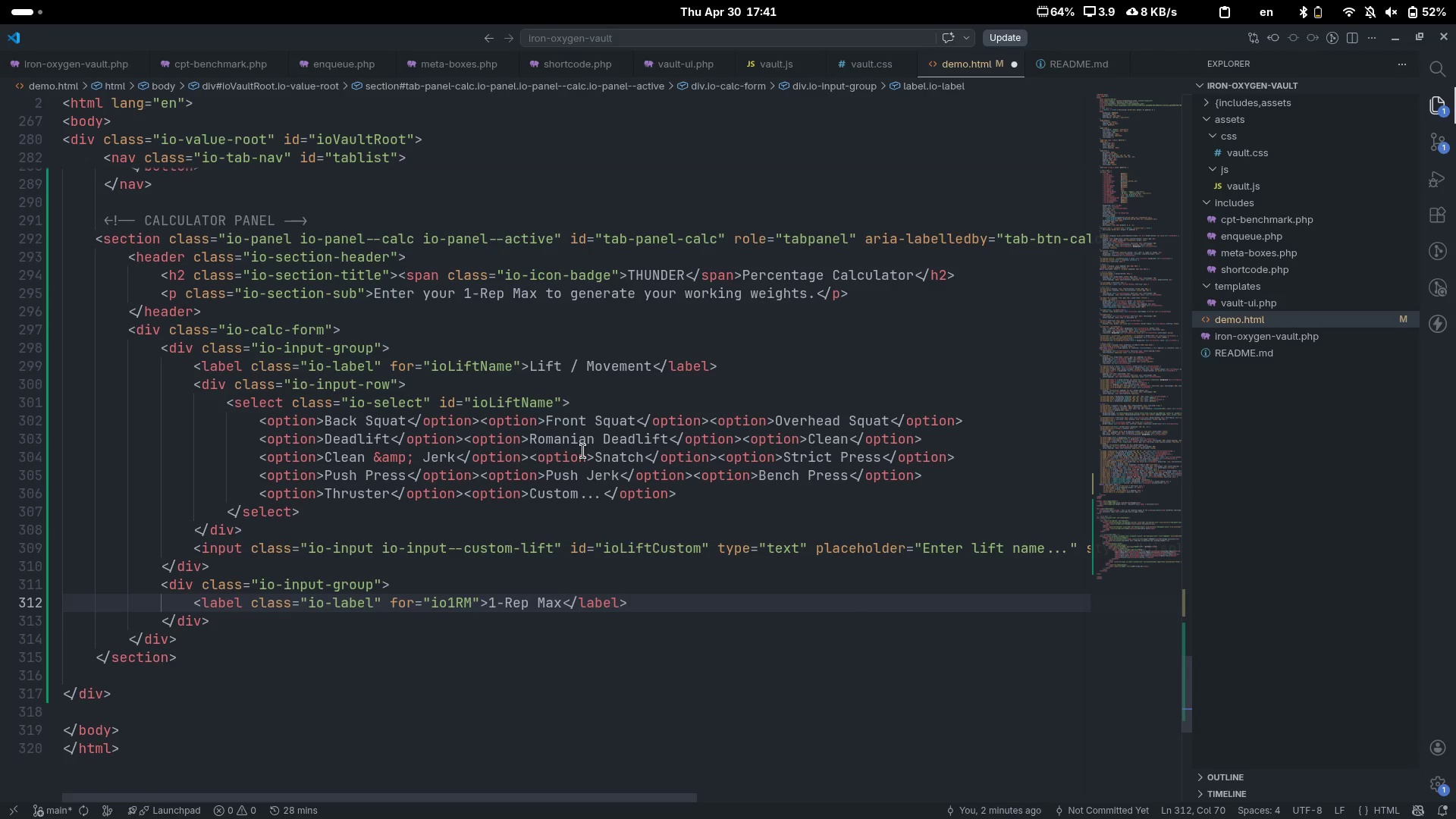 
key(Enter)
 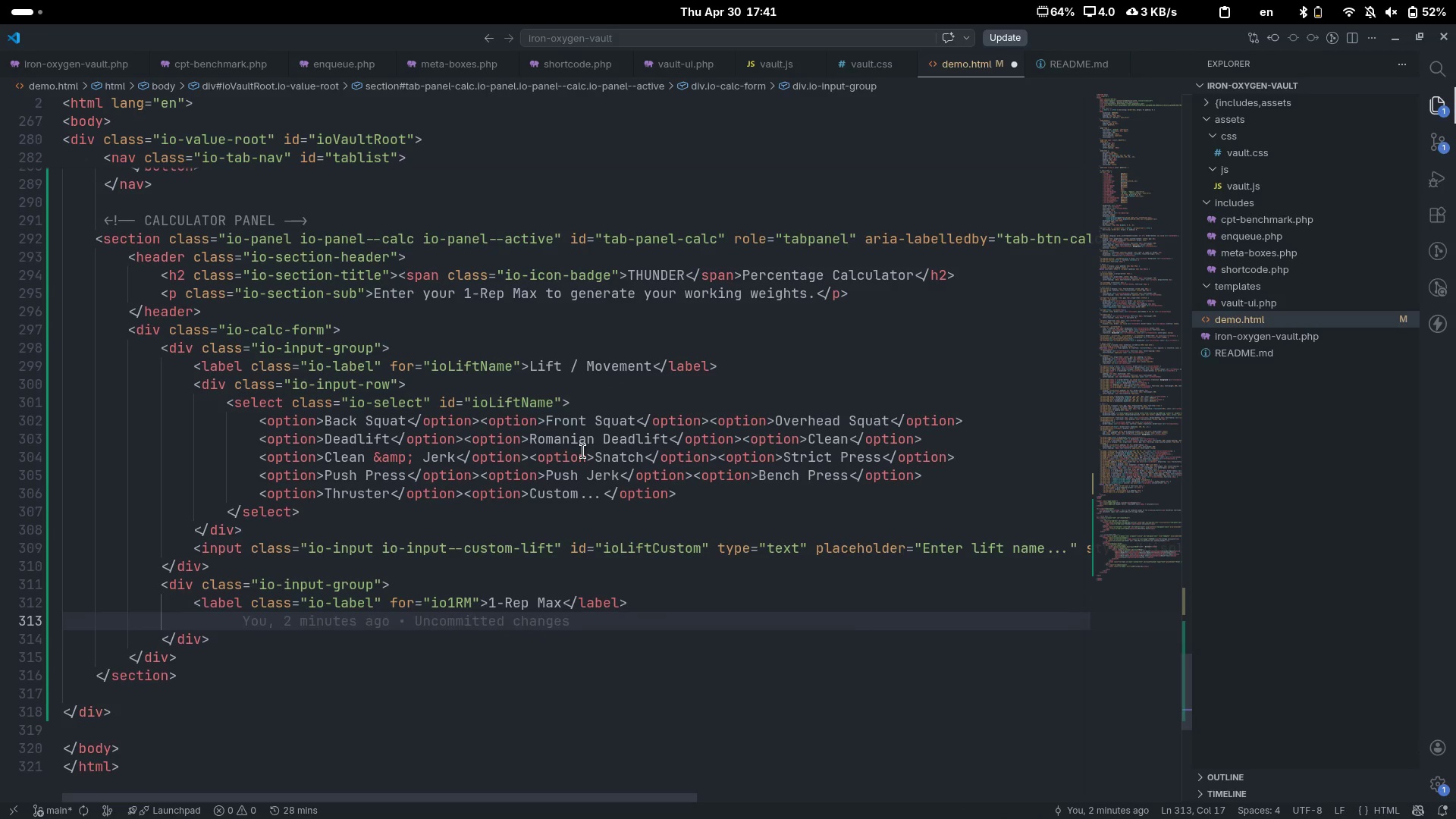 
type(div)
 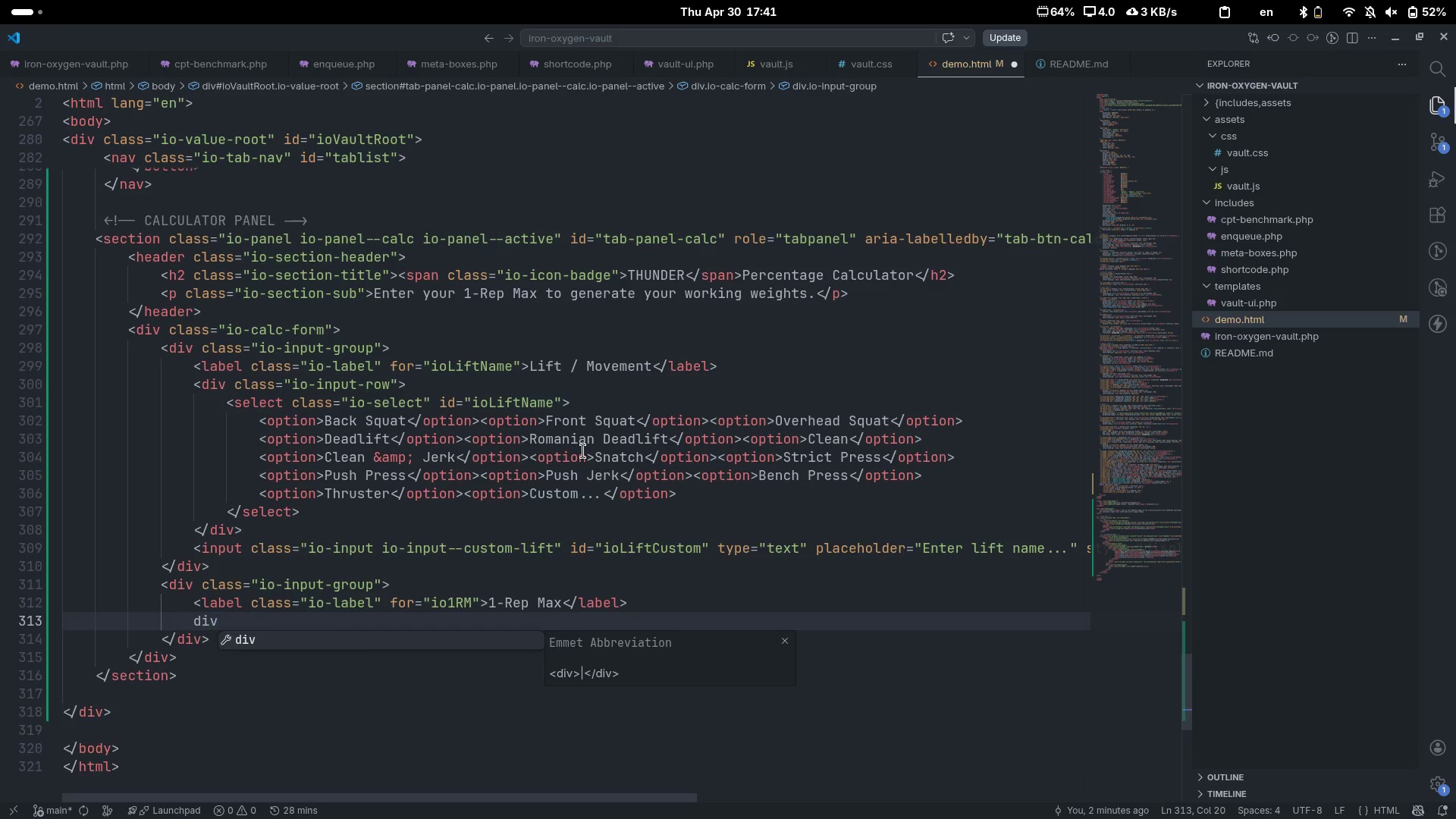 
key(Enter)
 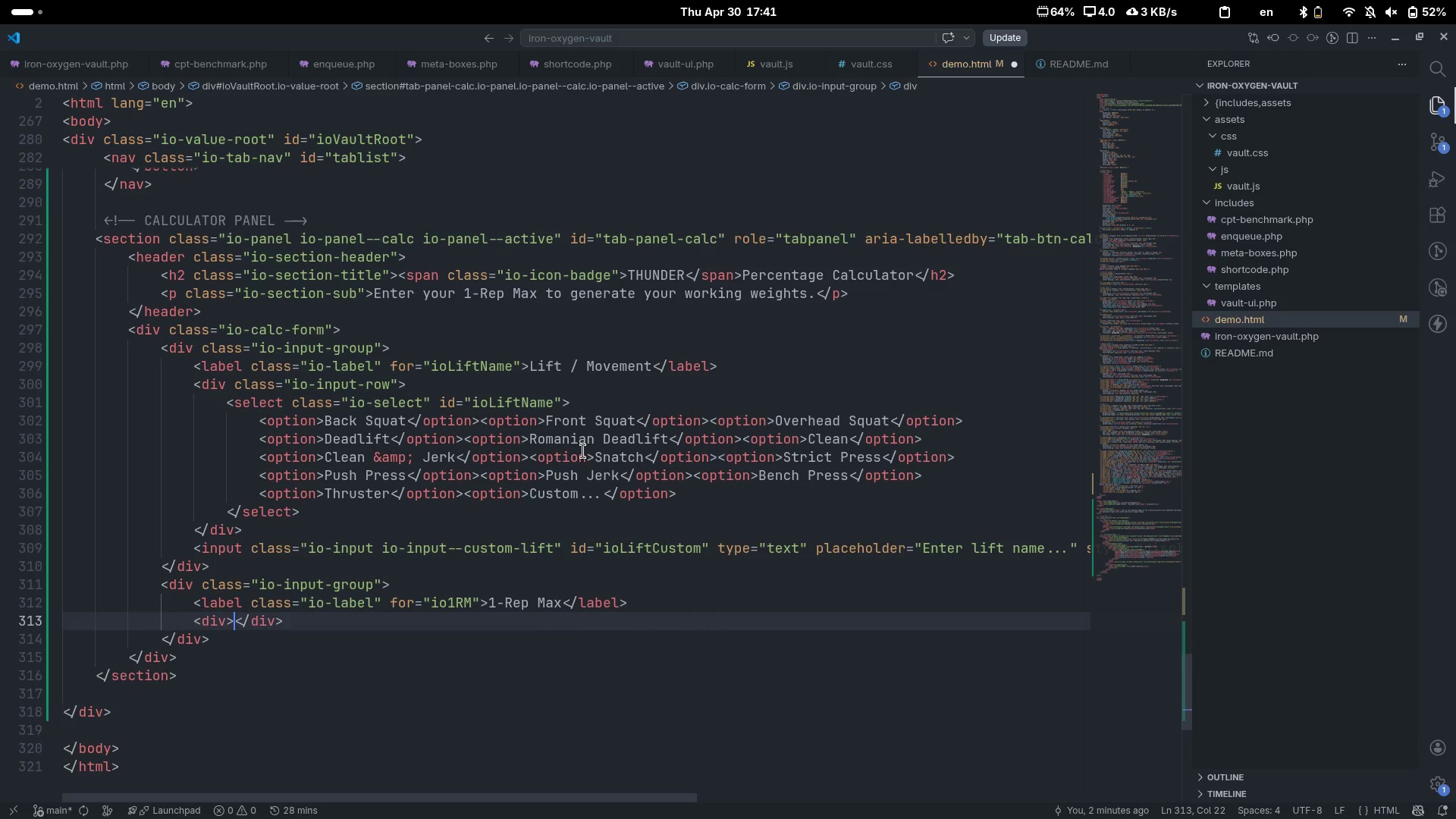 
key(Enter)
 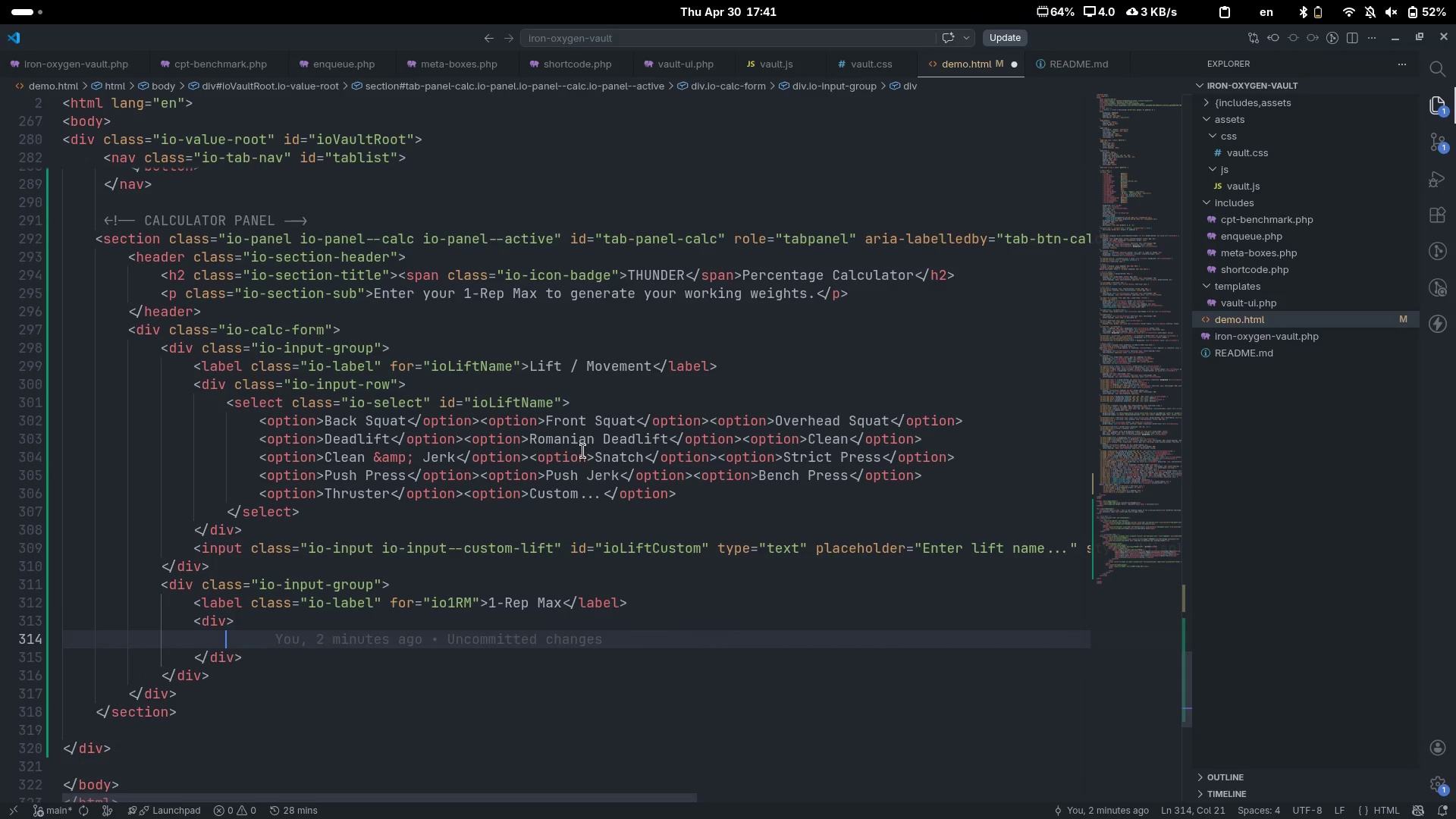 
key(ArrowUp)
 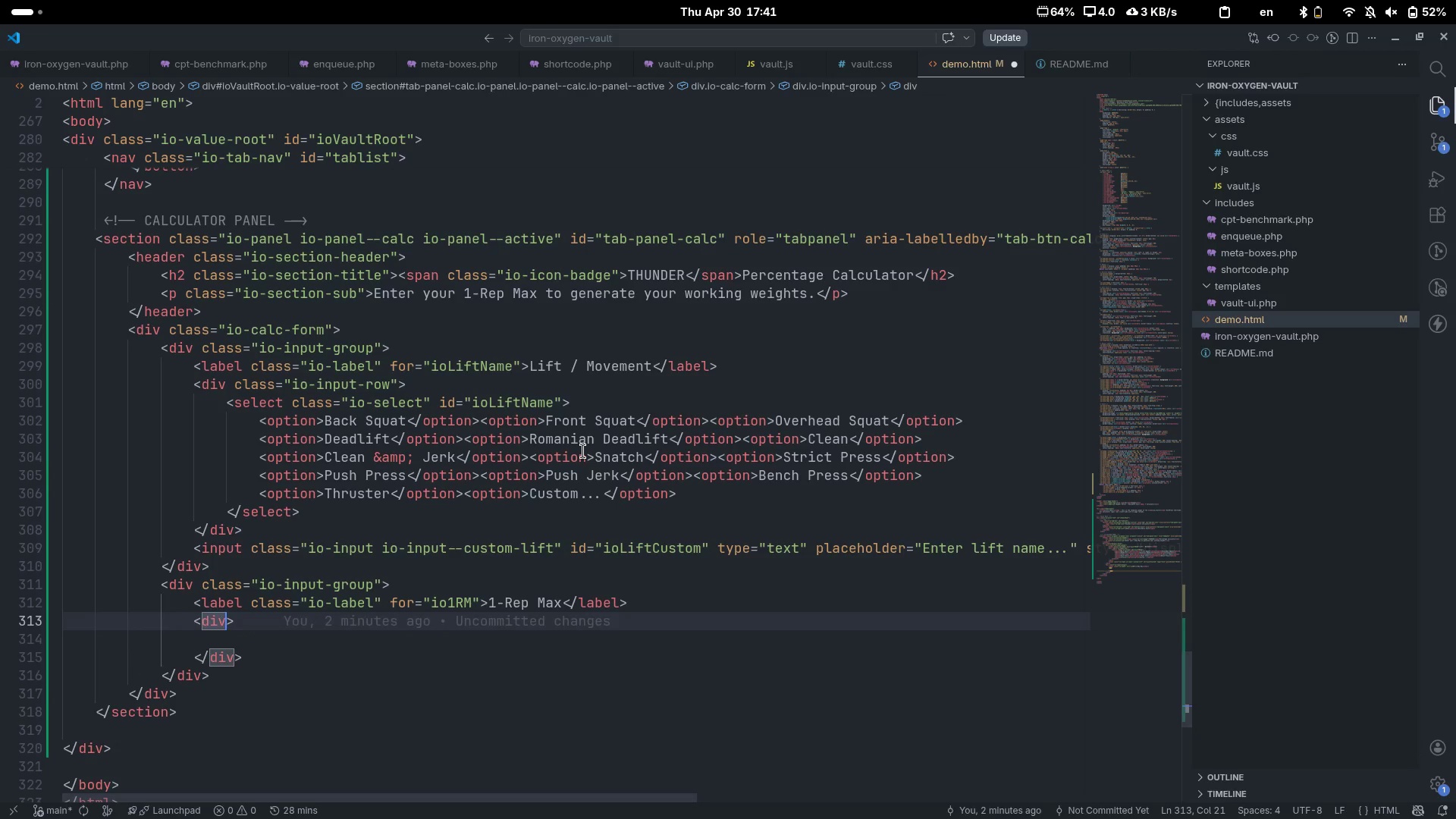 
type( clas)
key(Tab)
 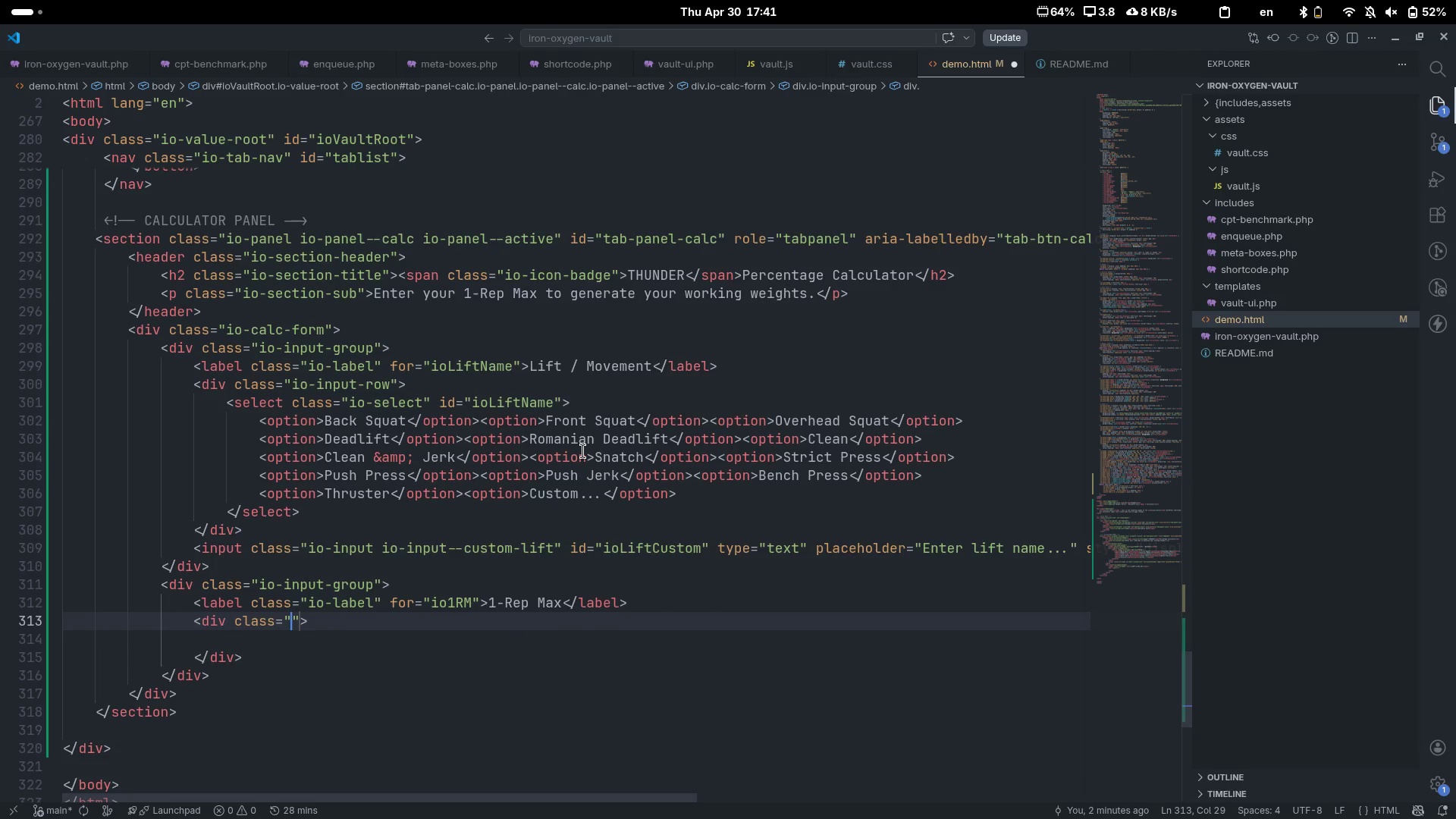 
wait(5.67)
 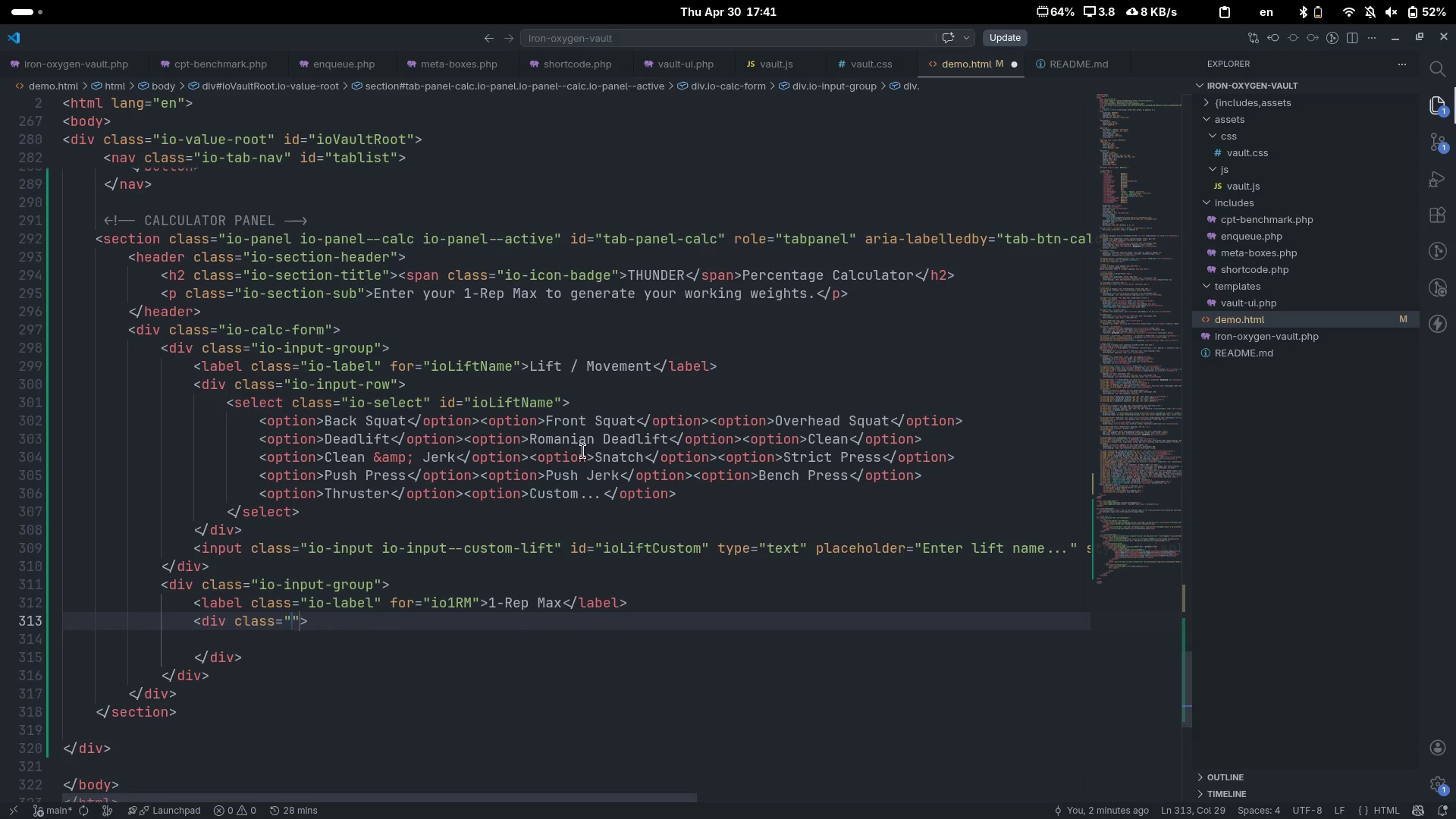 
type(io-input-row)
key(Escape)
key(Escape)
 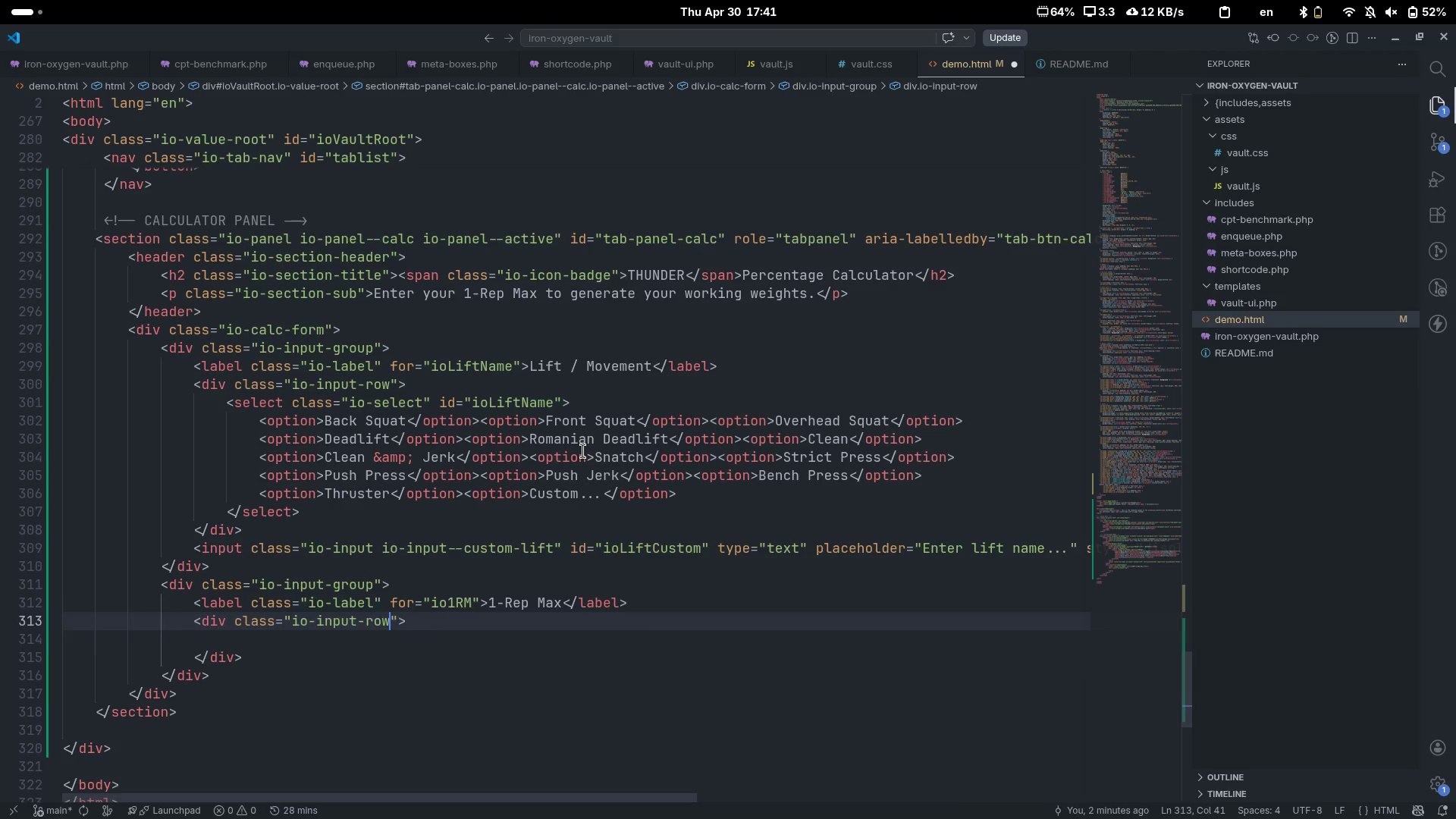 
key(ArrowDown)
 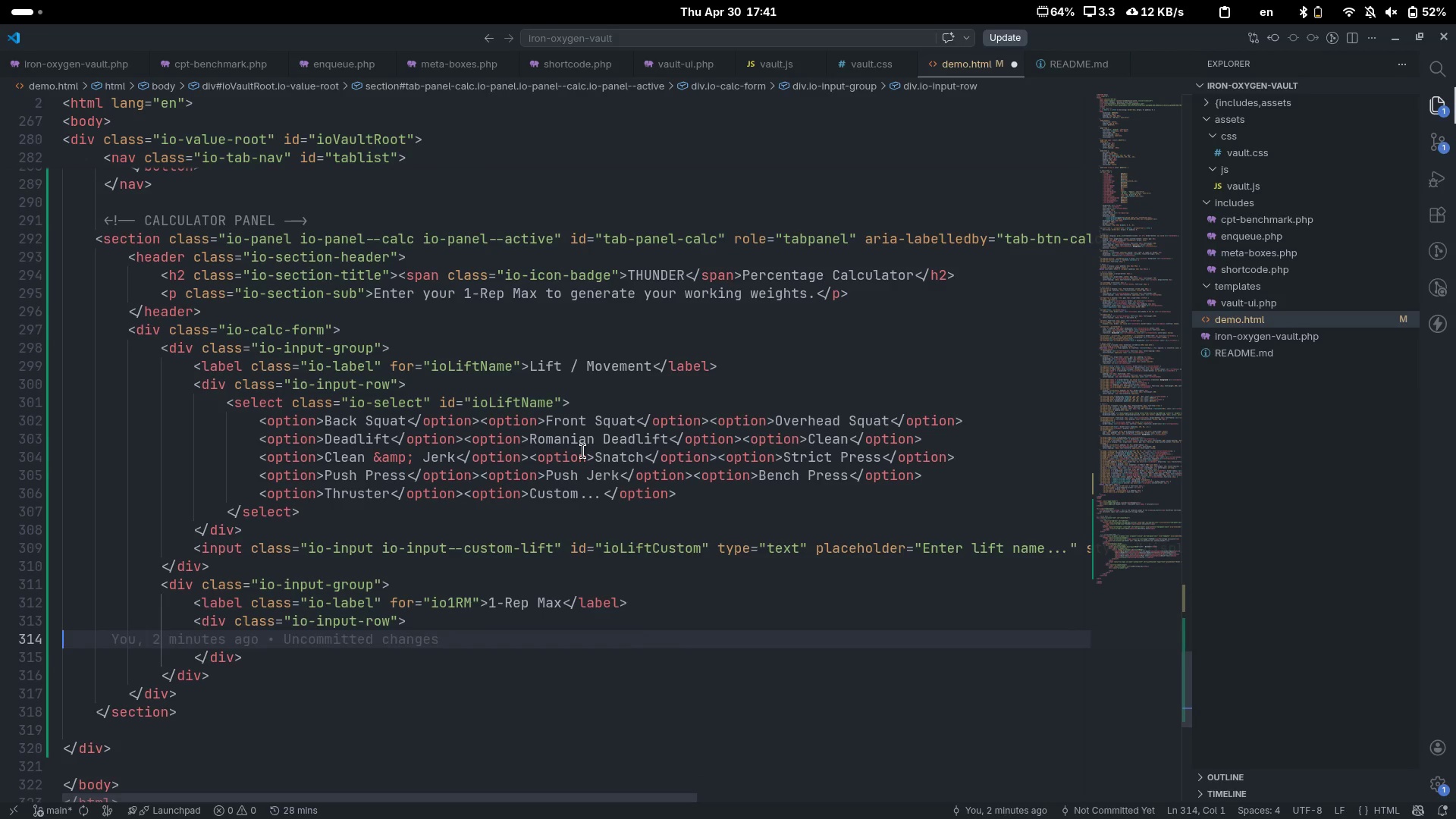 
key(Tab)
type(<inpu)
key(Tab)
type(>)
 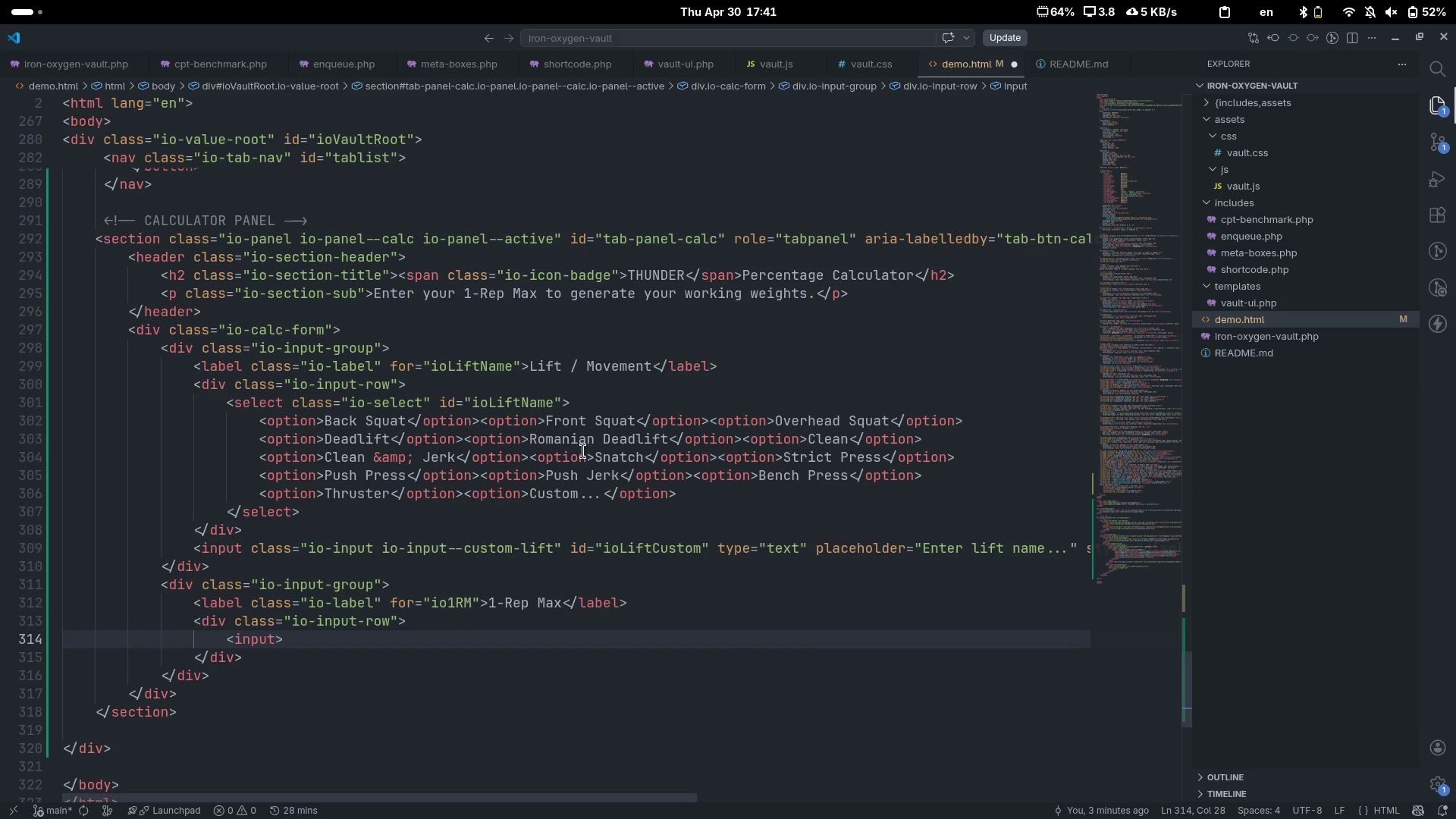 
left_click([583, 451])
 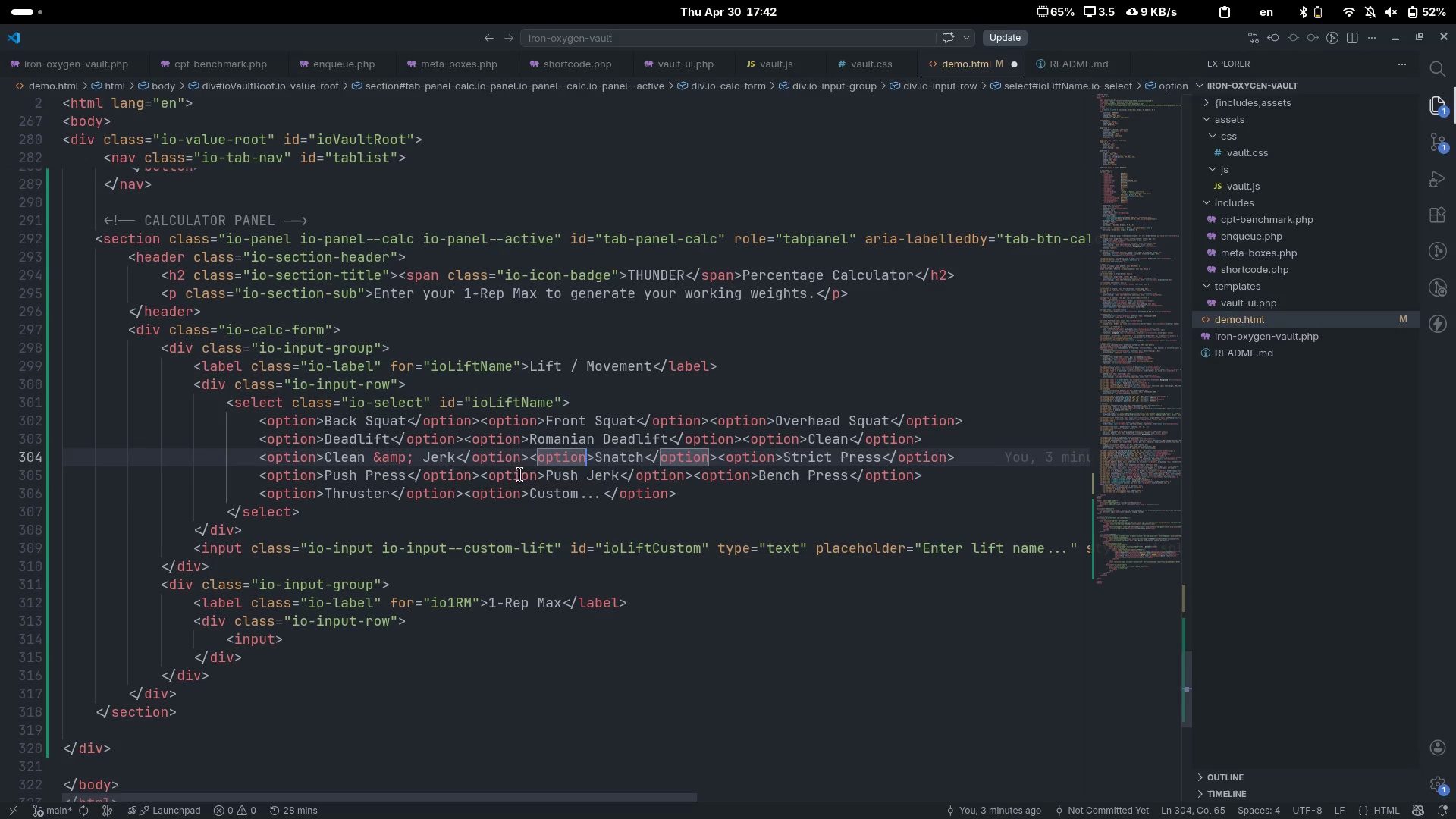 
left_click([283, 644])
 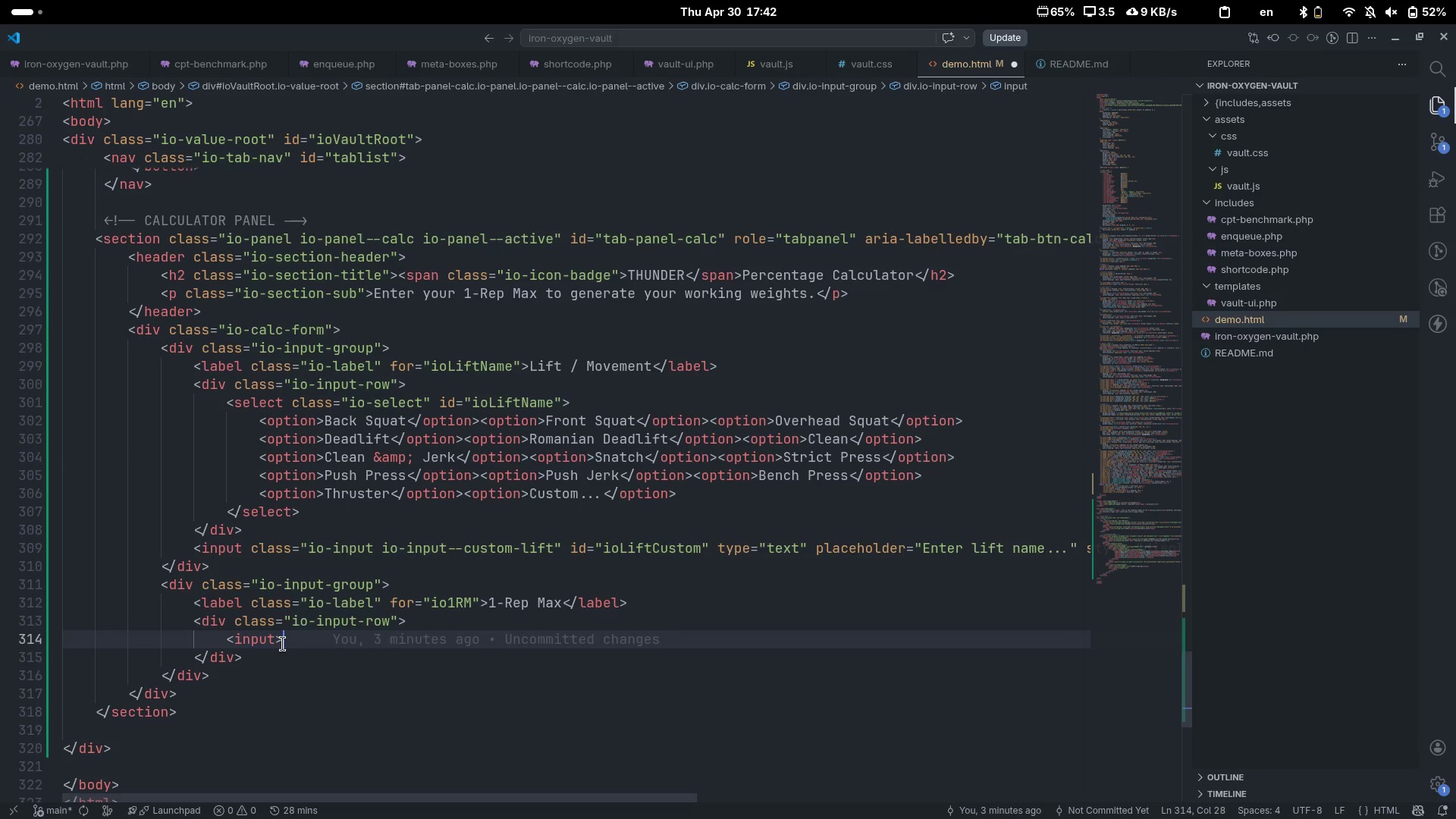 
key(ArrowLeft)
 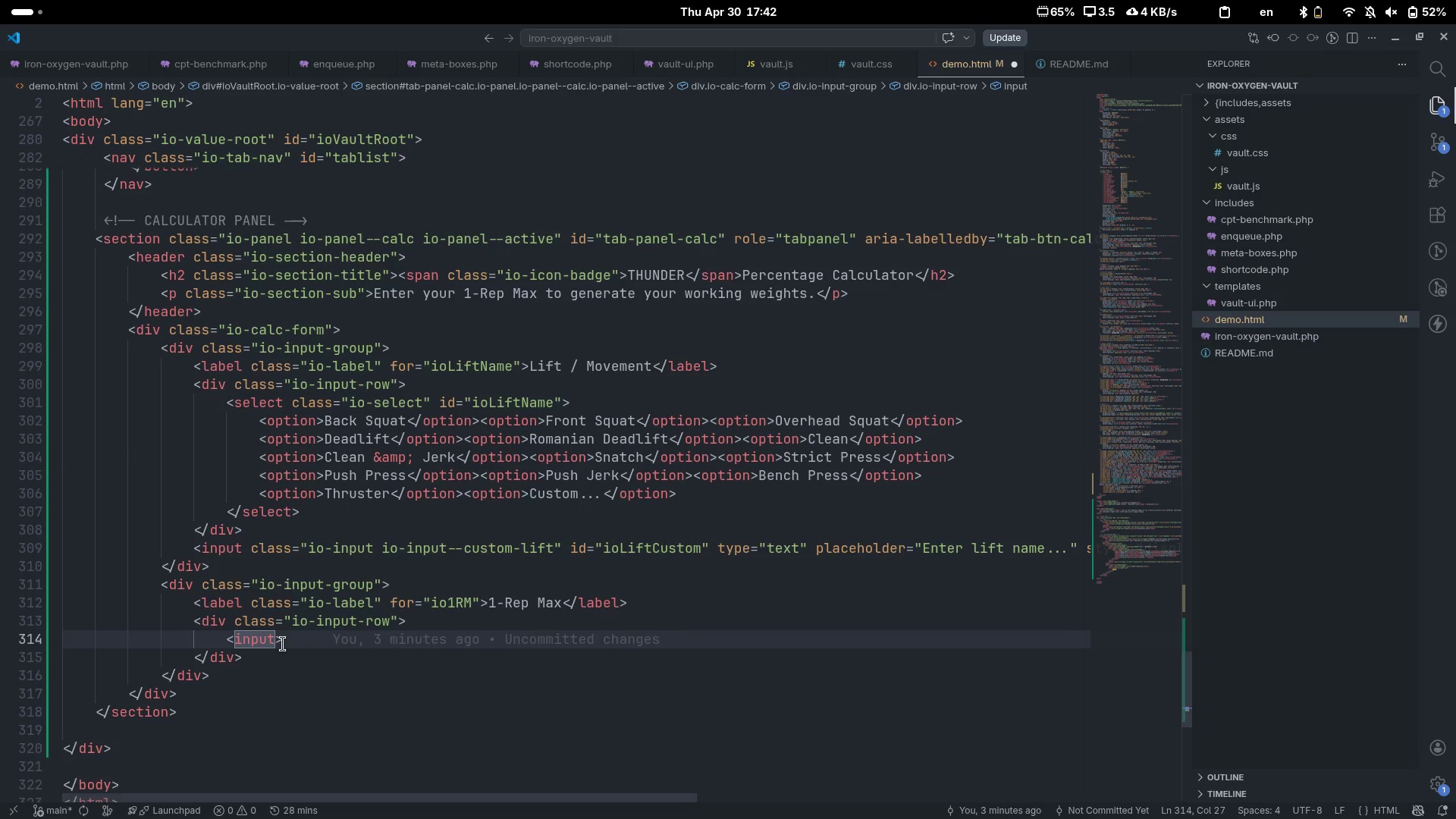 
key(Space)
 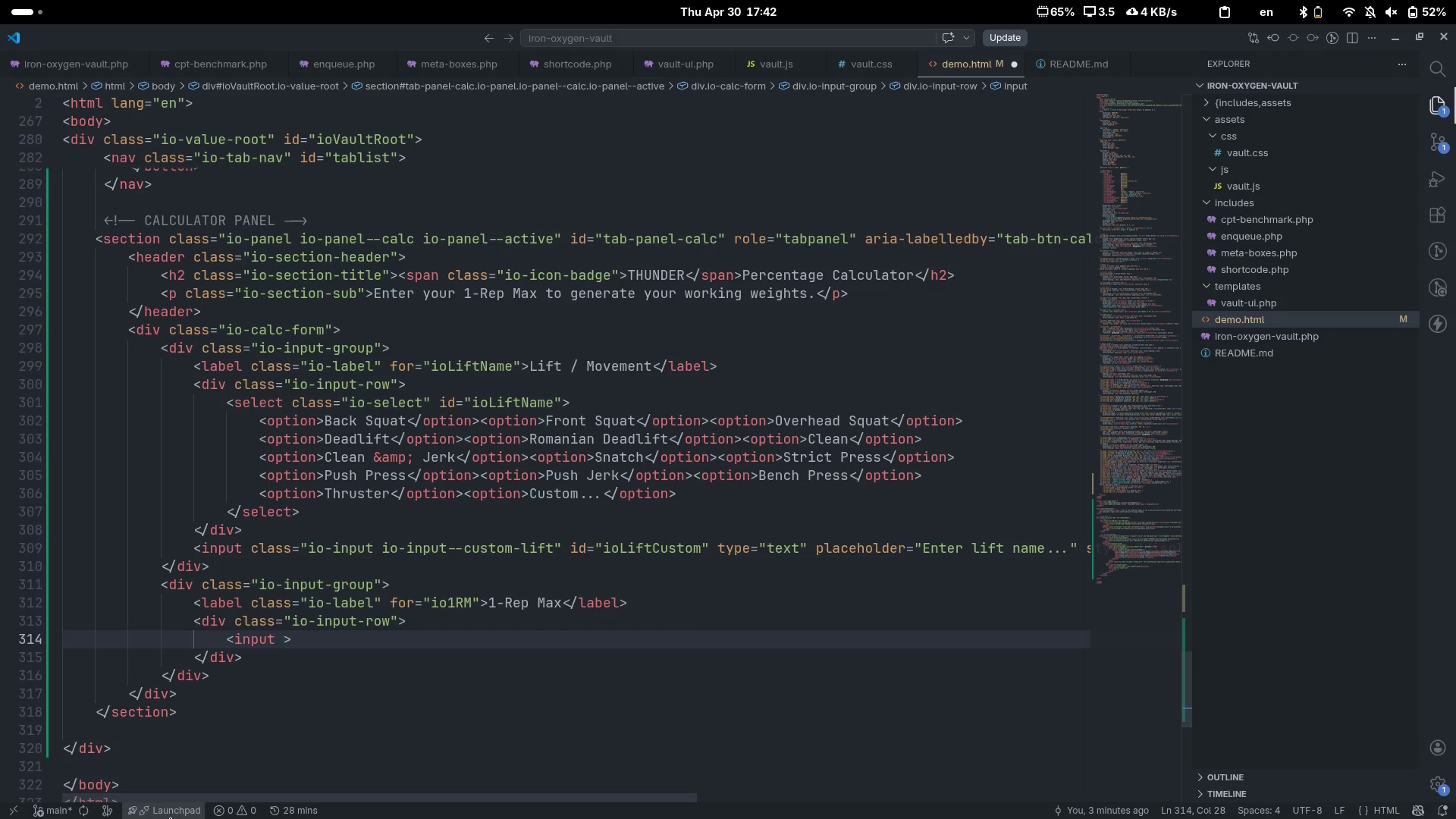 
wait(9.62)
 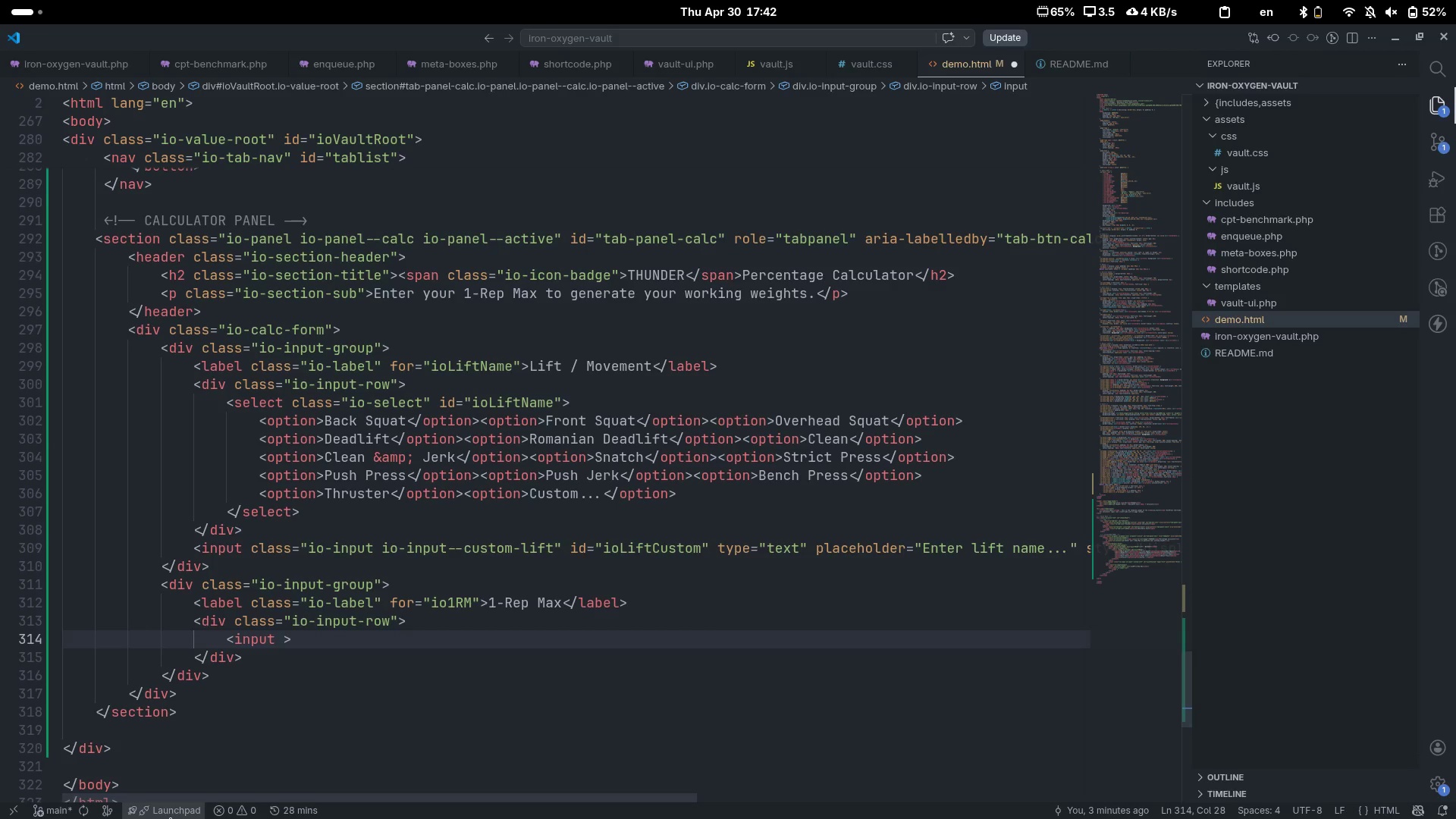 
key(Escape)
 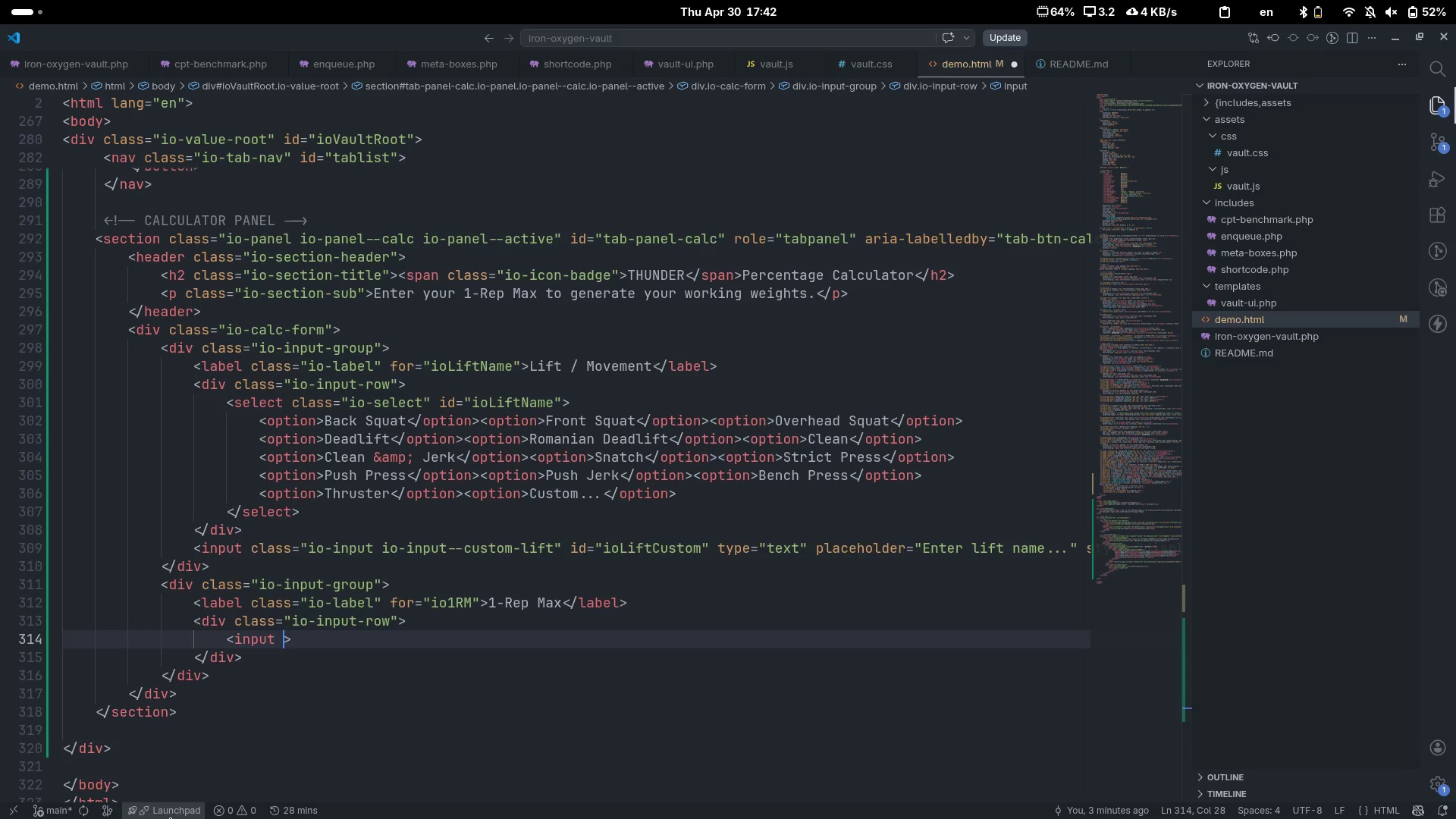 
wait(5.82)
 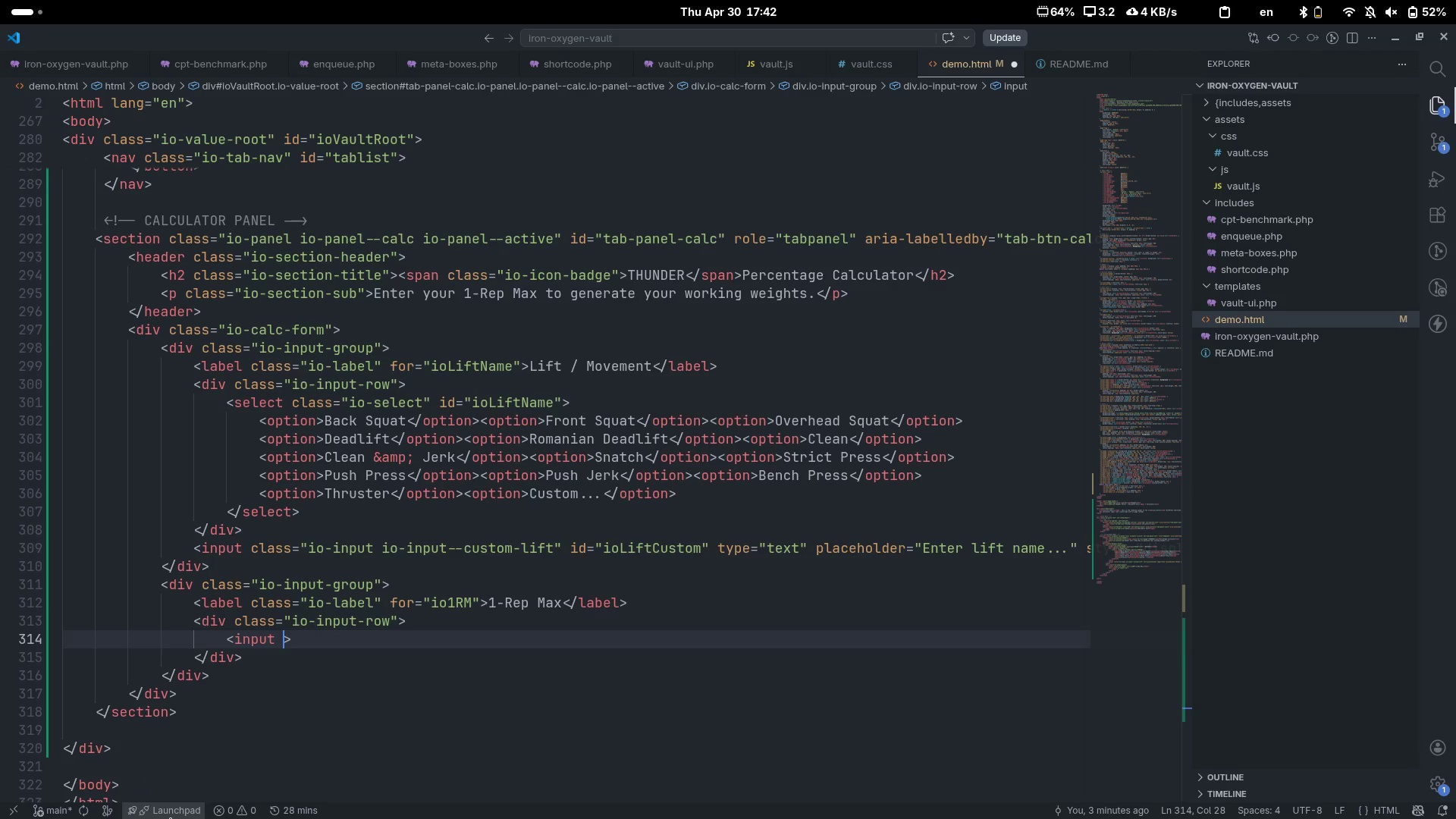 
type(clas)
key(Tab)
type(o)
key(Backspace)
type(io-input-row)
key(Escape)
 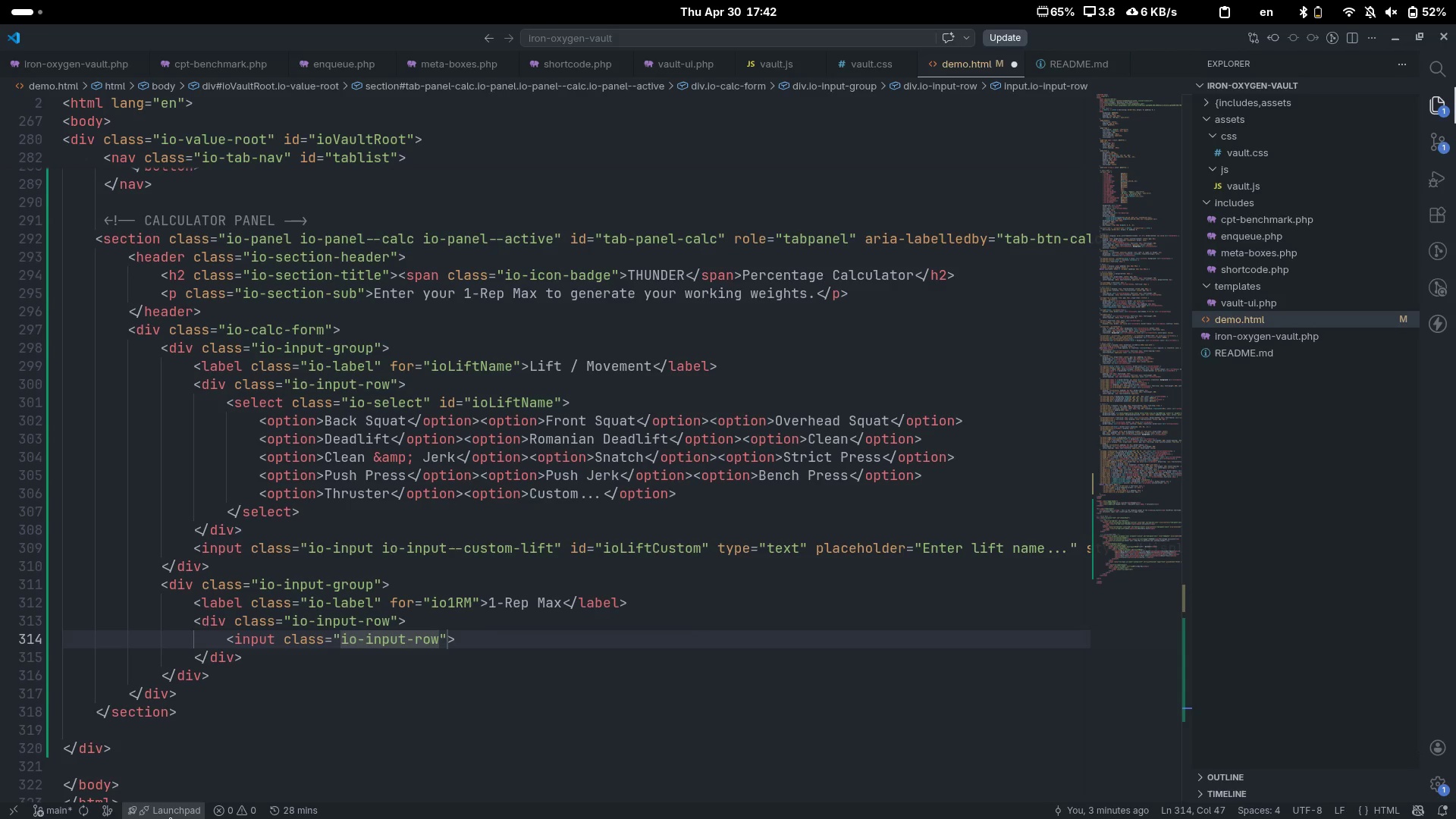 
key(ArrowRight)
 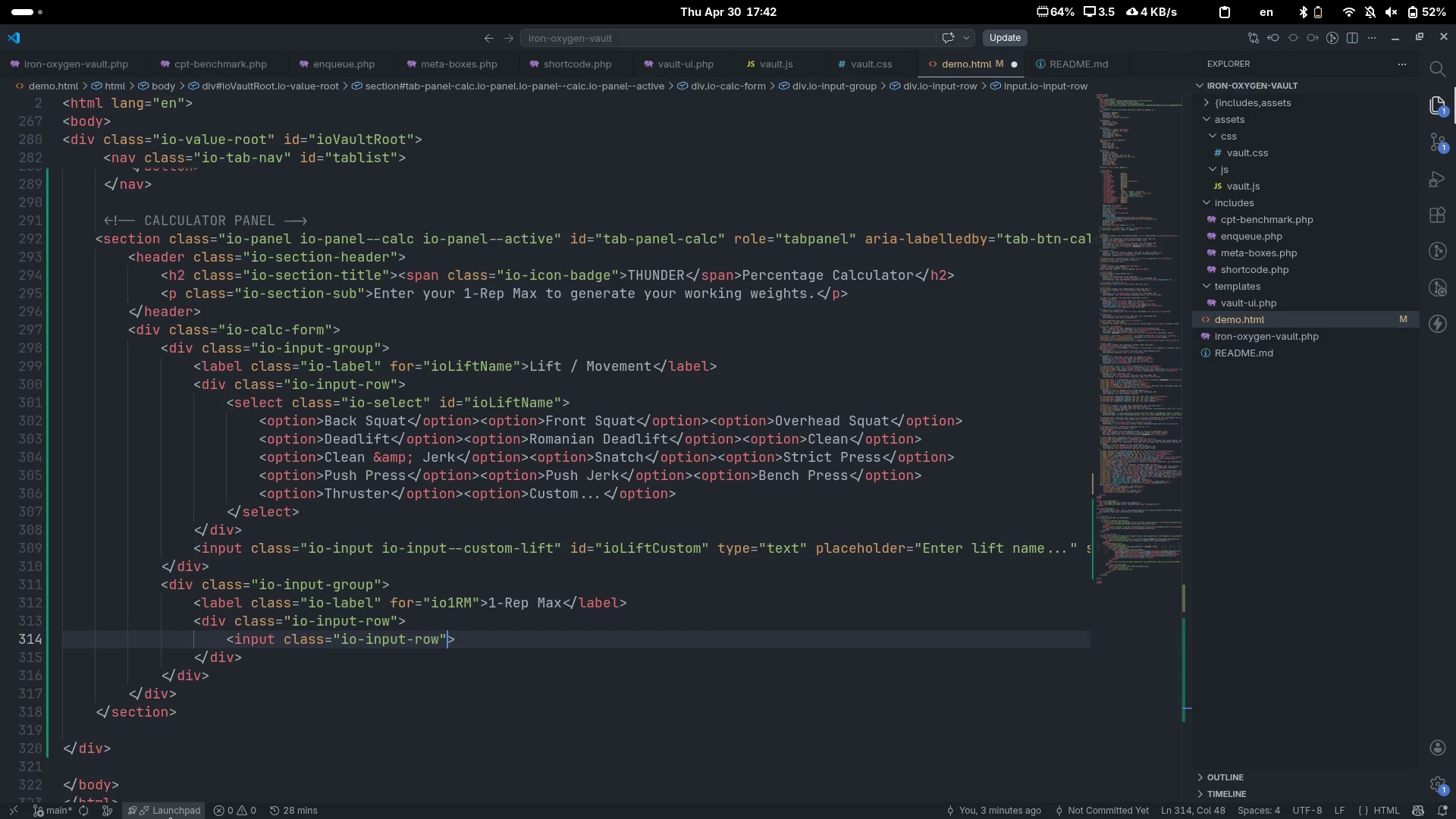 
key(ArrowLeft)
 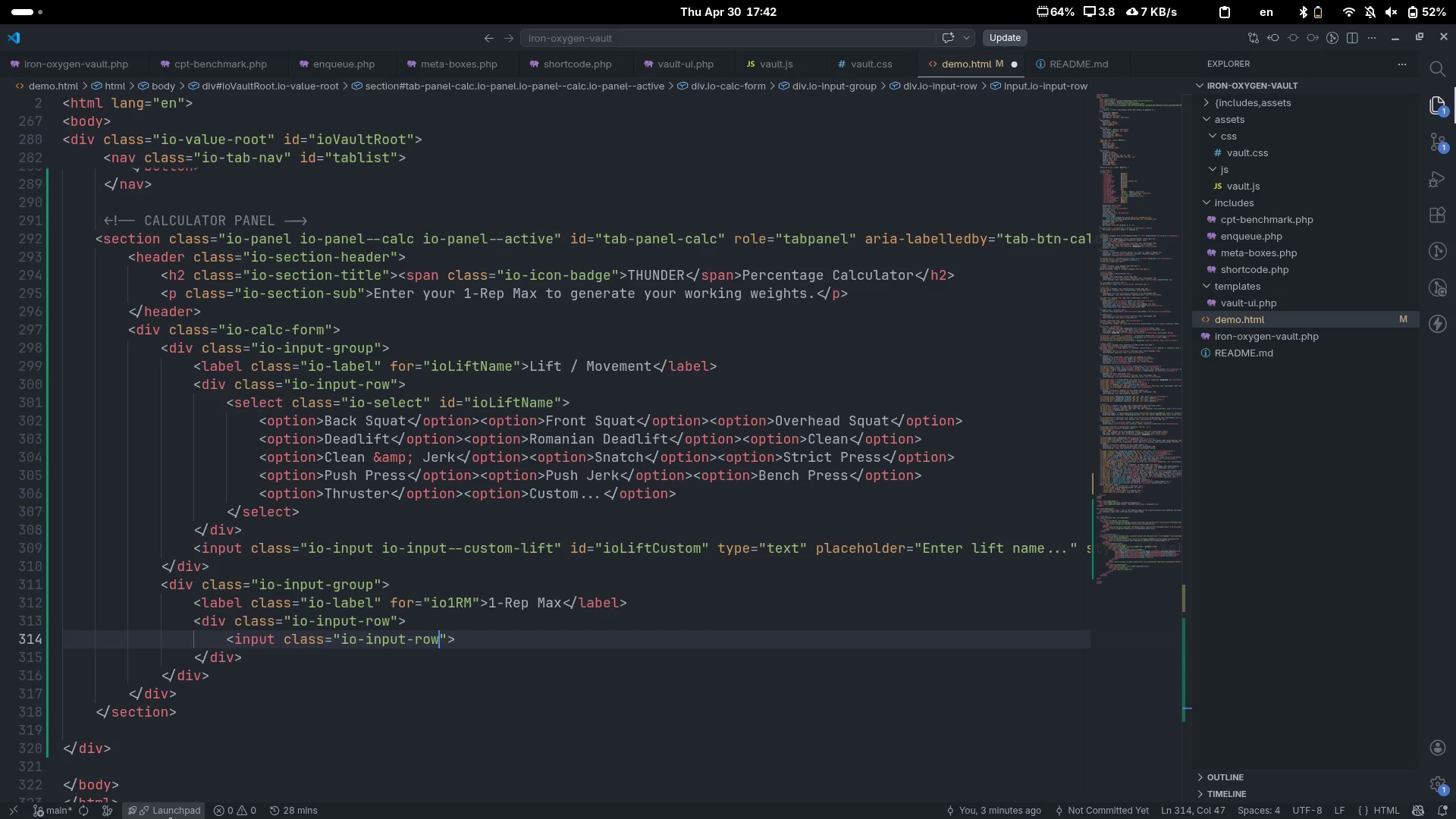 
key(Control+ControlLeft)
 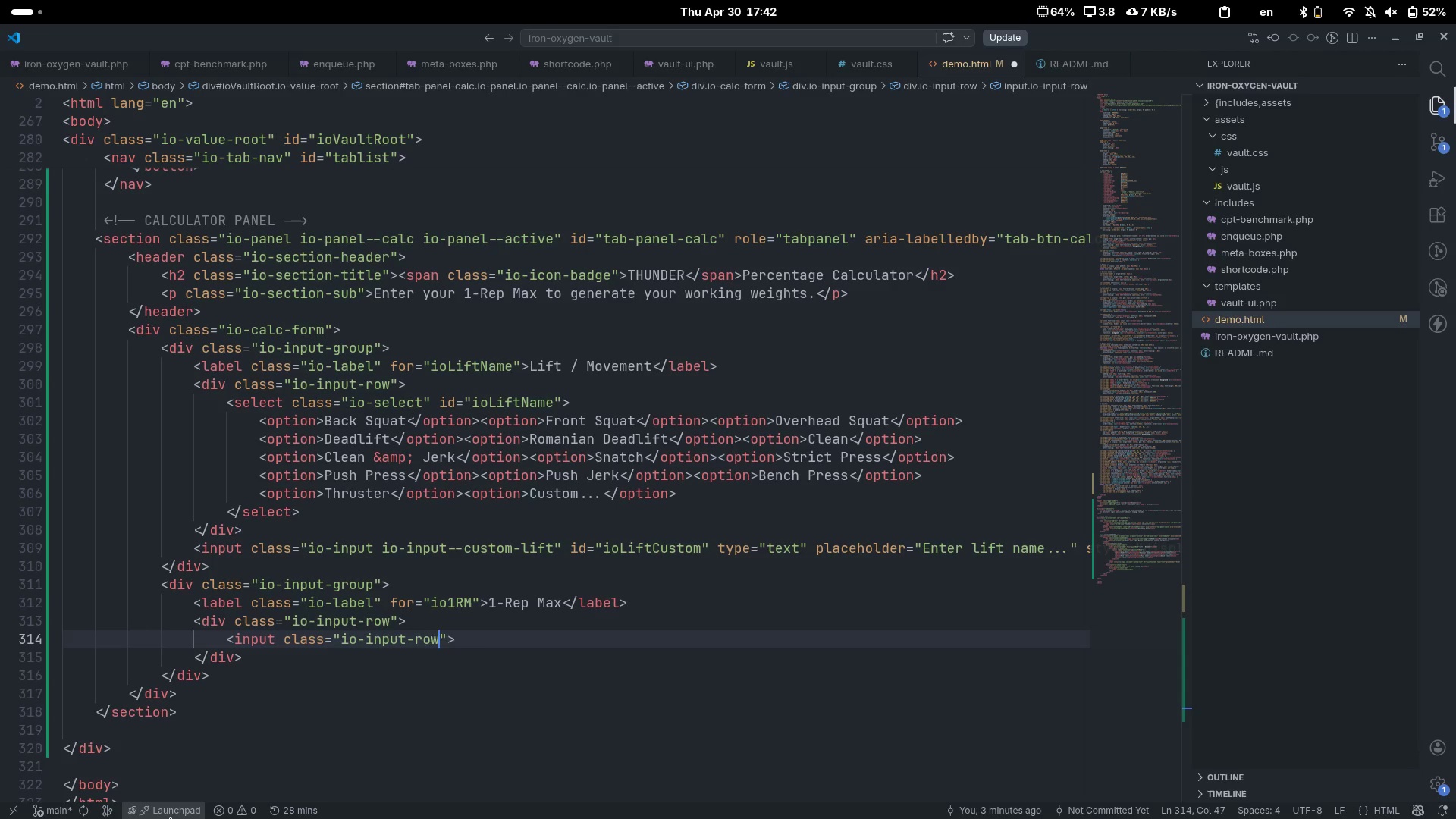 
key(Control+Backspace)
 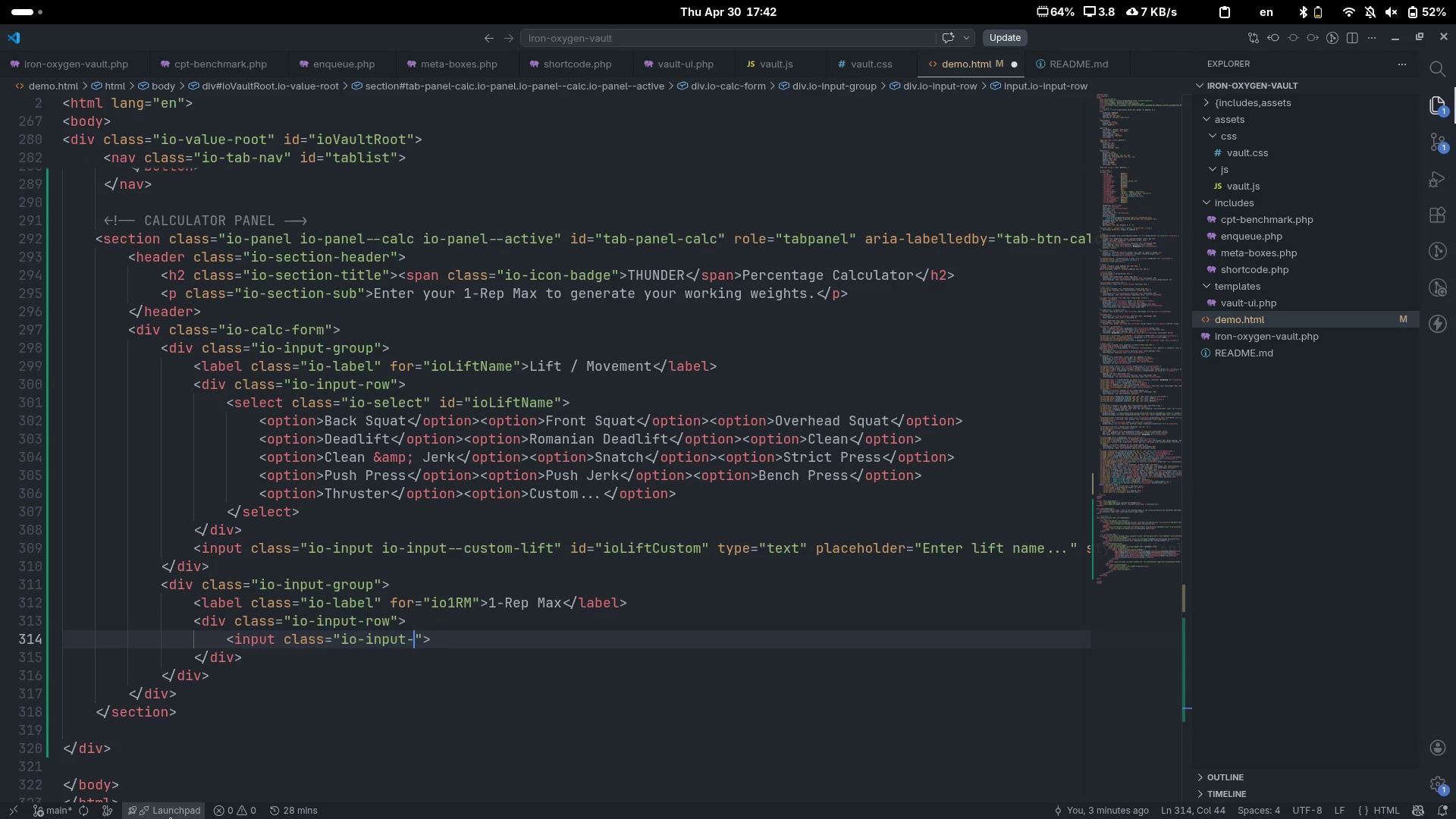 
key(Backspace)
type( io-input--1)
key(Tab)
type(" id)
key(Tab)
type(1RM)
 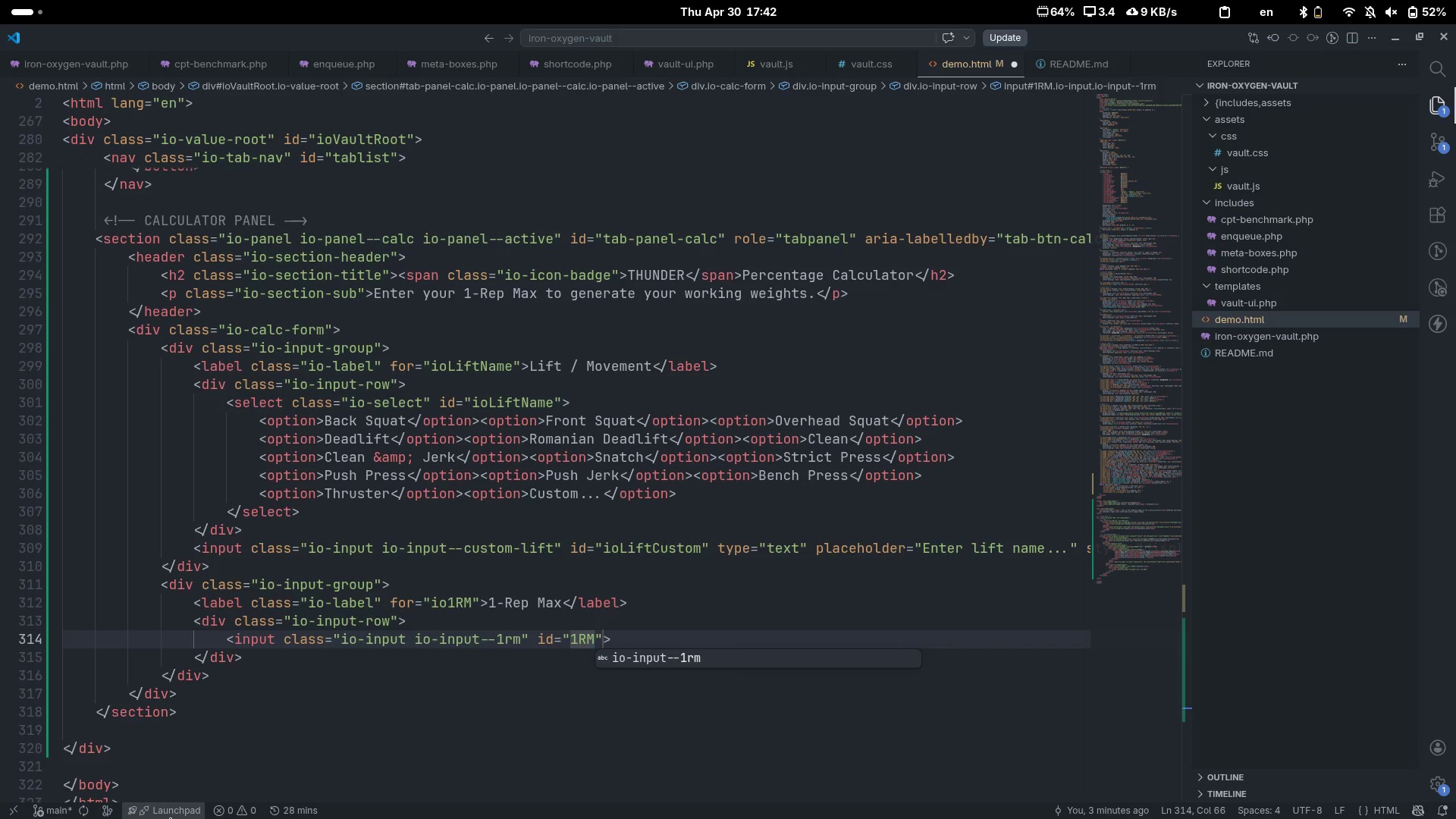 
key(Control+ArrowLeft)
 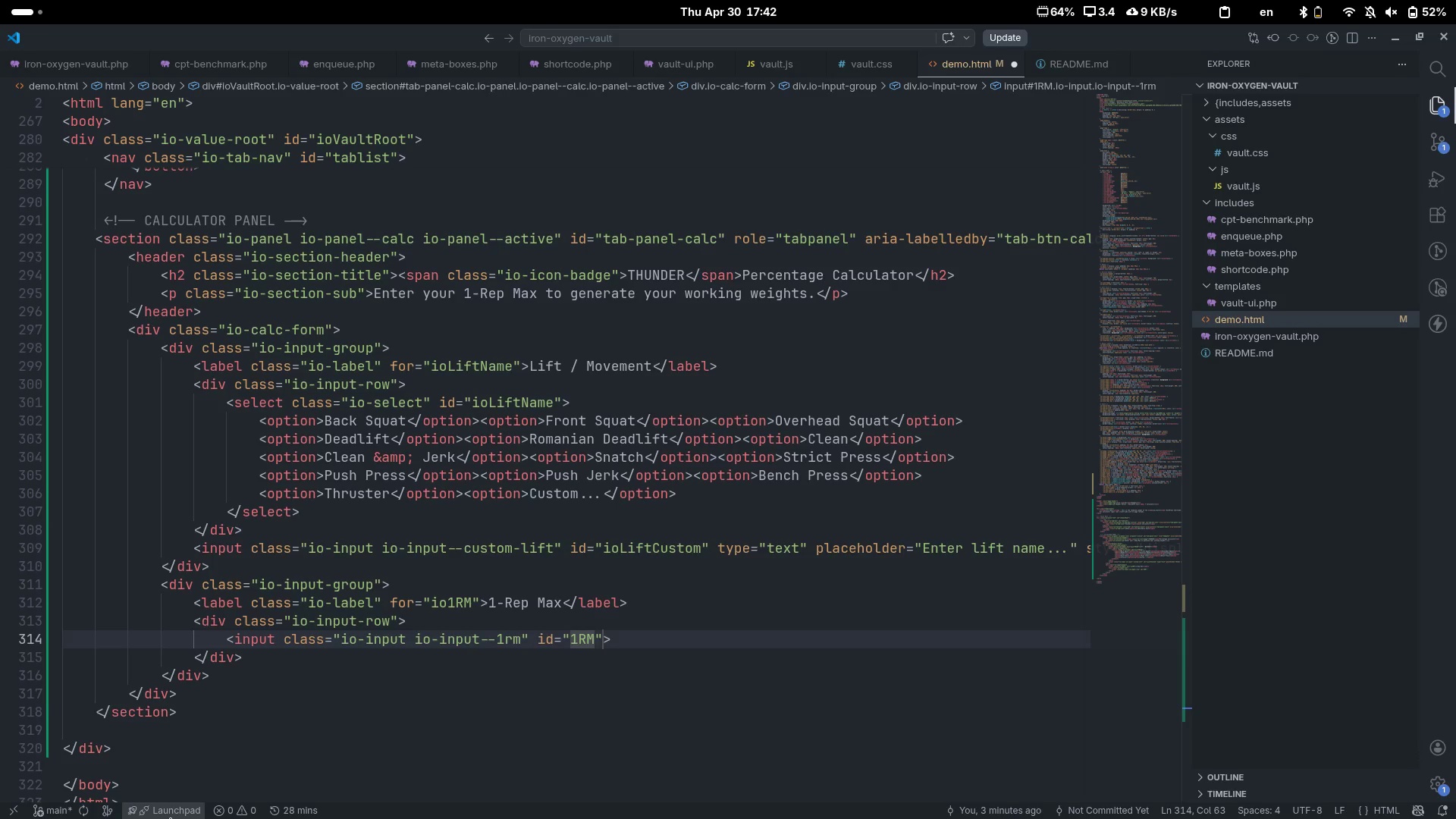 
type(io)
 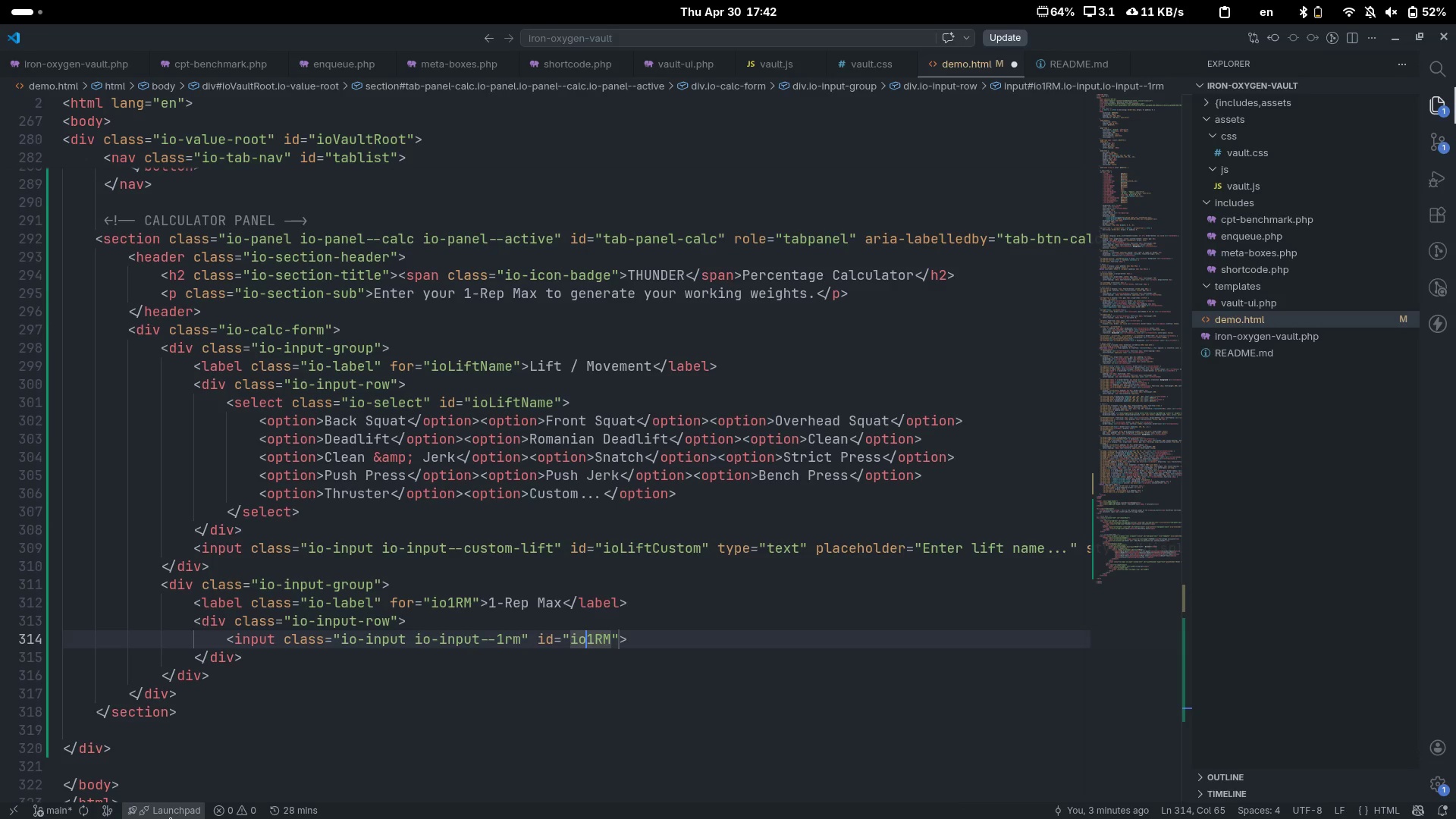 
key(Control+ControlLeft)
 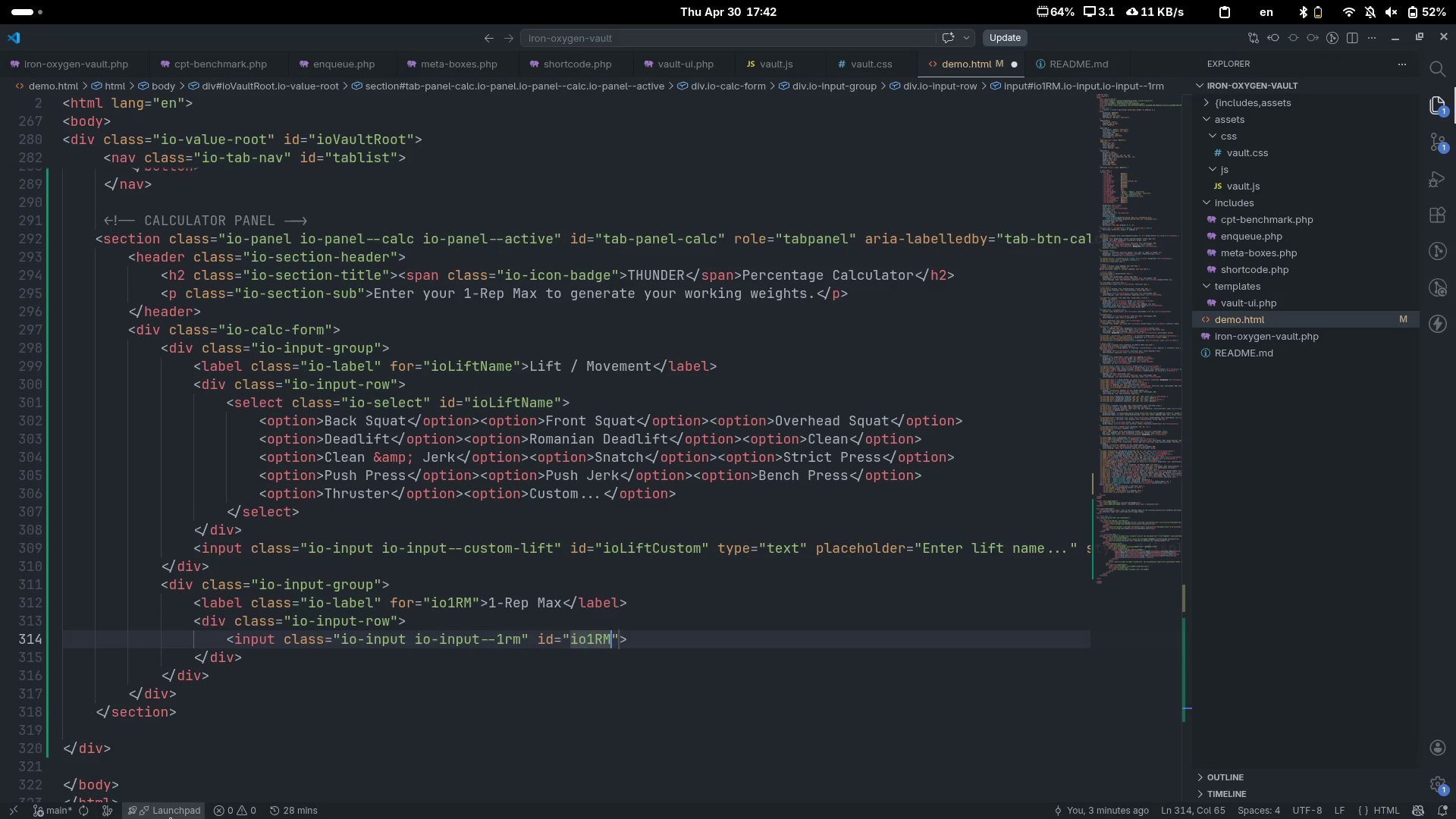 
key(Control+ArrowRight)
 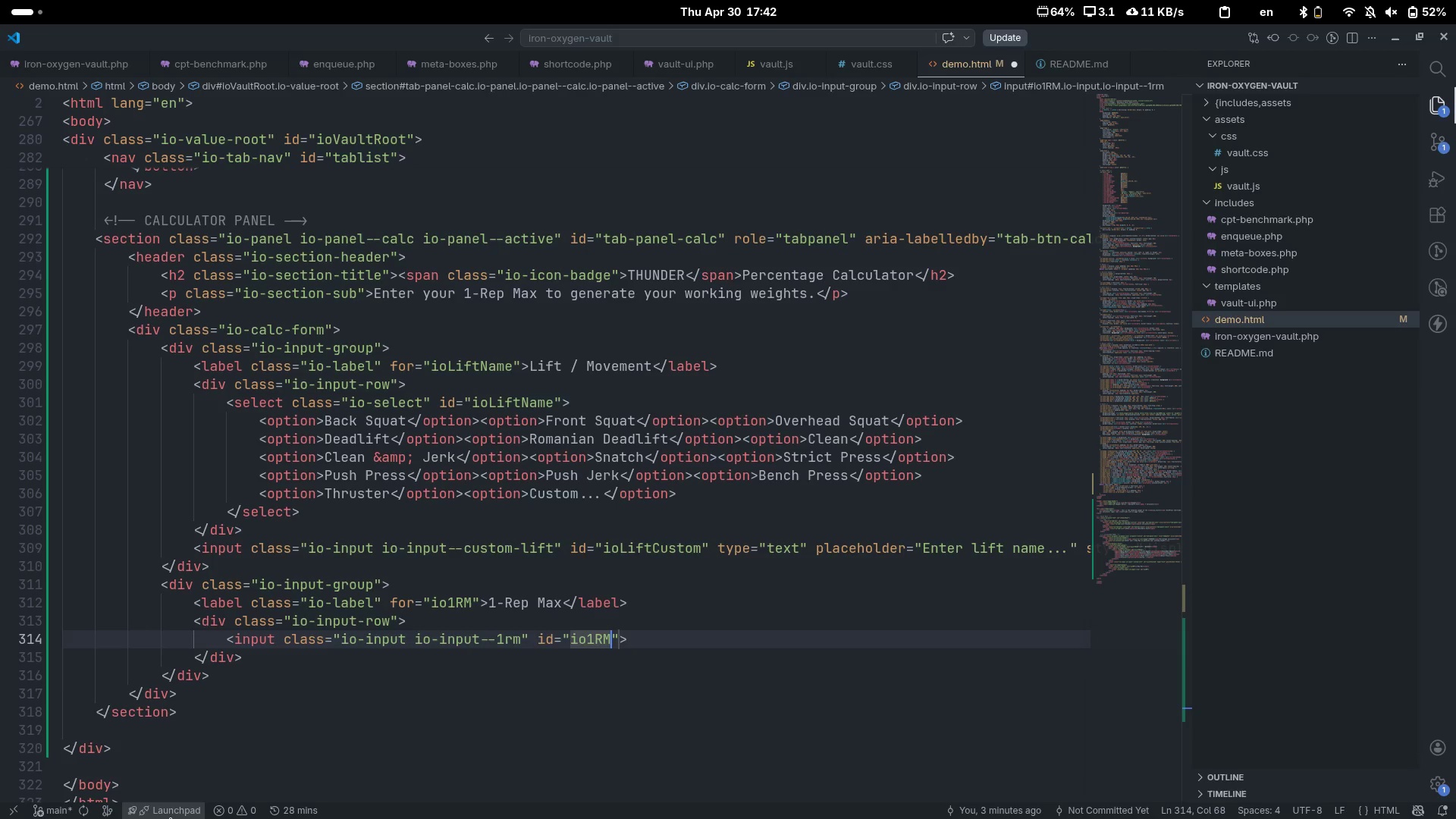 
key(ArrowRight)
 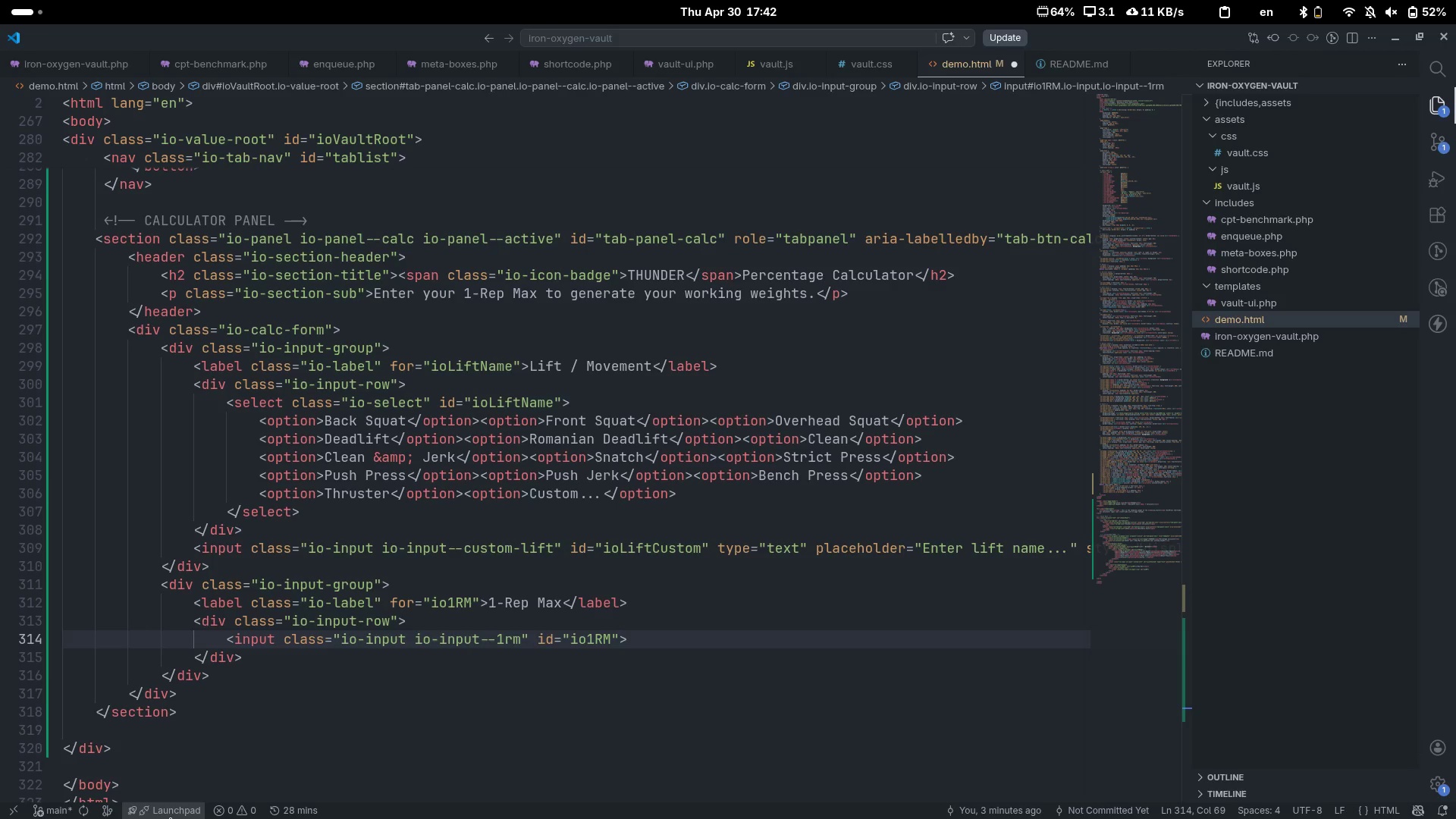 
type( typ)
key(Tab)
type(number)
 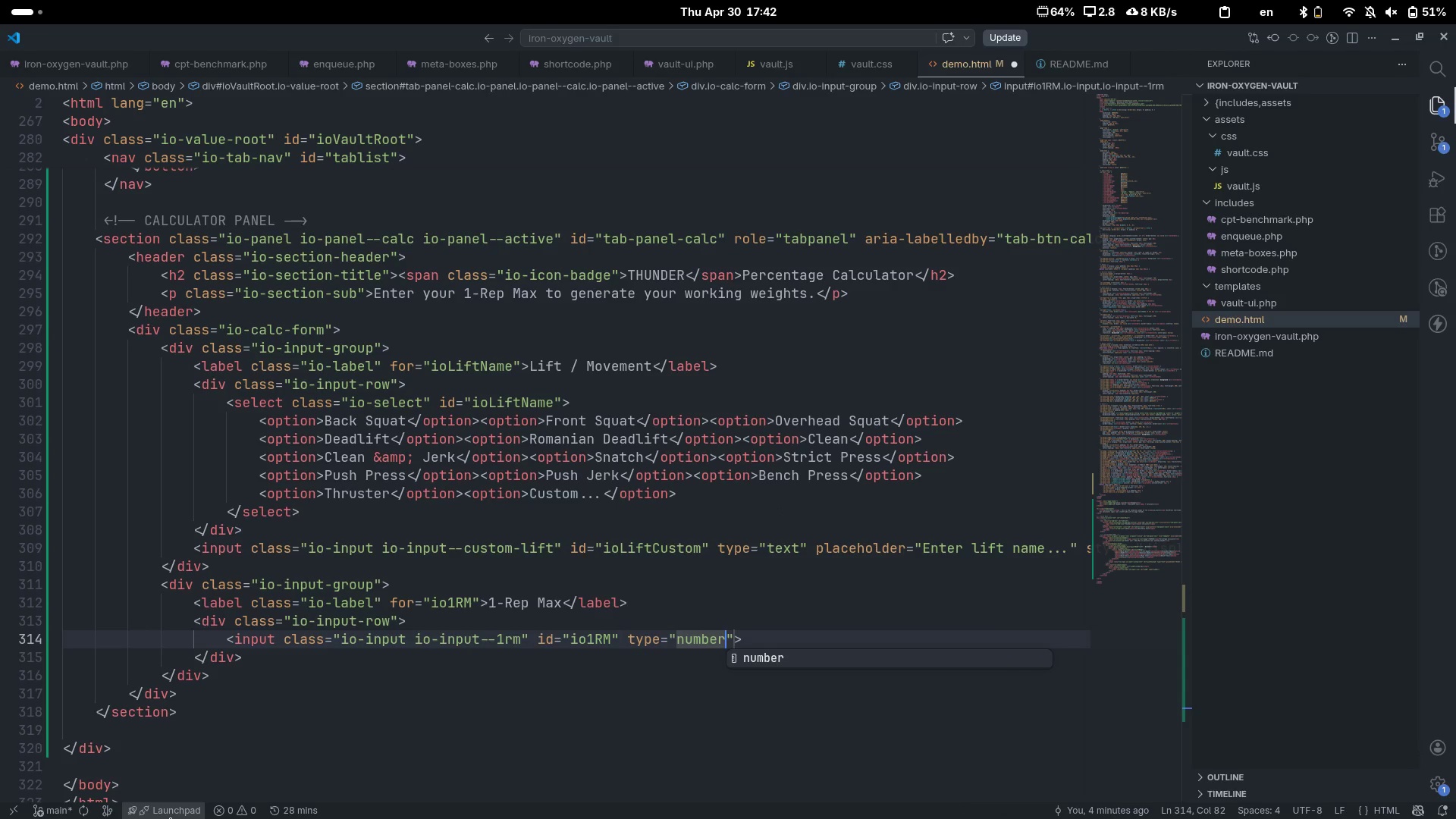 
key(ArrowRight)
 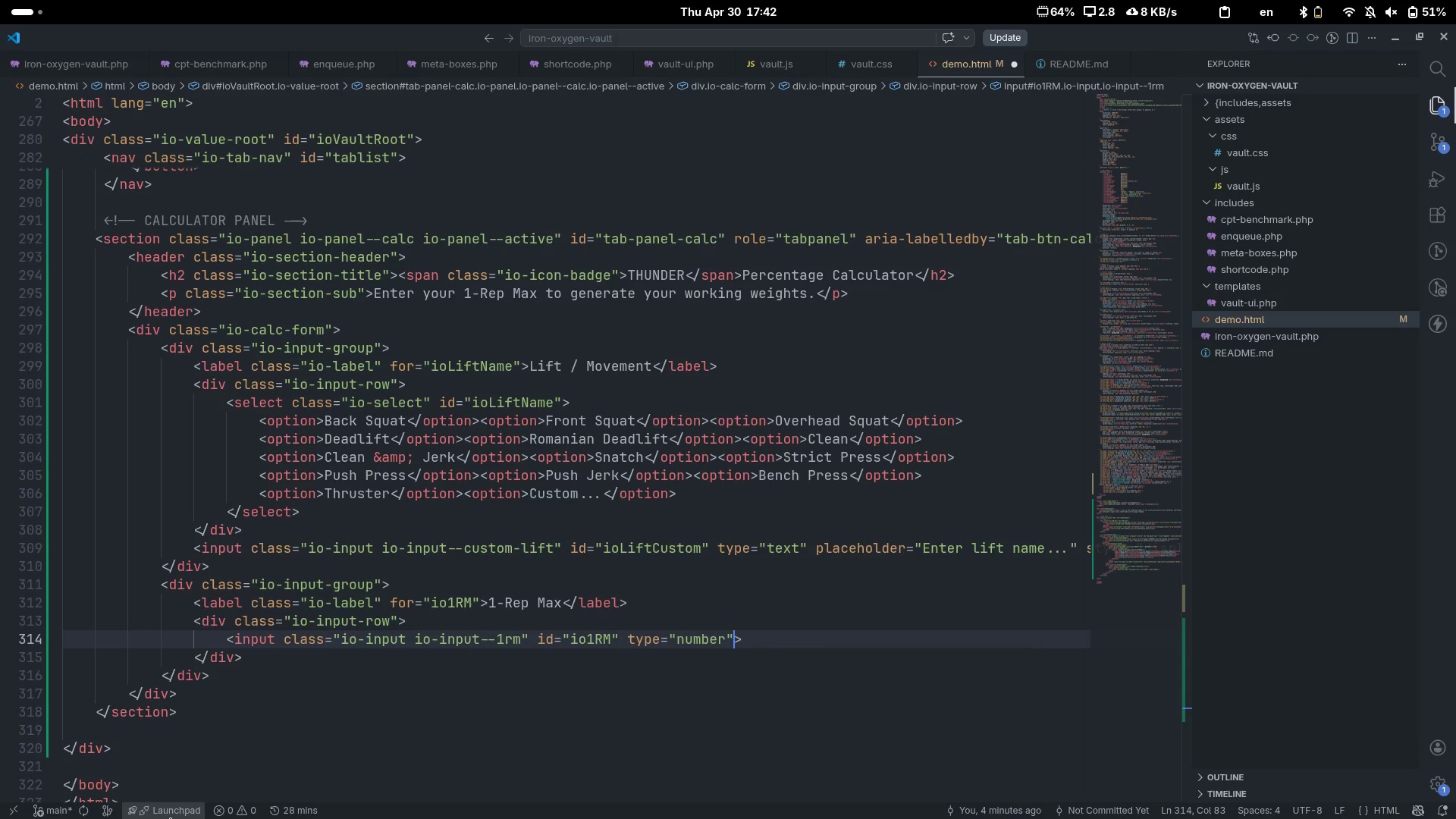 
type( inp)
key(Tab)
type(ec)
key(Backspace)
key(Backspace)
type(deci)
 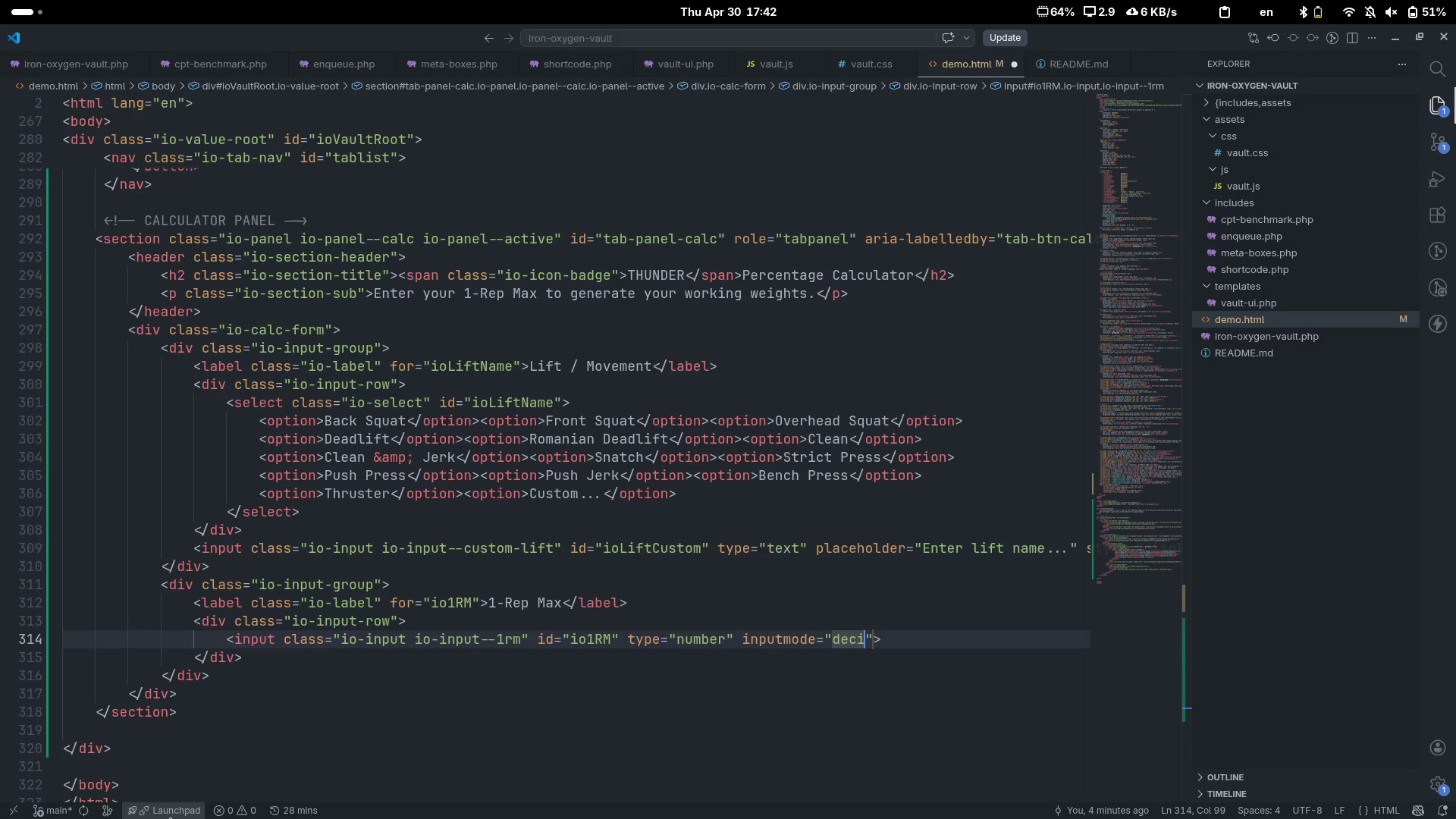 
key(Control+ControlLeft)
 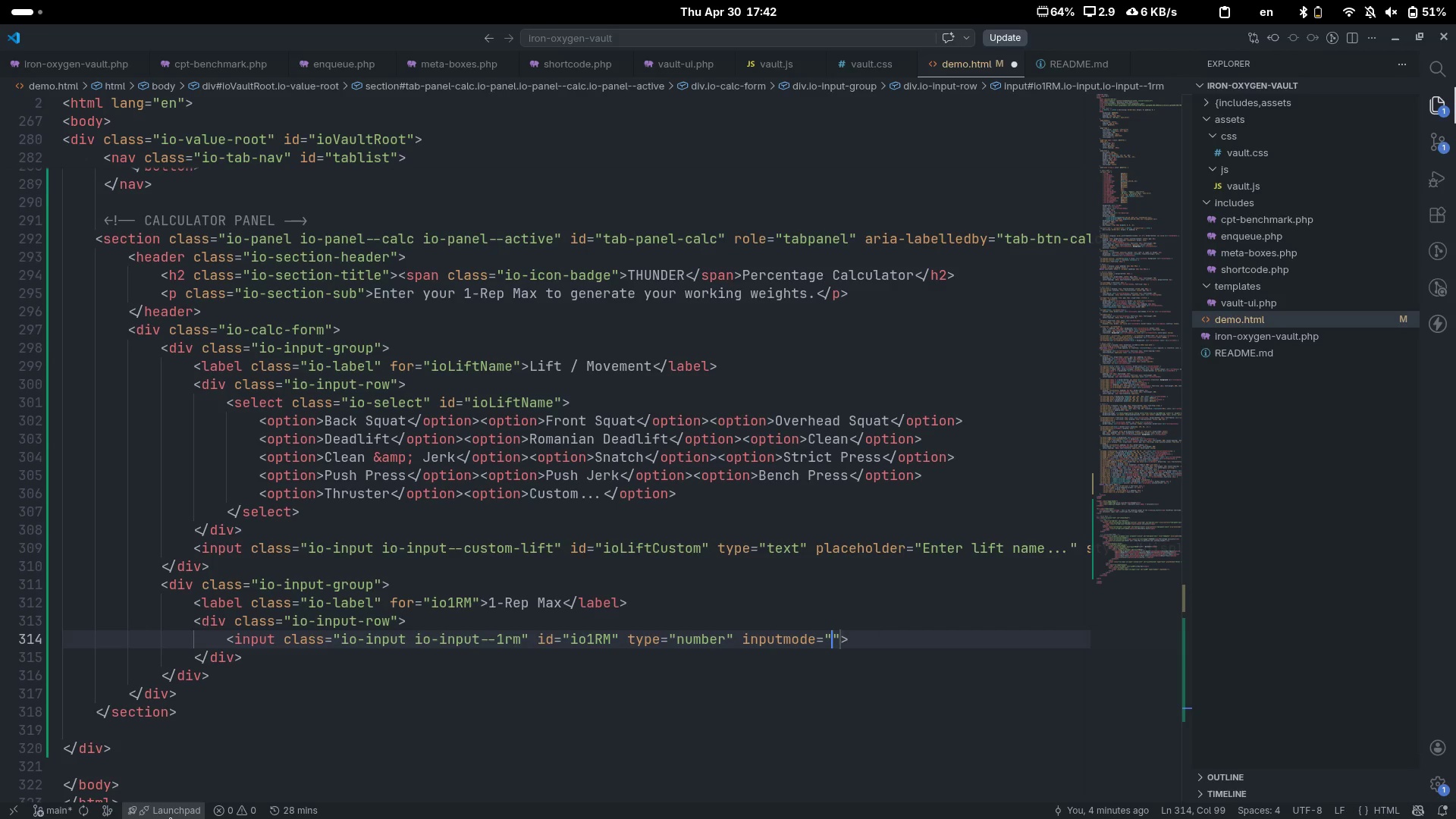 
key(Control+Backspace)
 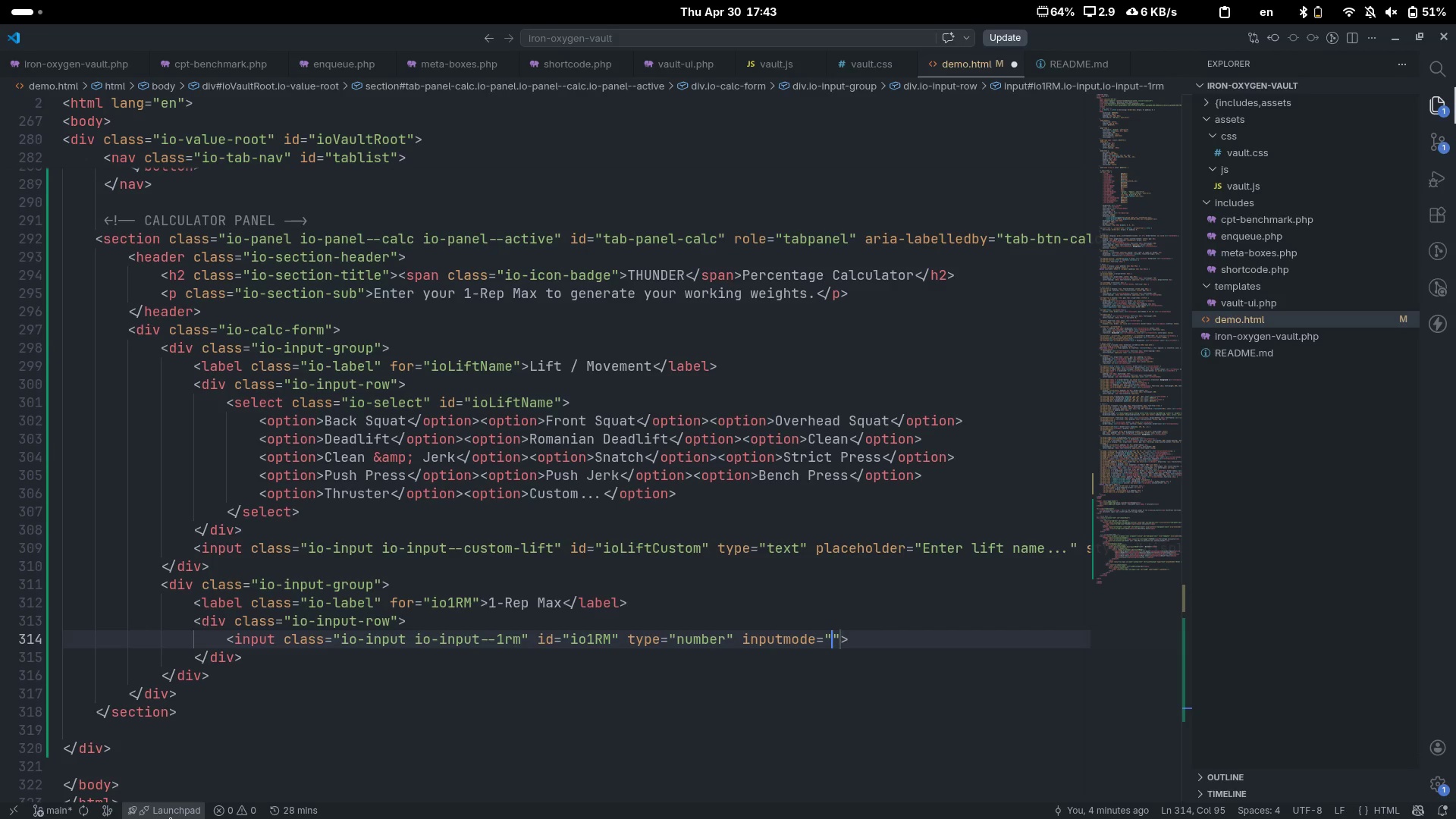 
type(decimal)
 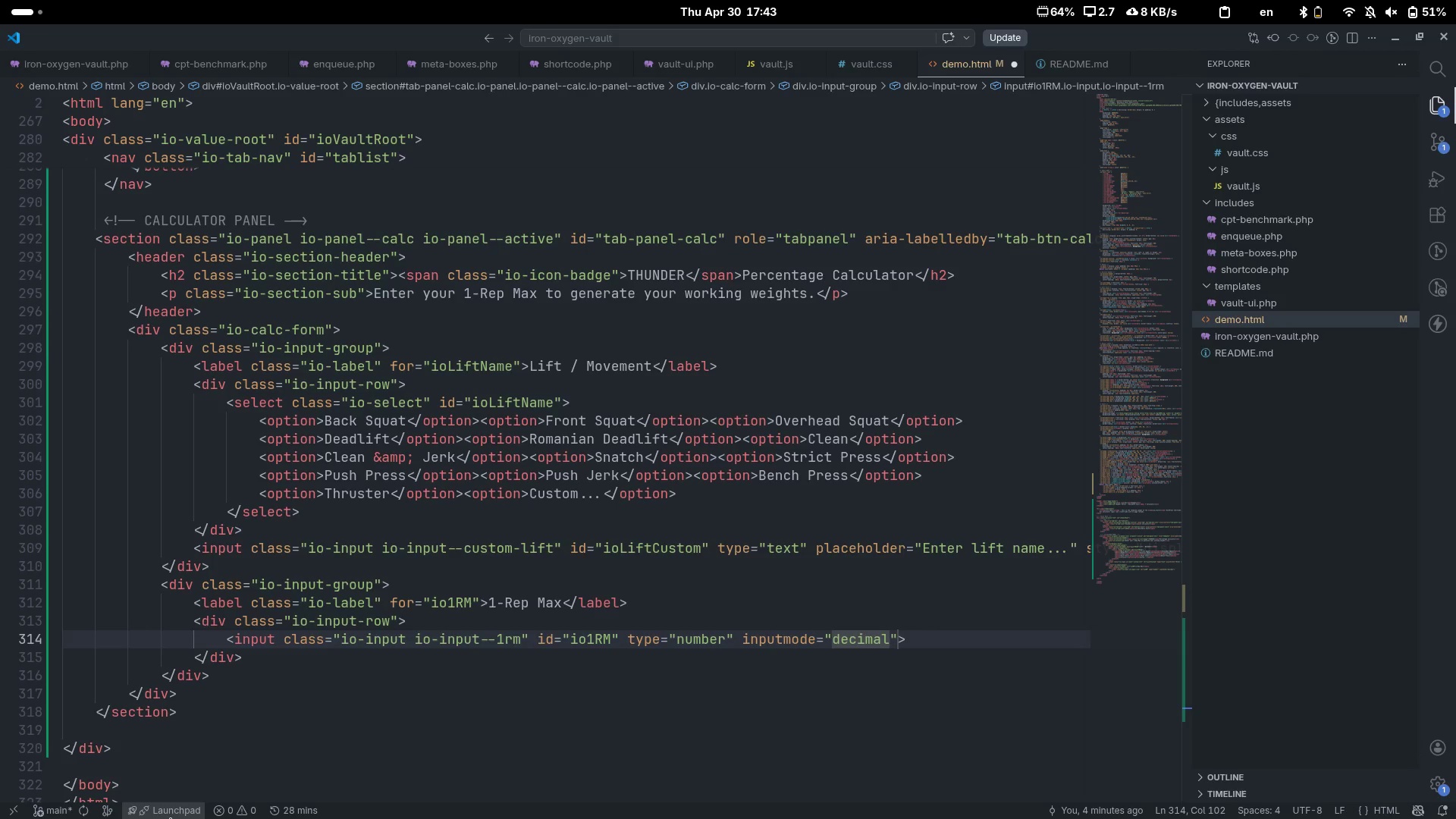 
key(ArrowRight)
 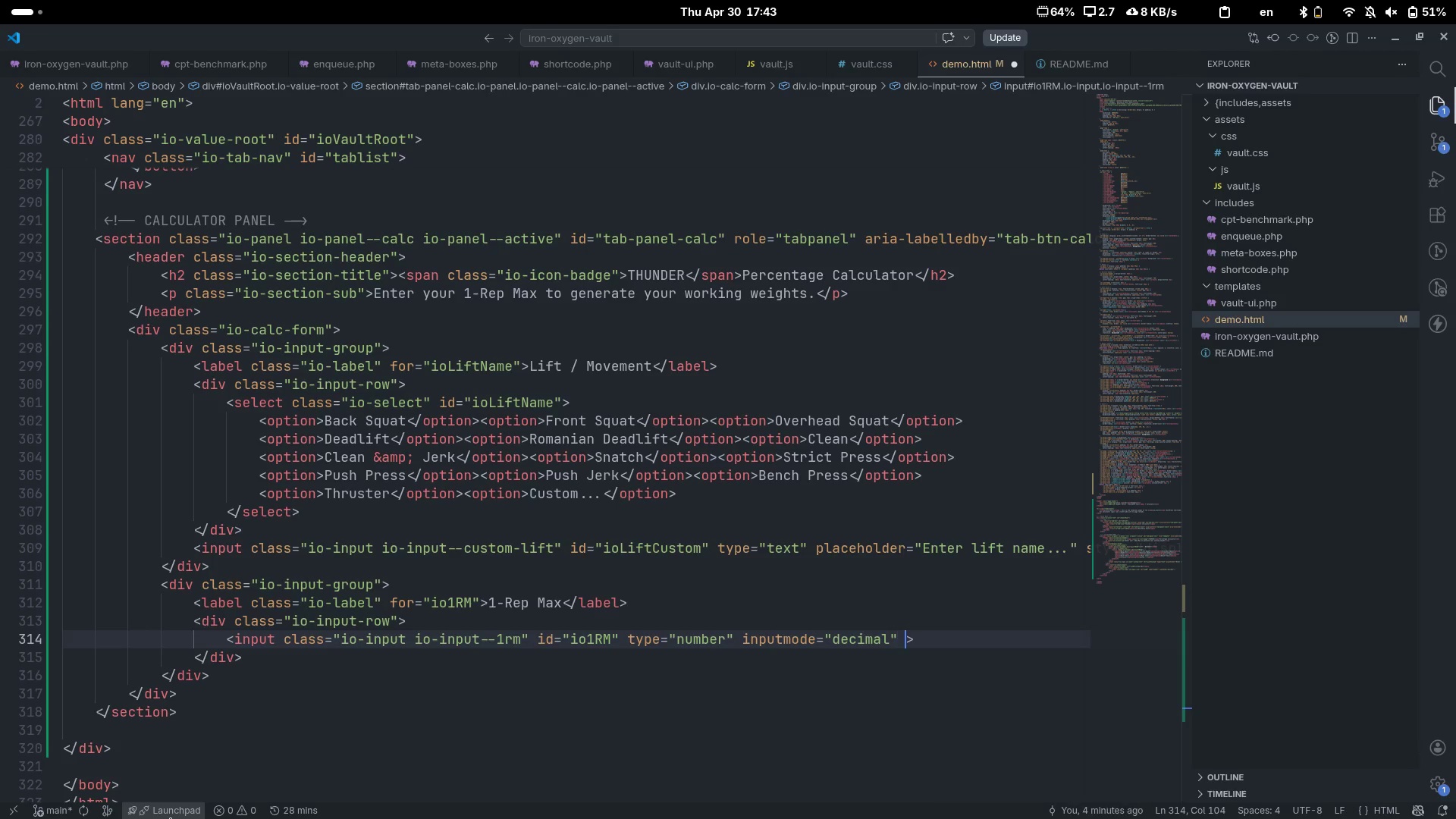 
type( min)
key(Tab)
type(1)
 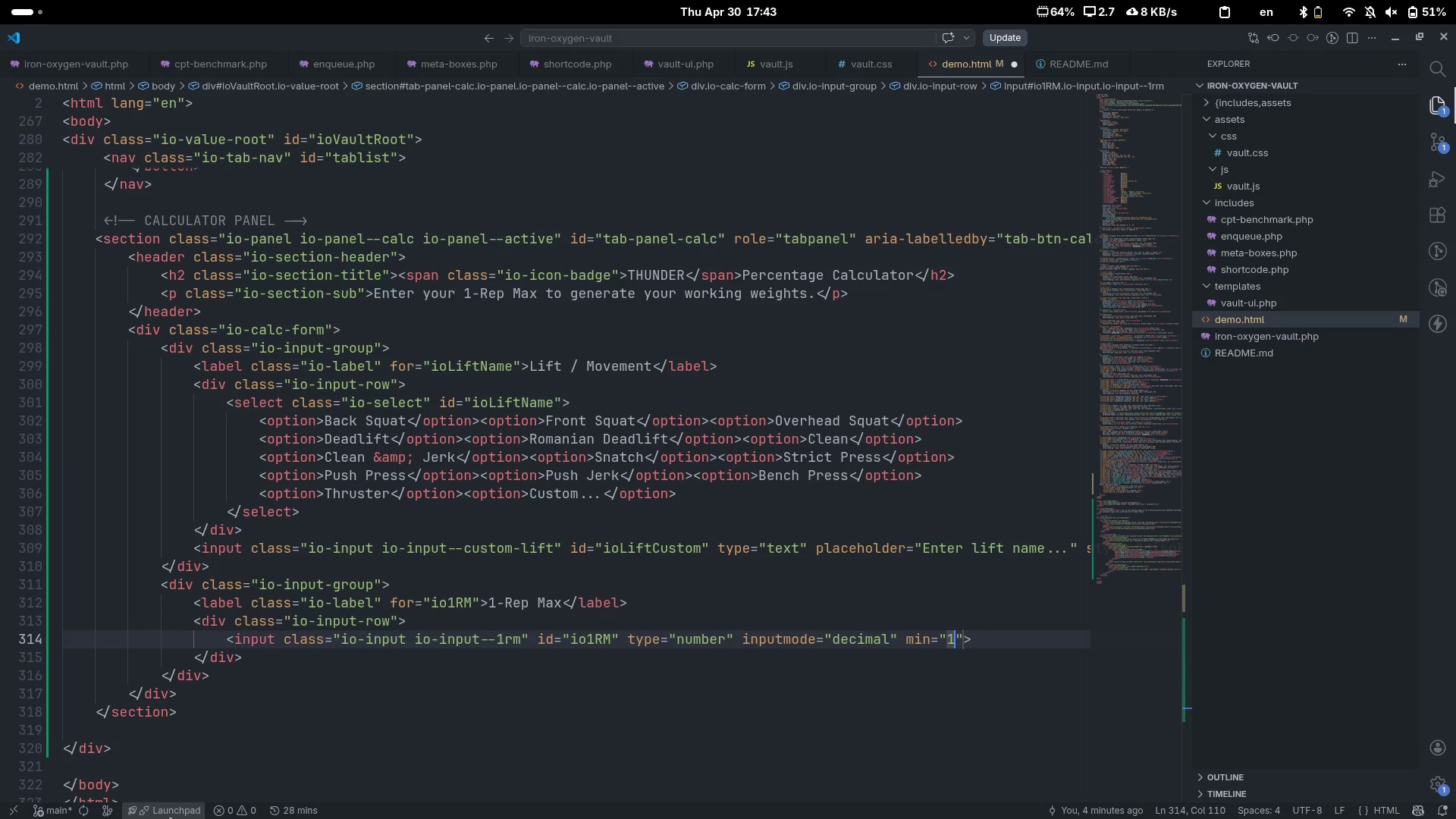 
key(ArrowRight)
 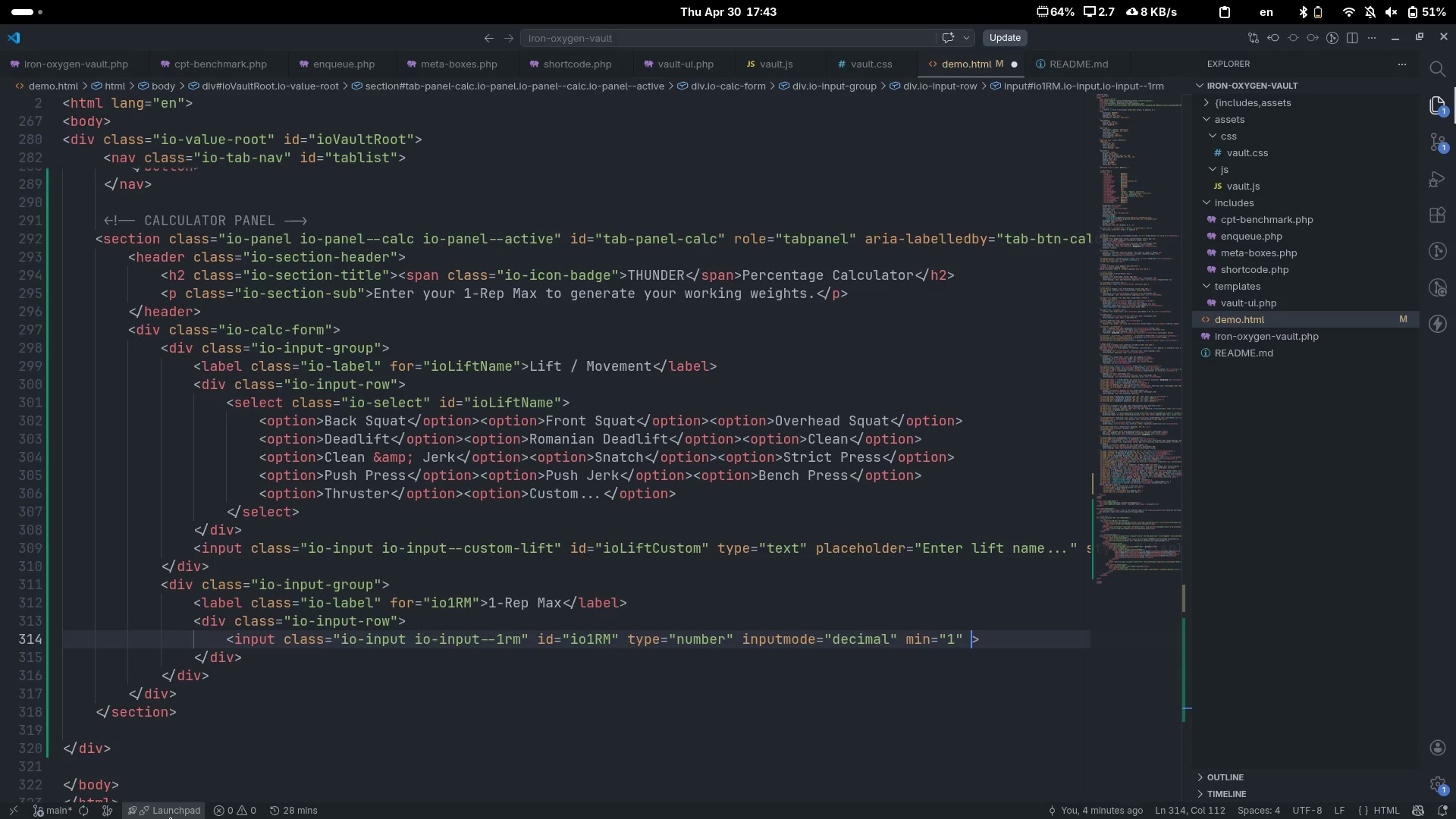 
type( max)
key(Tab)
type(9999)
 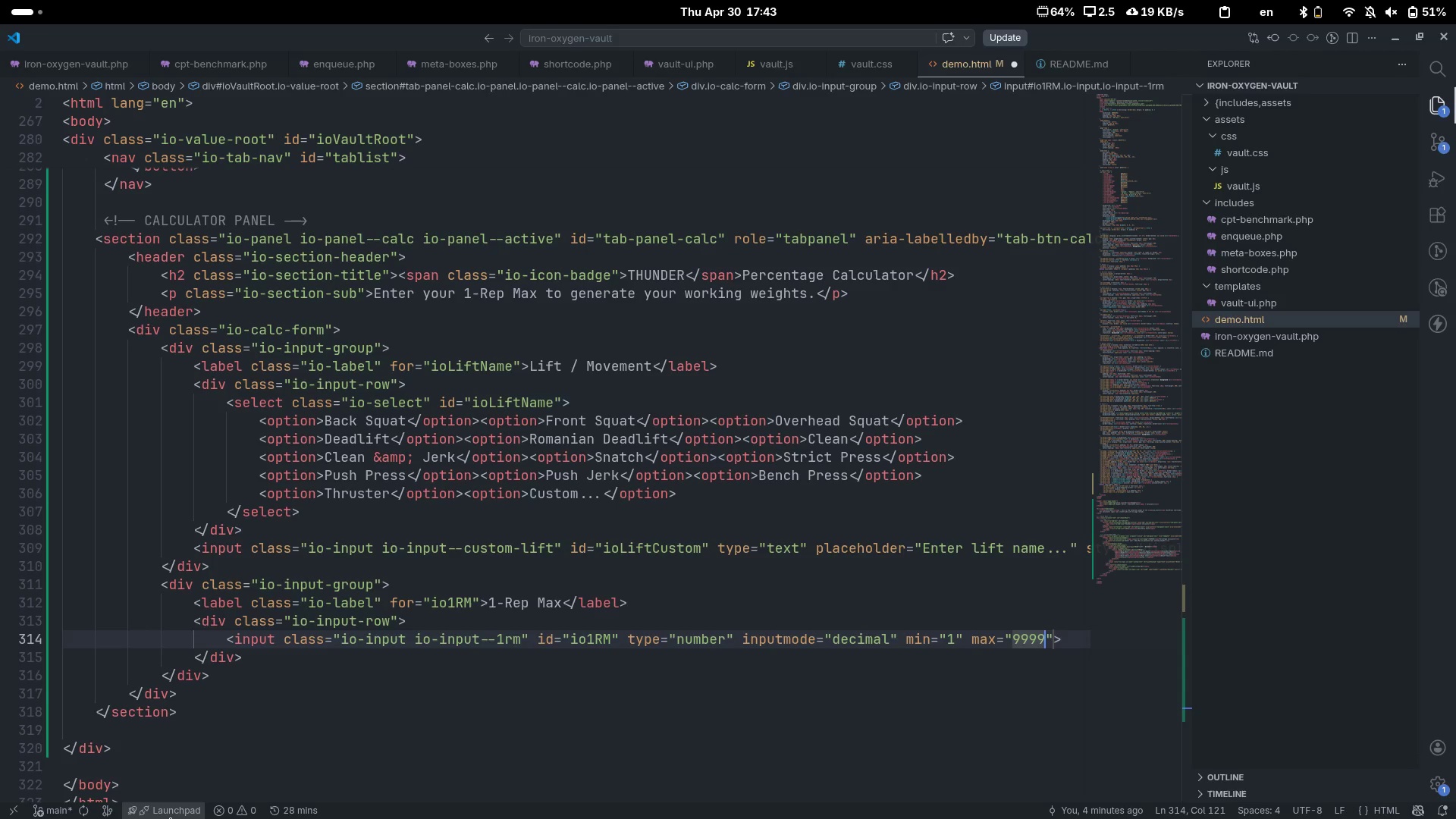 
key(ArrowRight)
 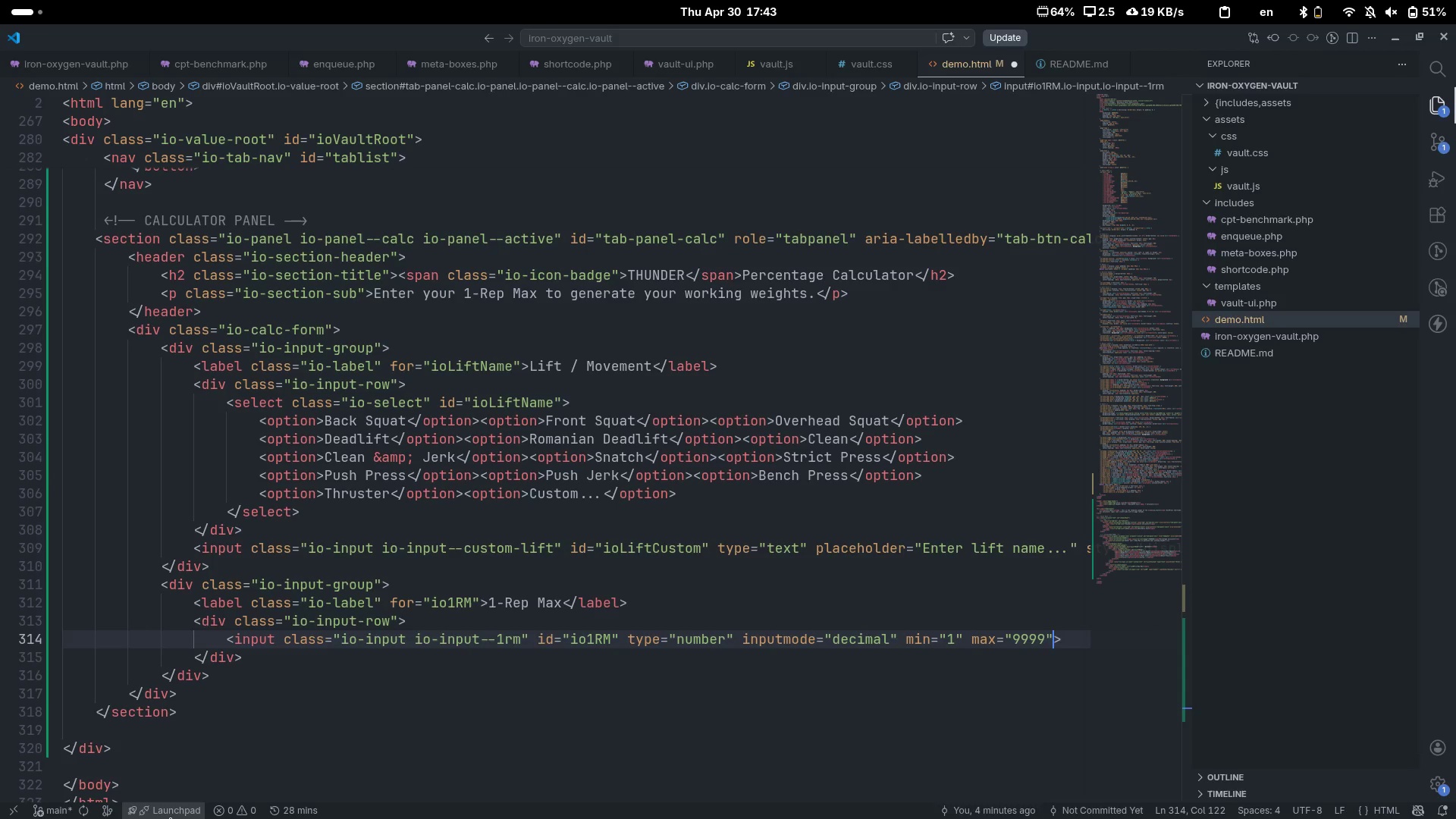 
type( palve)
 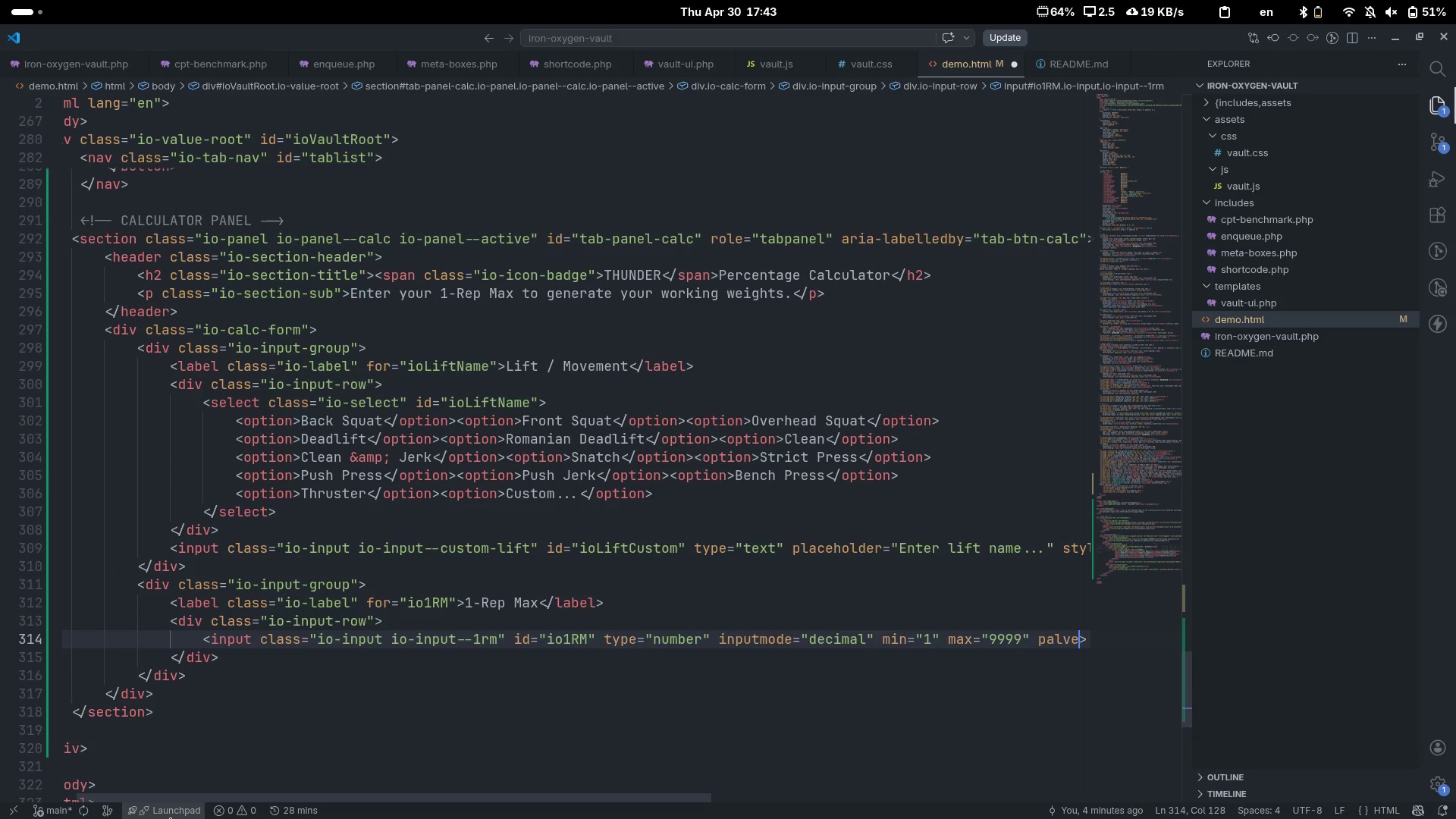 
key(Control+ControlLeft)
 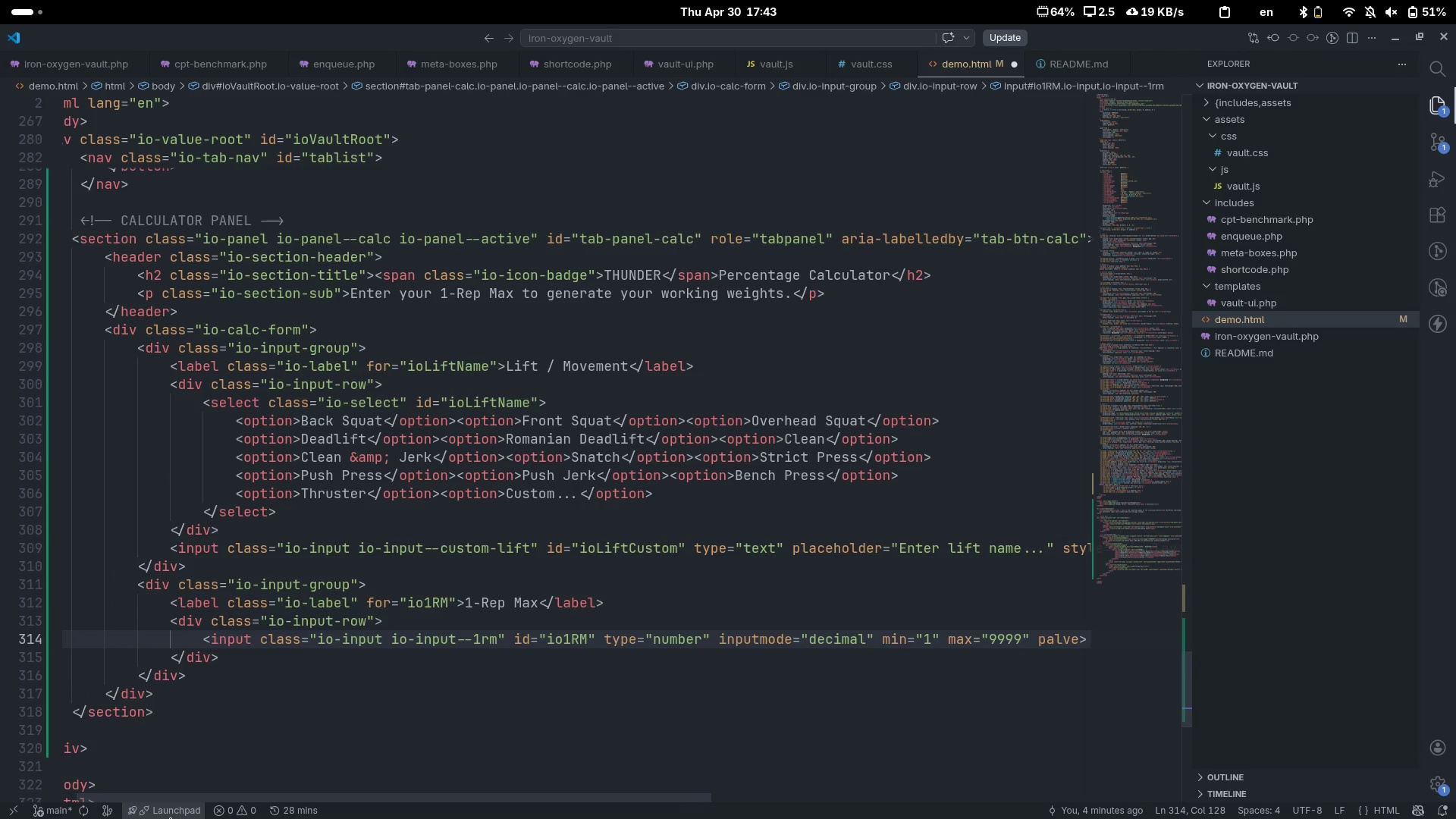 
key(Control+Backspace)
 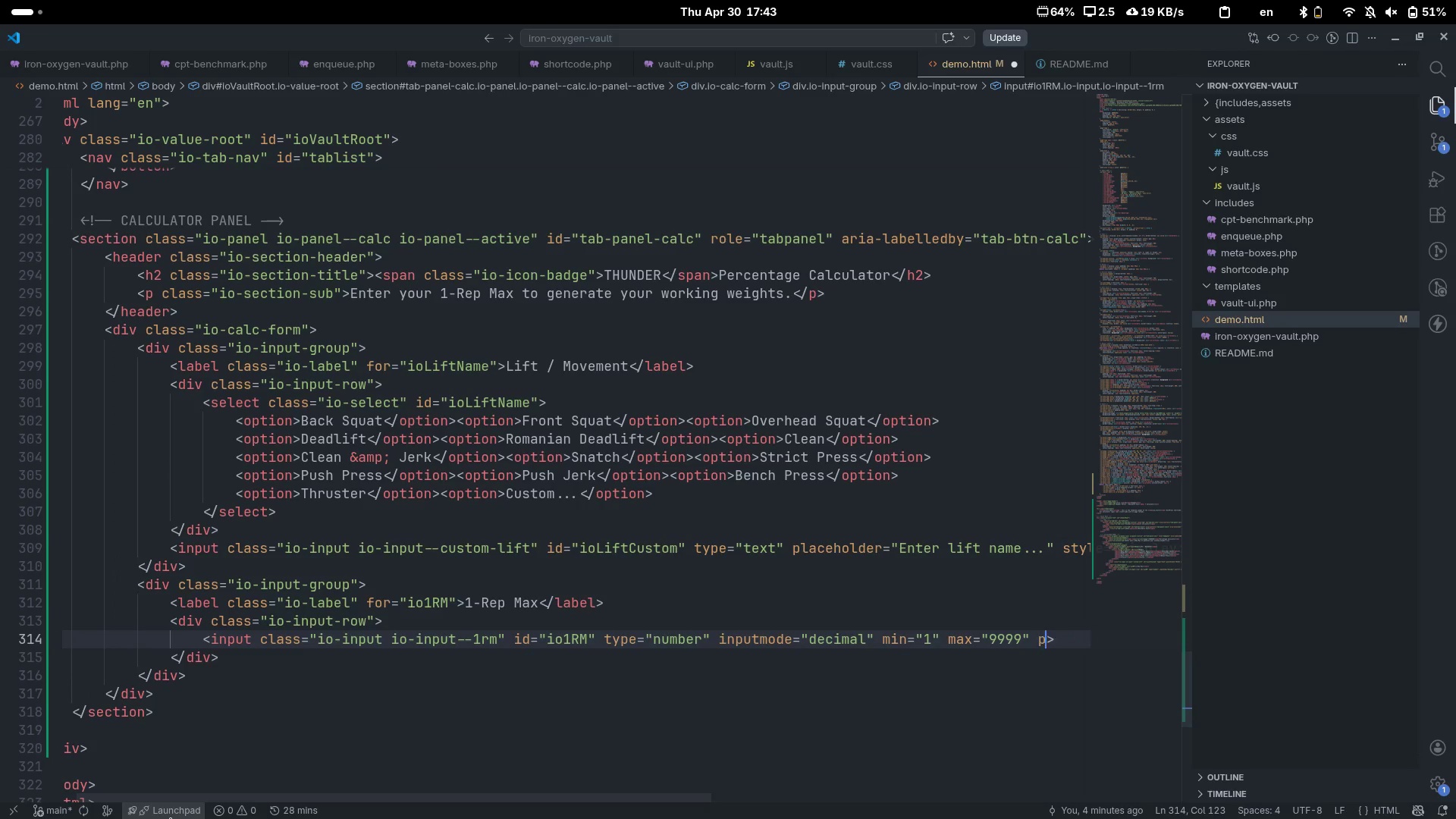 
type(place)
key(Tab)
type(e.g. 255 )
key(Backspace)
 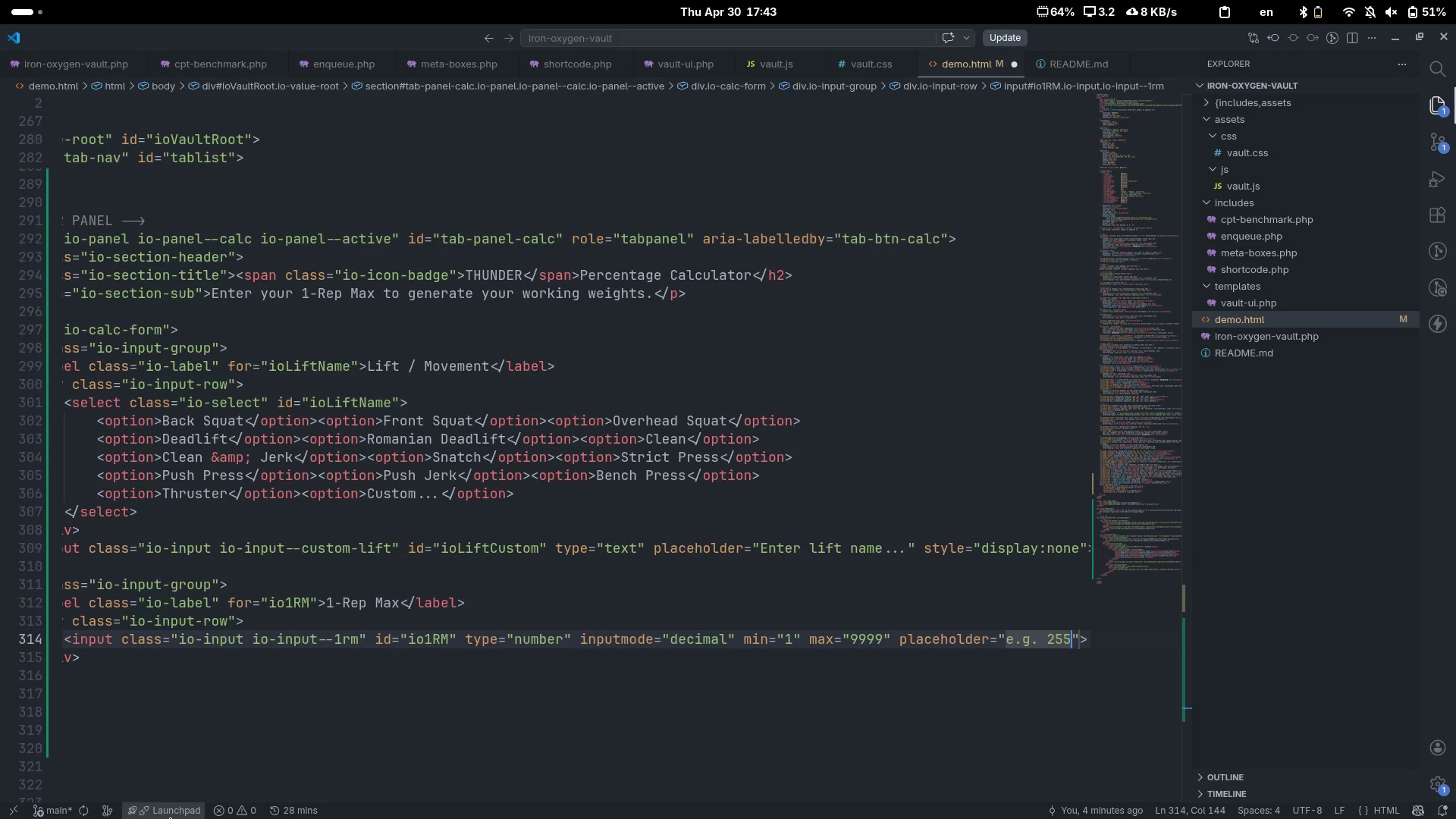 
key(Control+ControlLeft)
 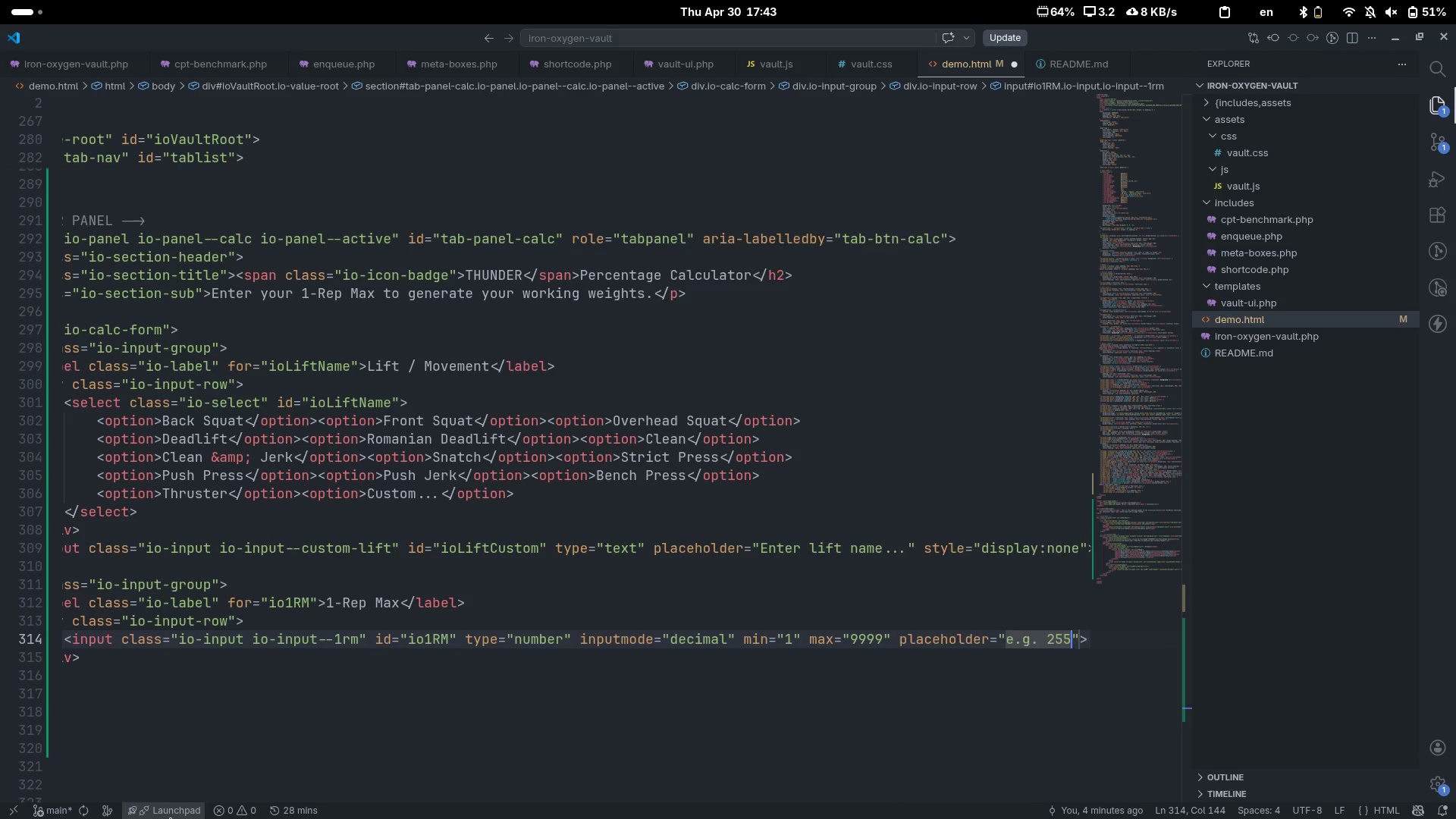 
key(Control+ArrowRight)
 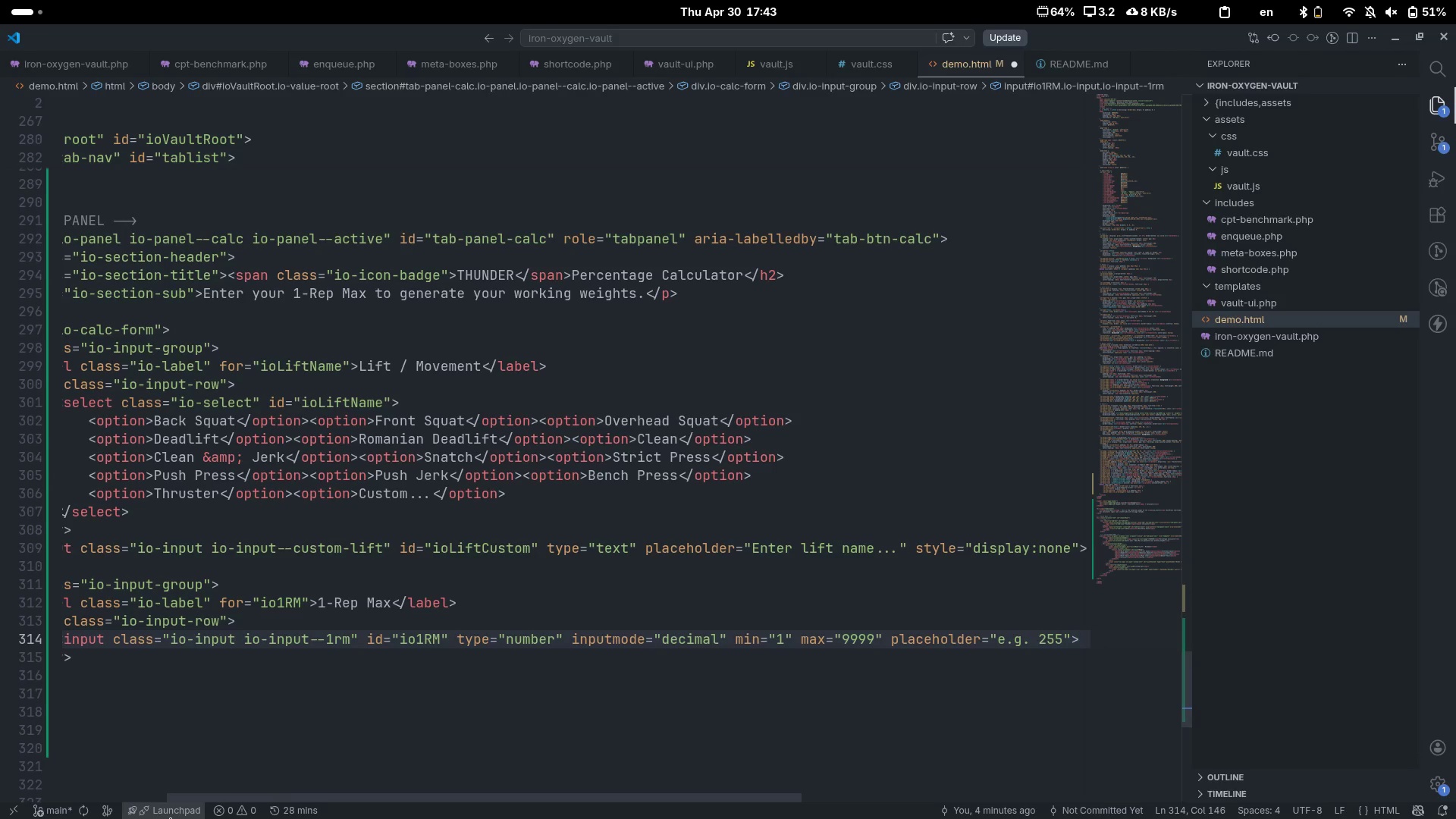 
key(Enter)
 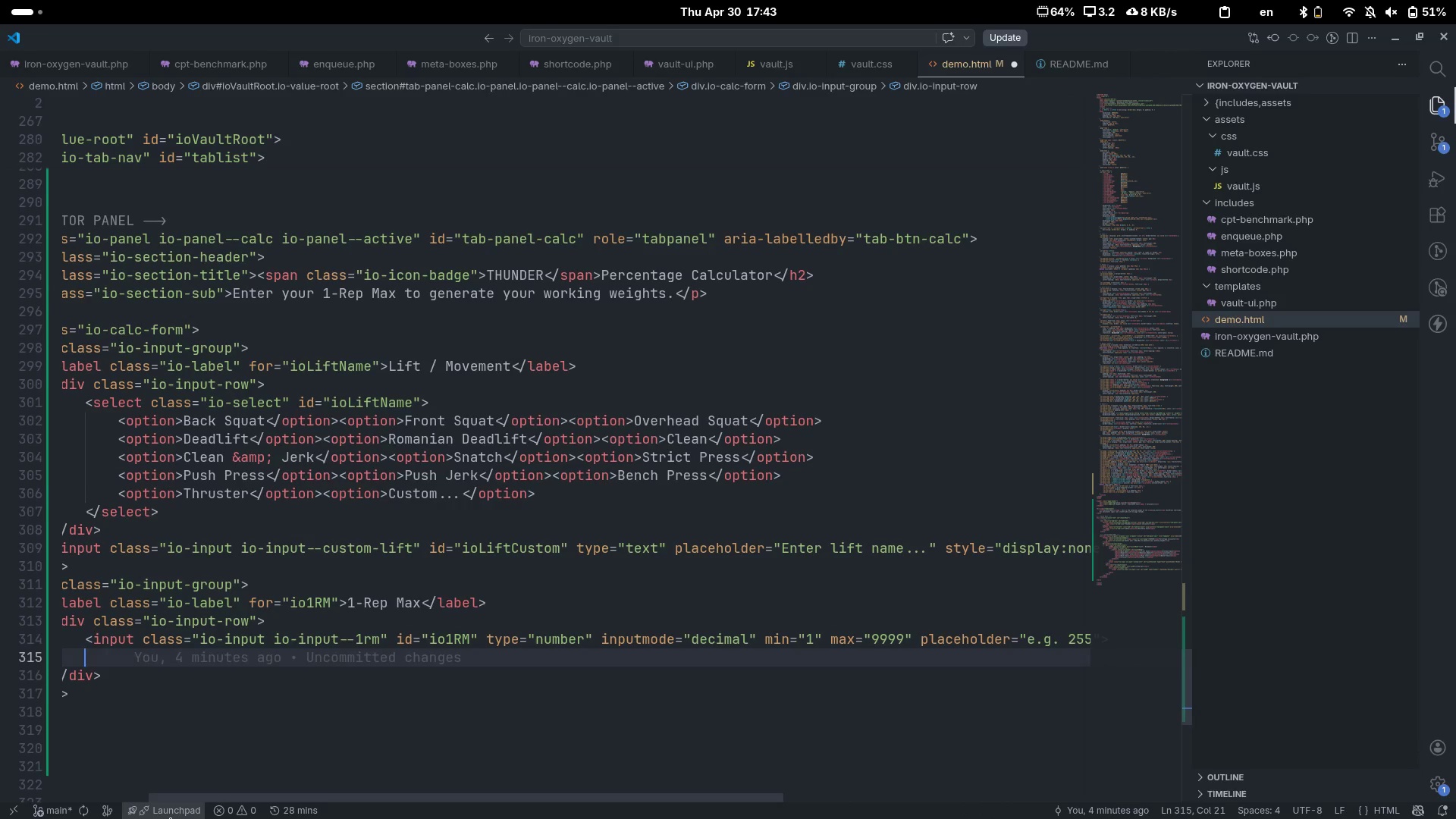 
scroll: coordinate [169, 818], scroll_direction: up, amount: 13.0
 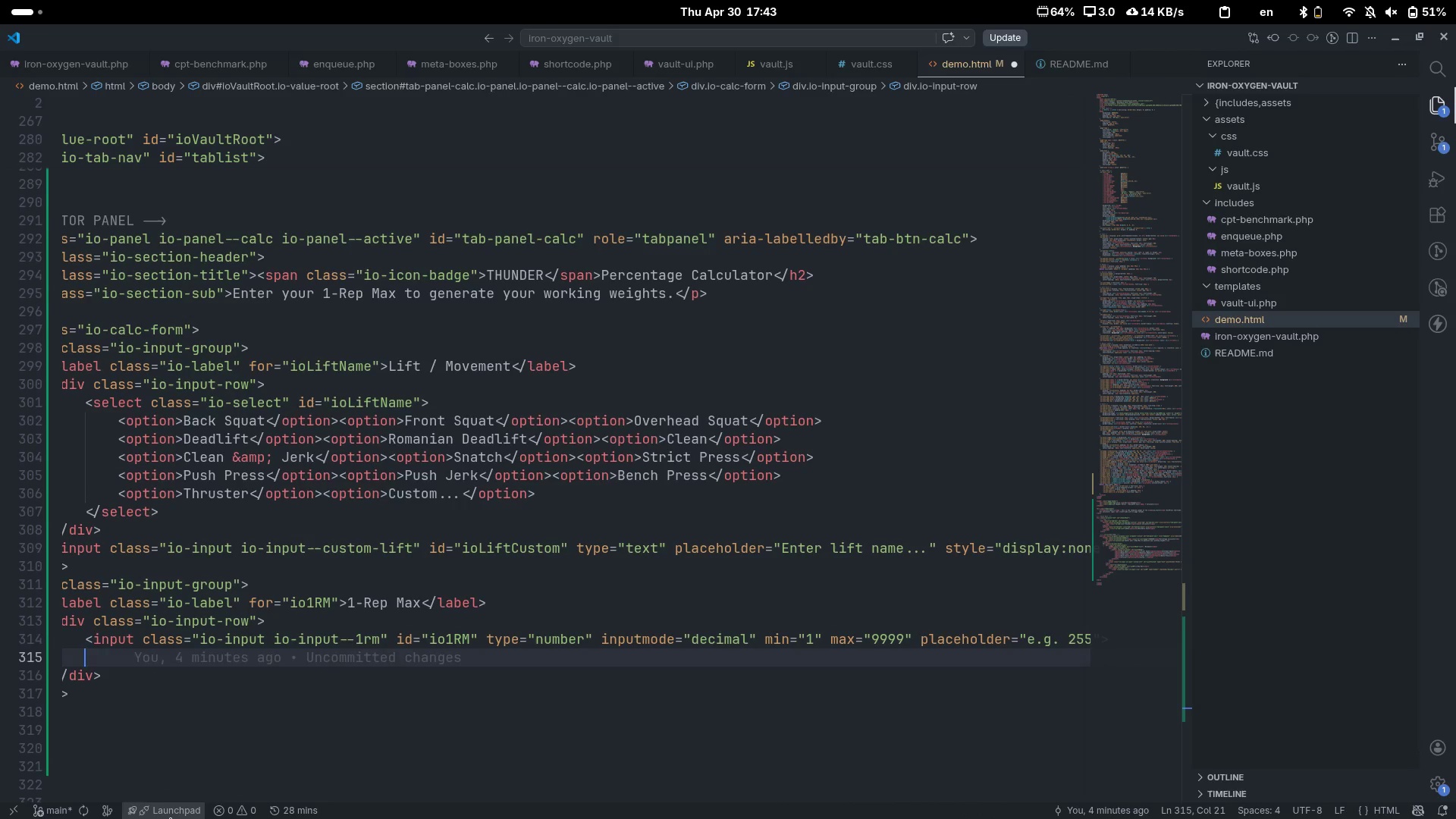 
key(Shift+ShiftLeft)
 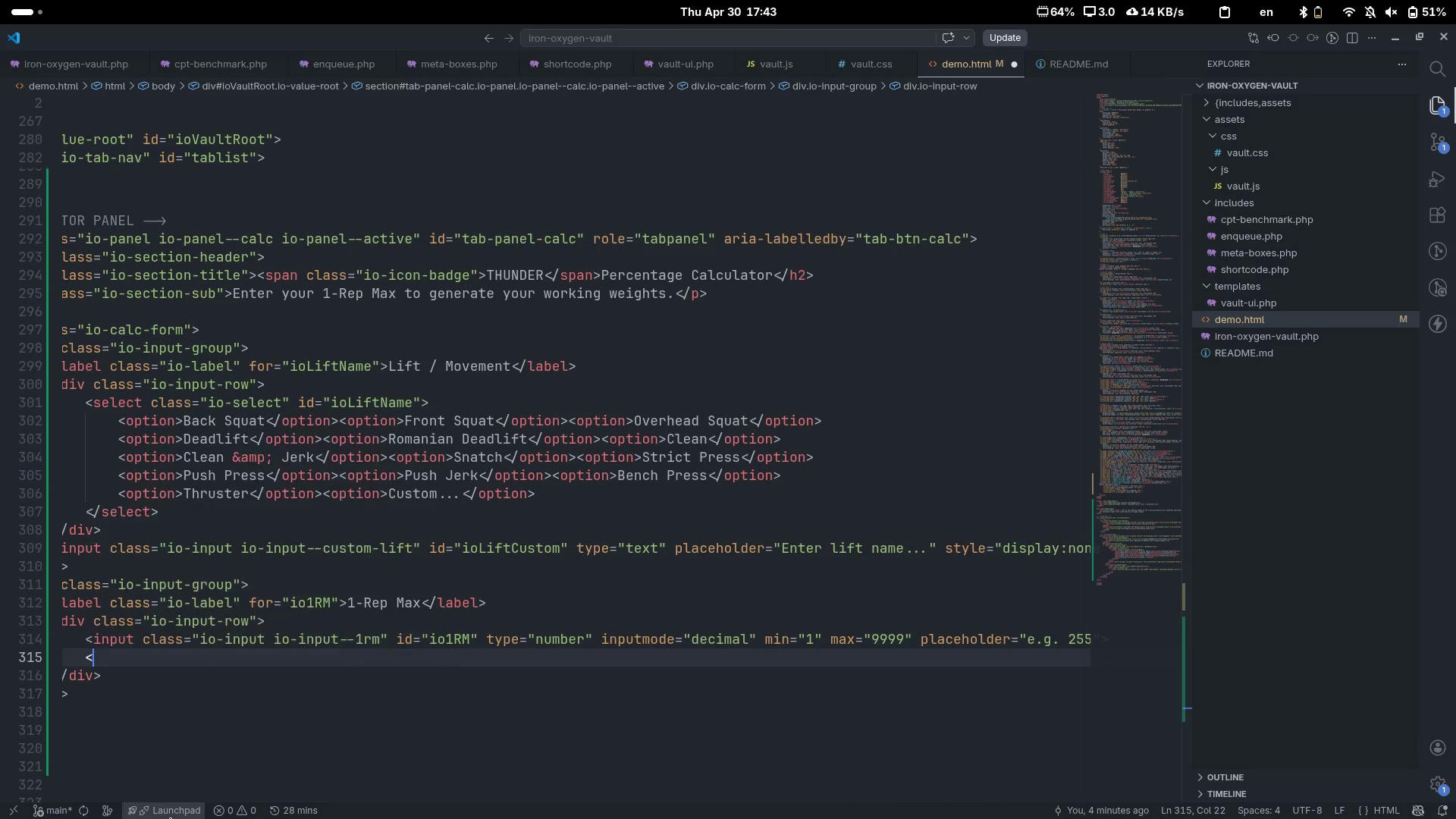 
key(Shift+Comma)
 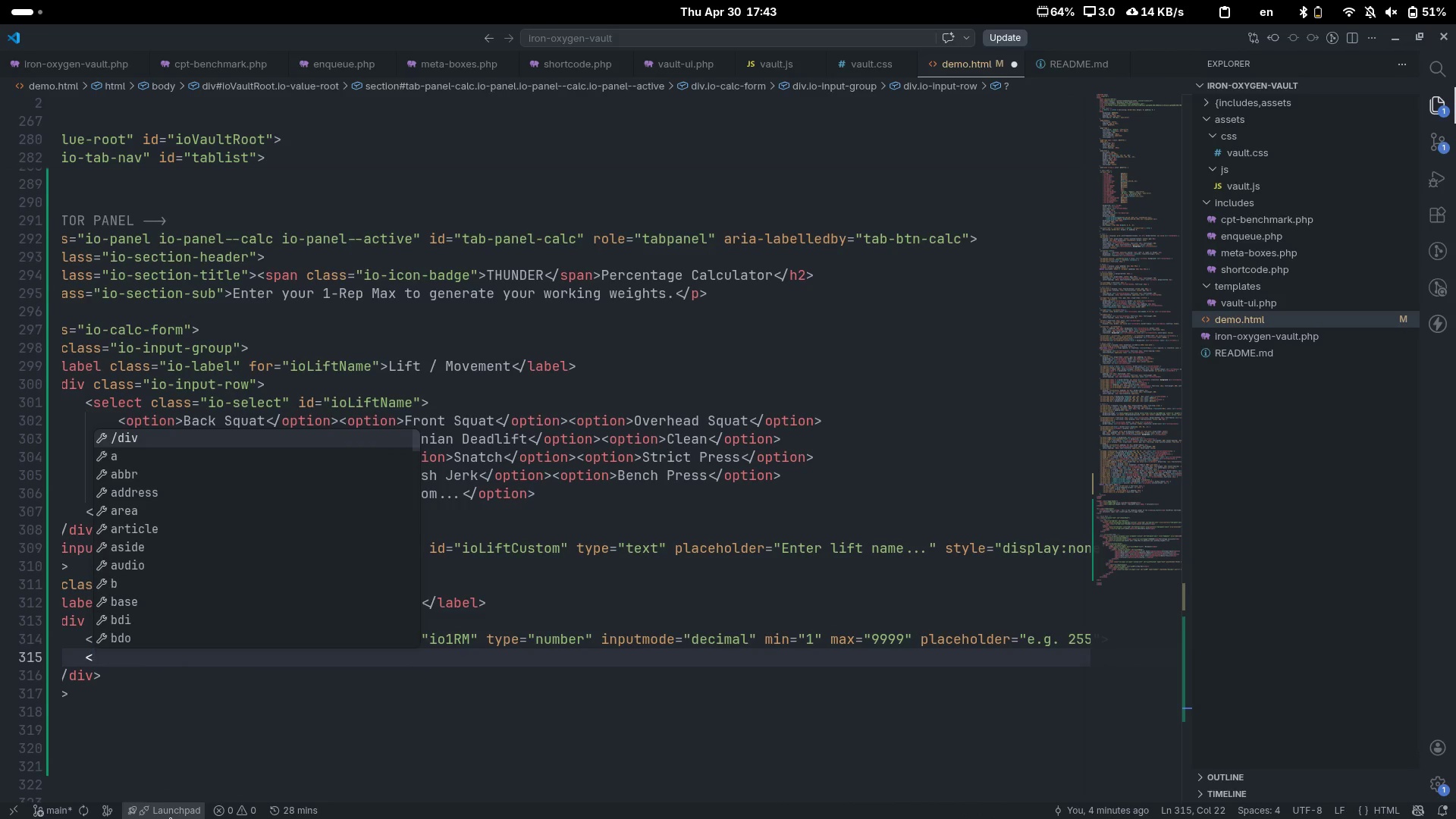 
scroll: coordinate [169, 818], scroll_direction: up, amount: 8.0
 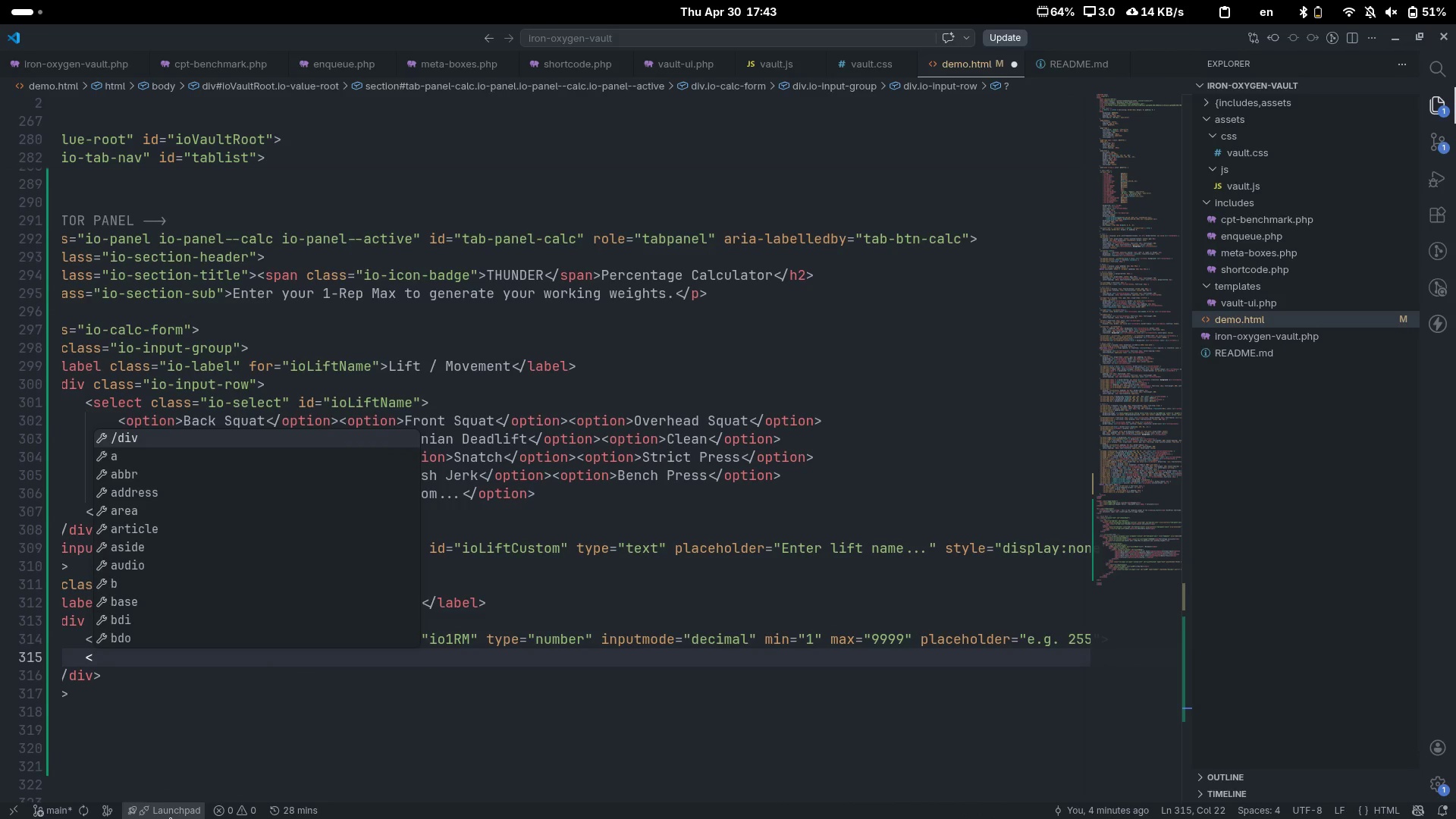 
key(Backspace)
type(id)
key(Backspace)
key(Backspace)
type(div)
key(Tab)
 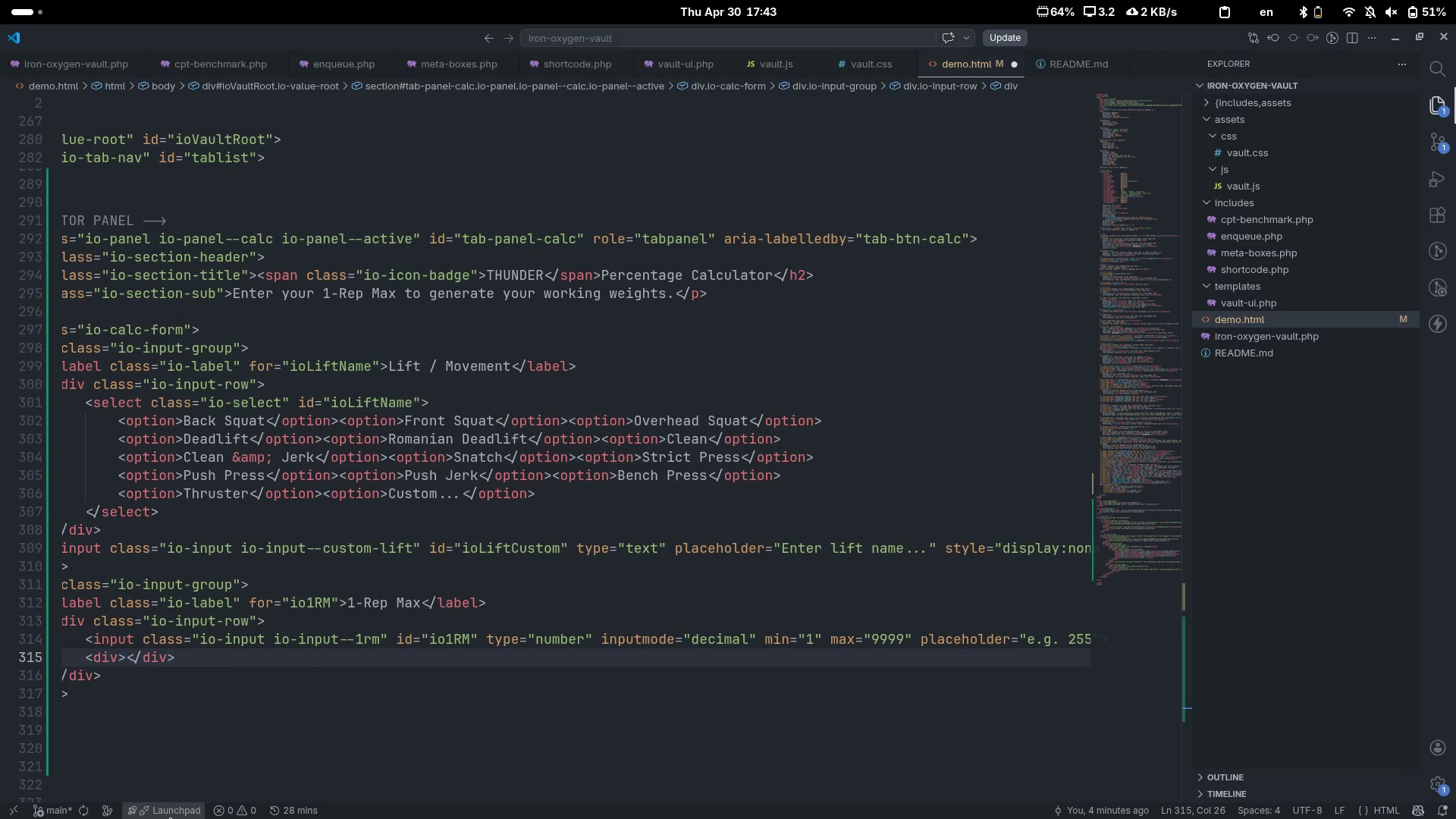 
scroll: coordinate [177, 553], scroll_direction: up, amount: 17.0
 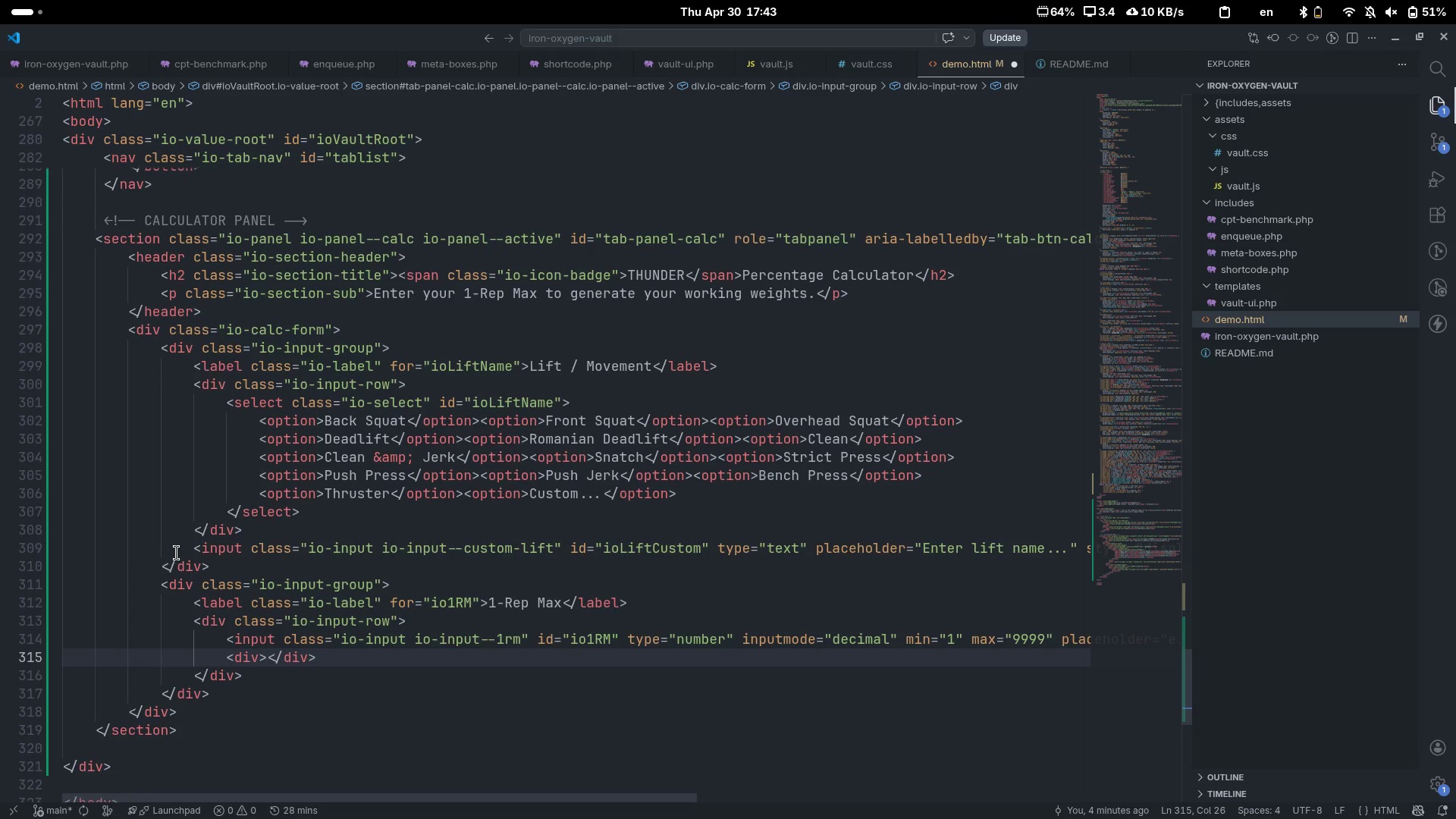 
key(Enter)
 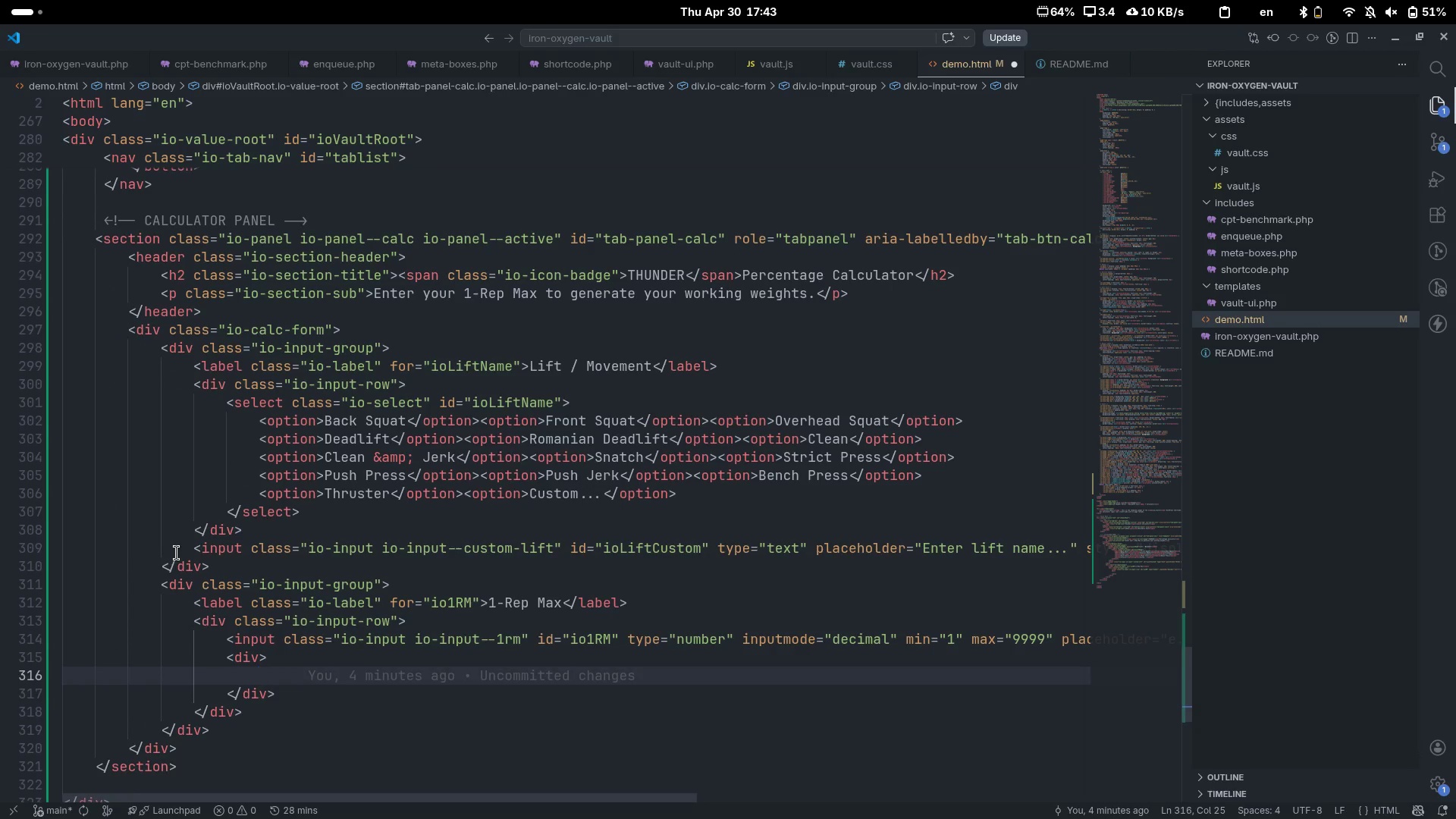 
key(ArrowUp)
 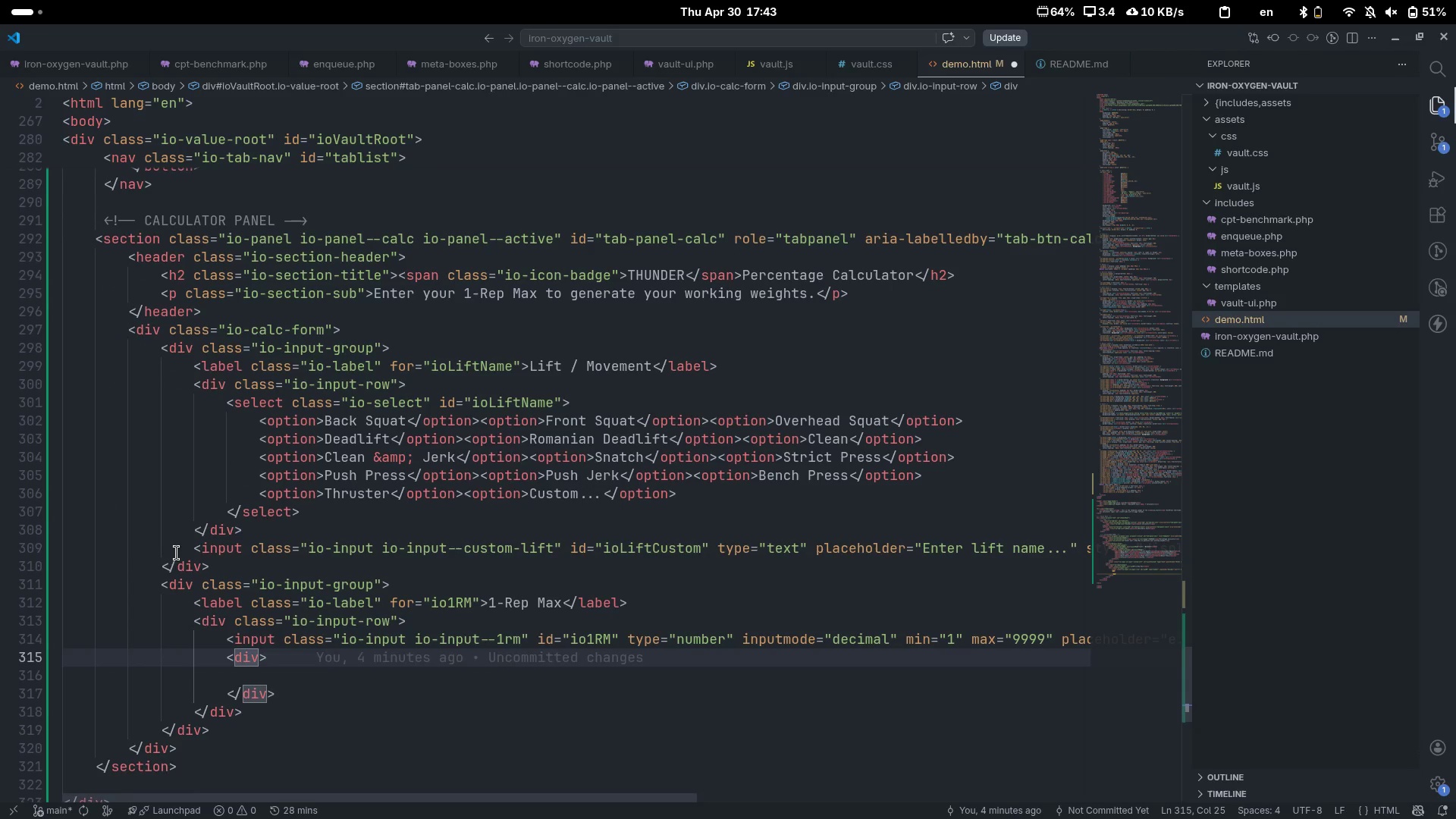 
type( clas)
key(Tab)
type(io-in)
key(Backspace)
key(Backspace)
type(unit-tn)
key(Backspace)
key(Backspace)
type(btn)
 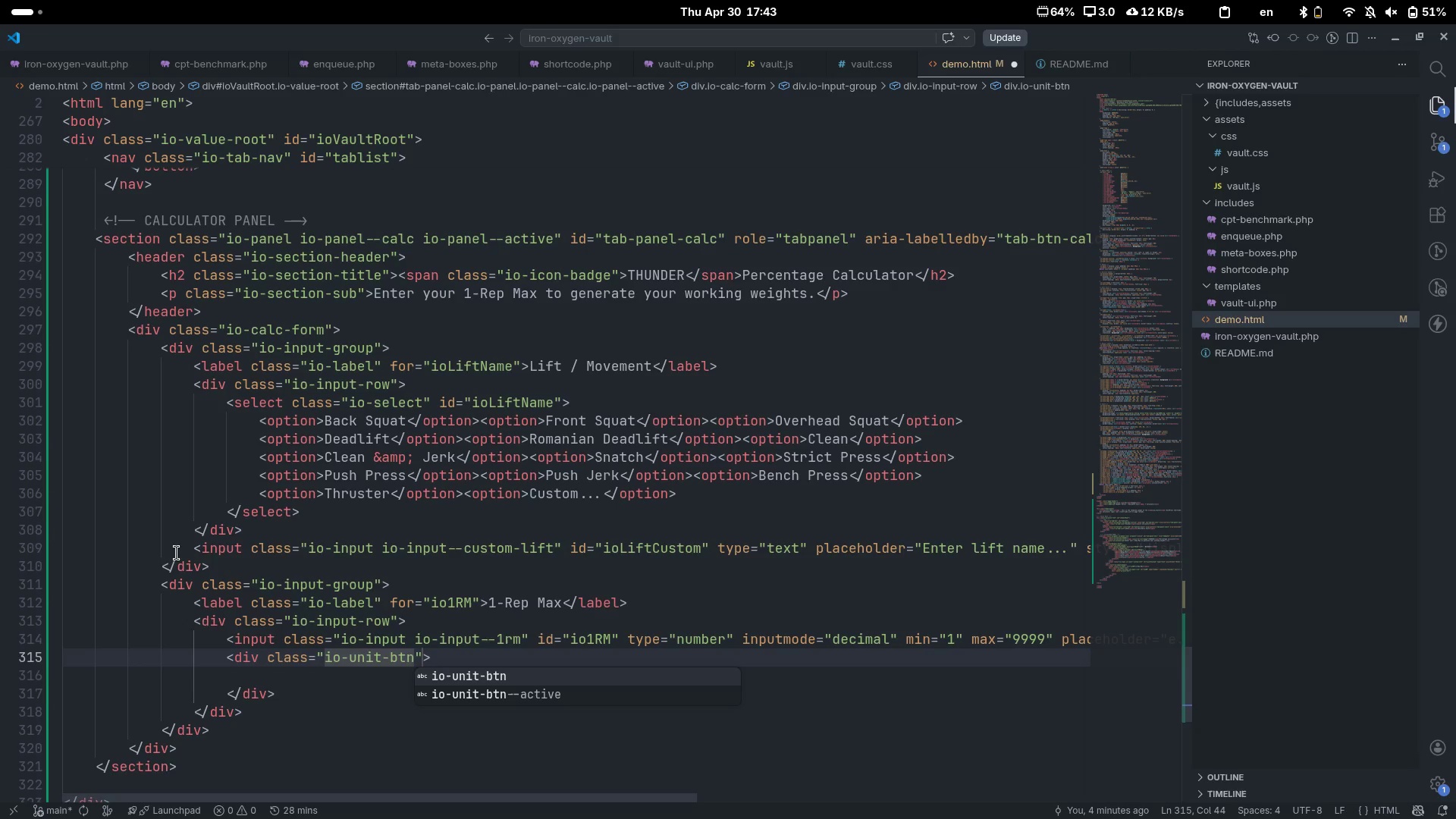 
key(Control+ControlLeft)
 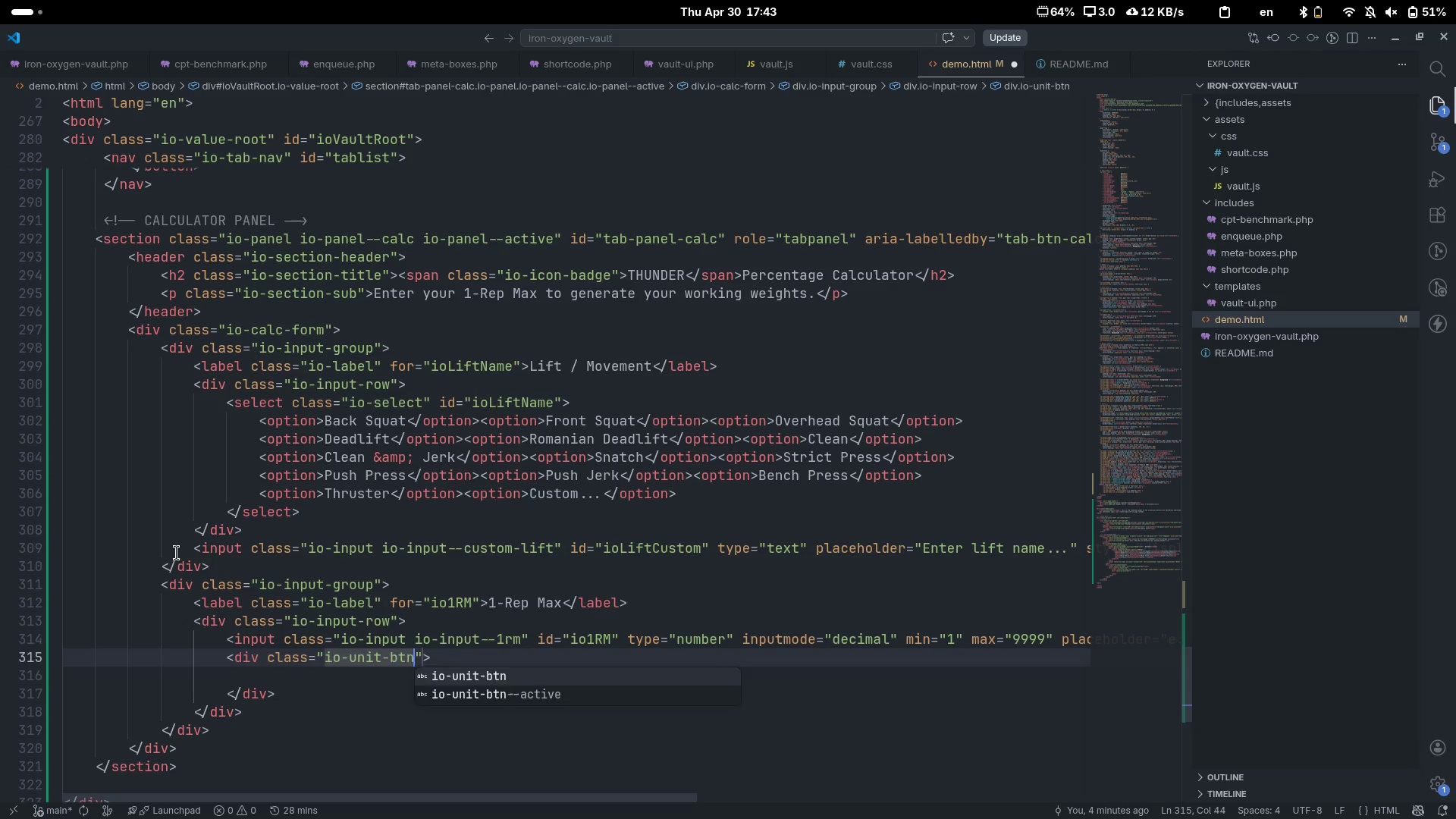 
key(Control+Backspace)
 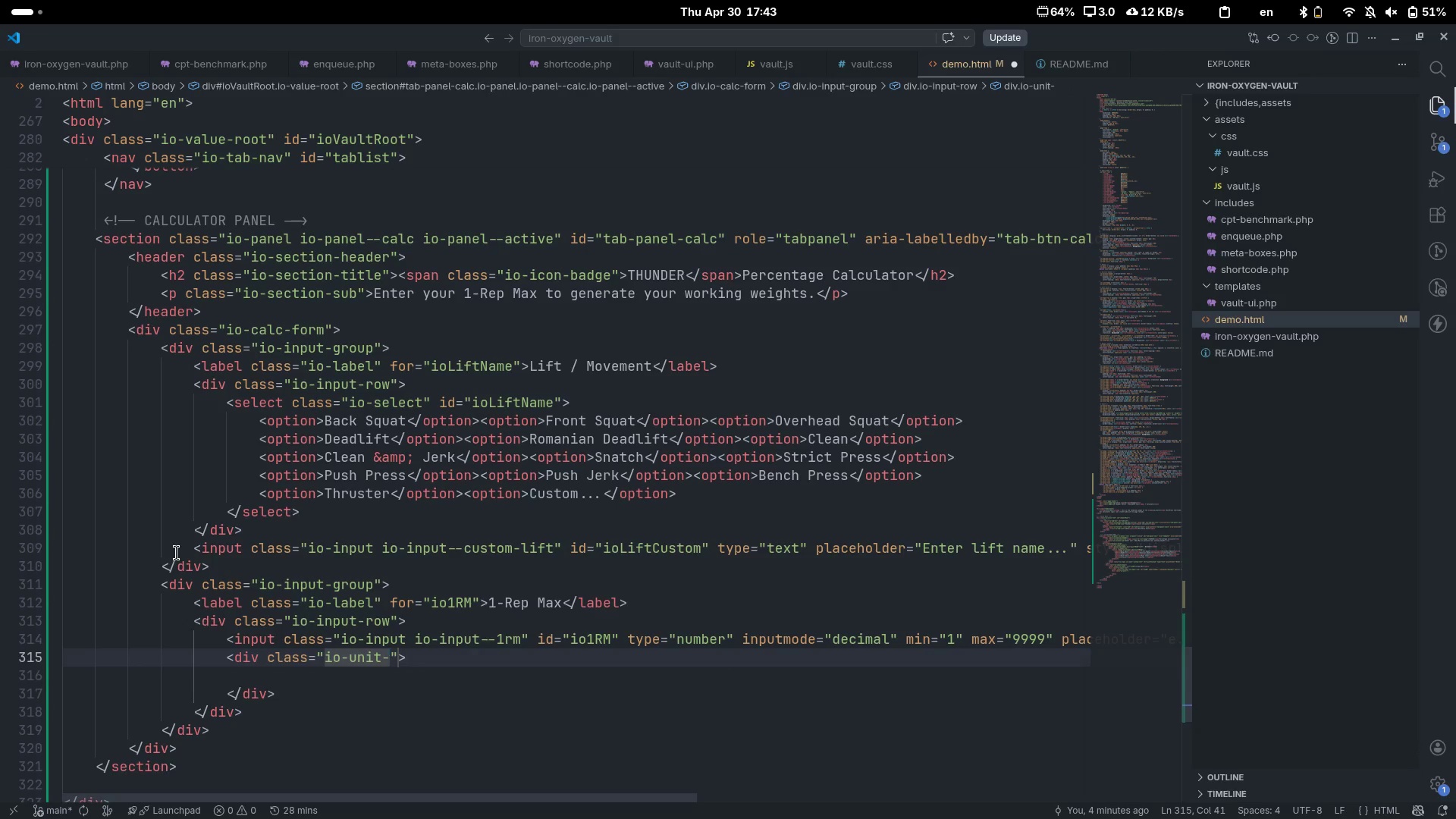 
type(toggle)
 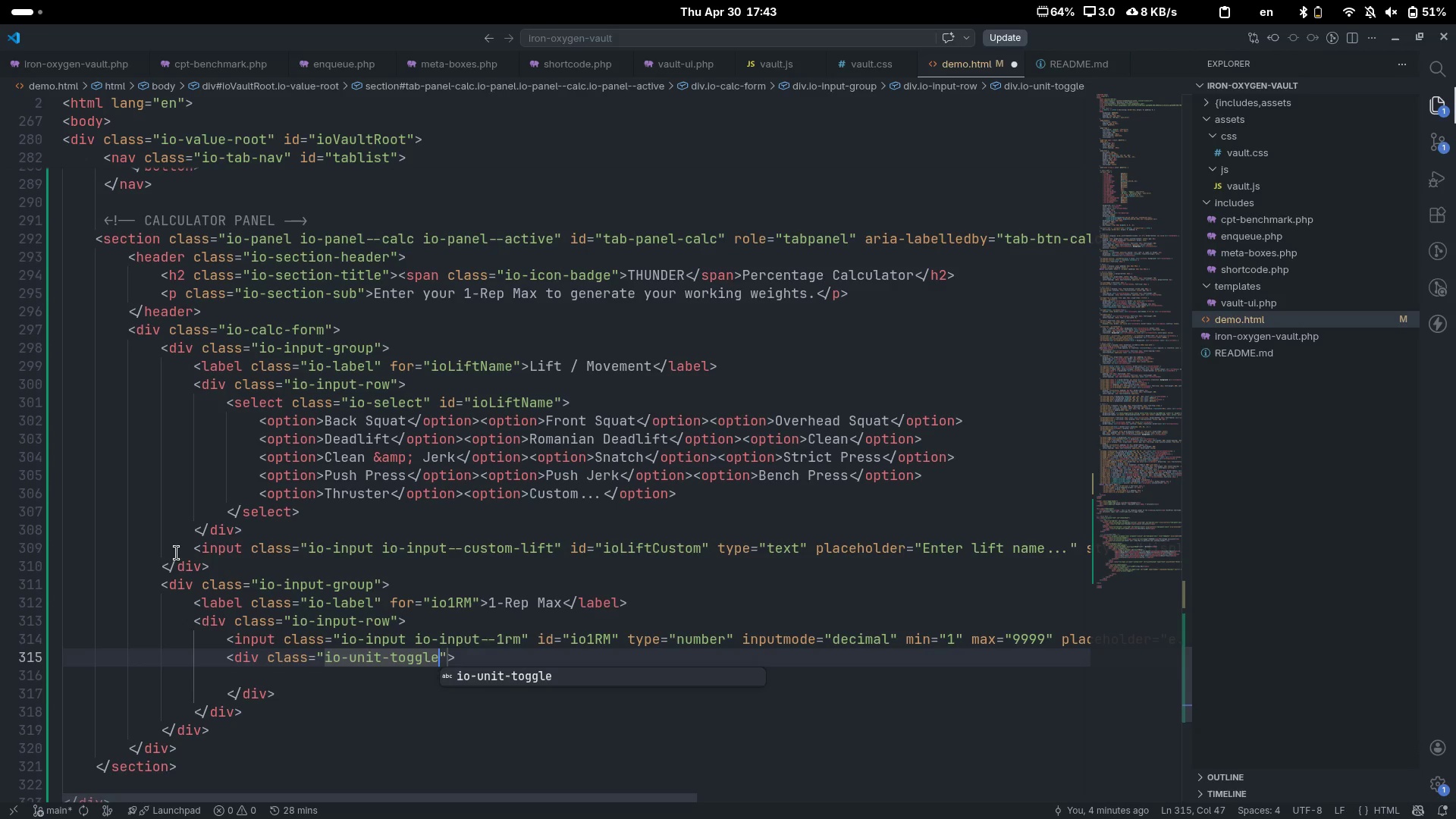 
key(ArrowRight)
 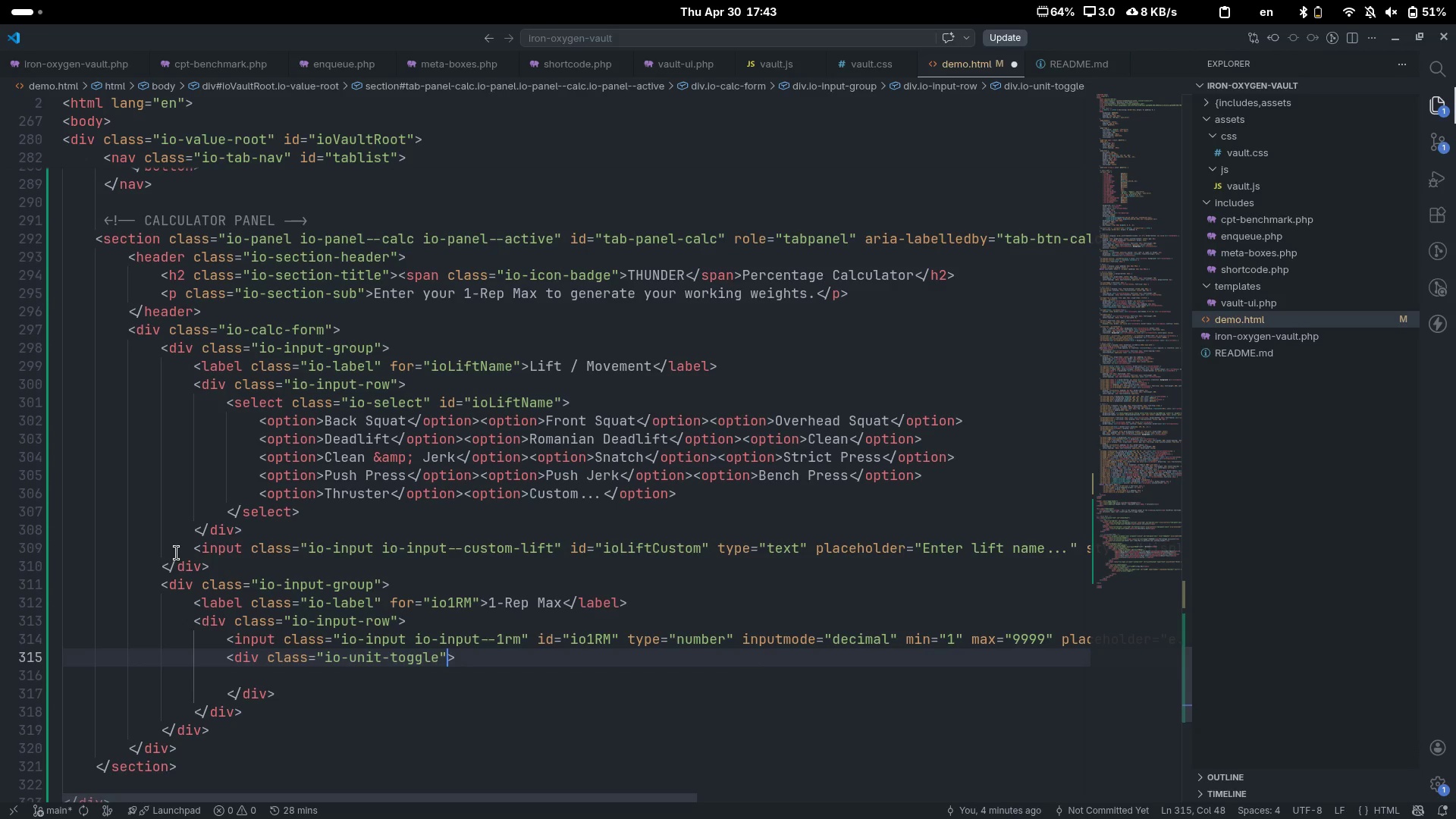 
key(ArrowLeft)
 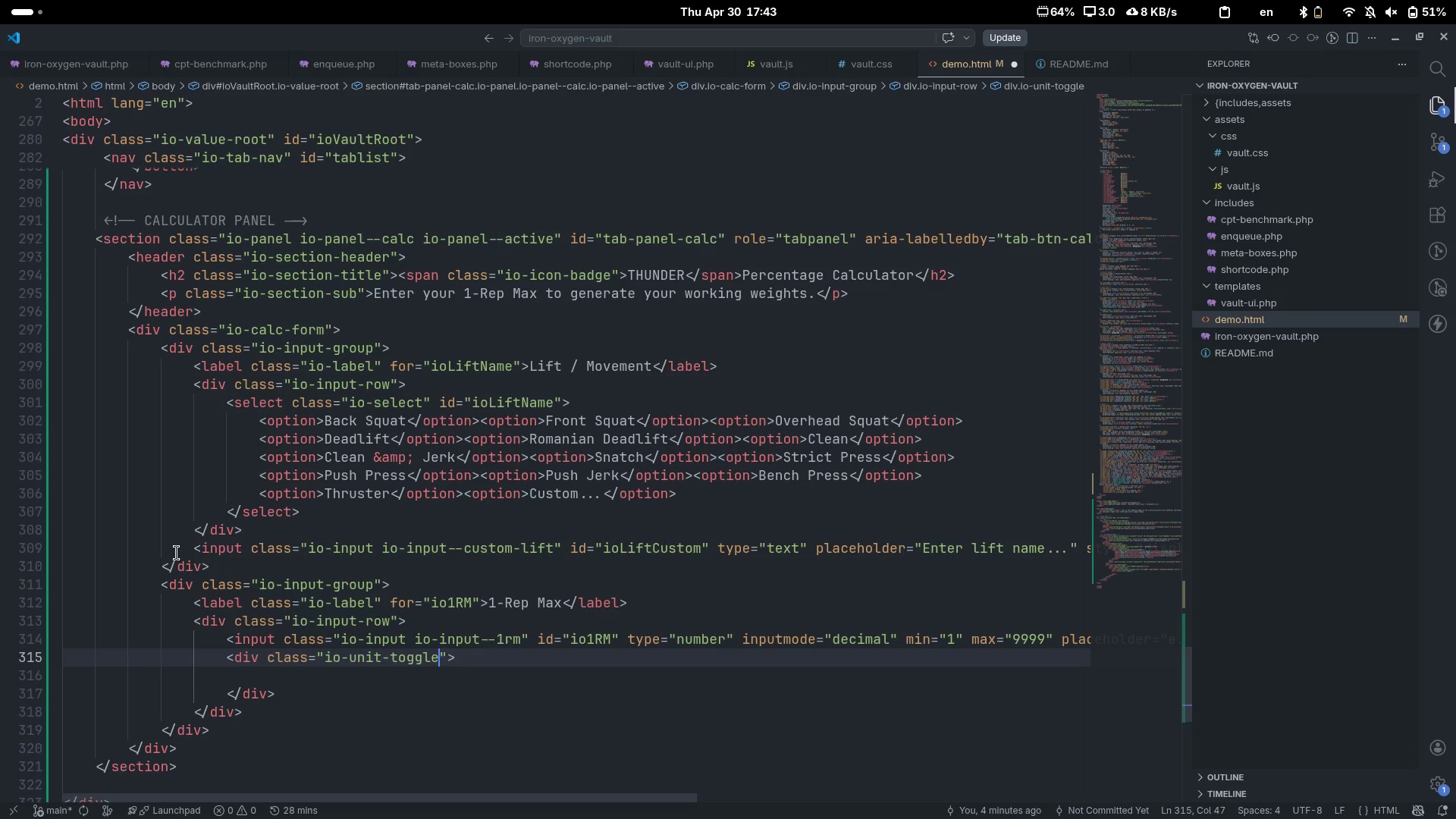 
key(ArrowRight)
 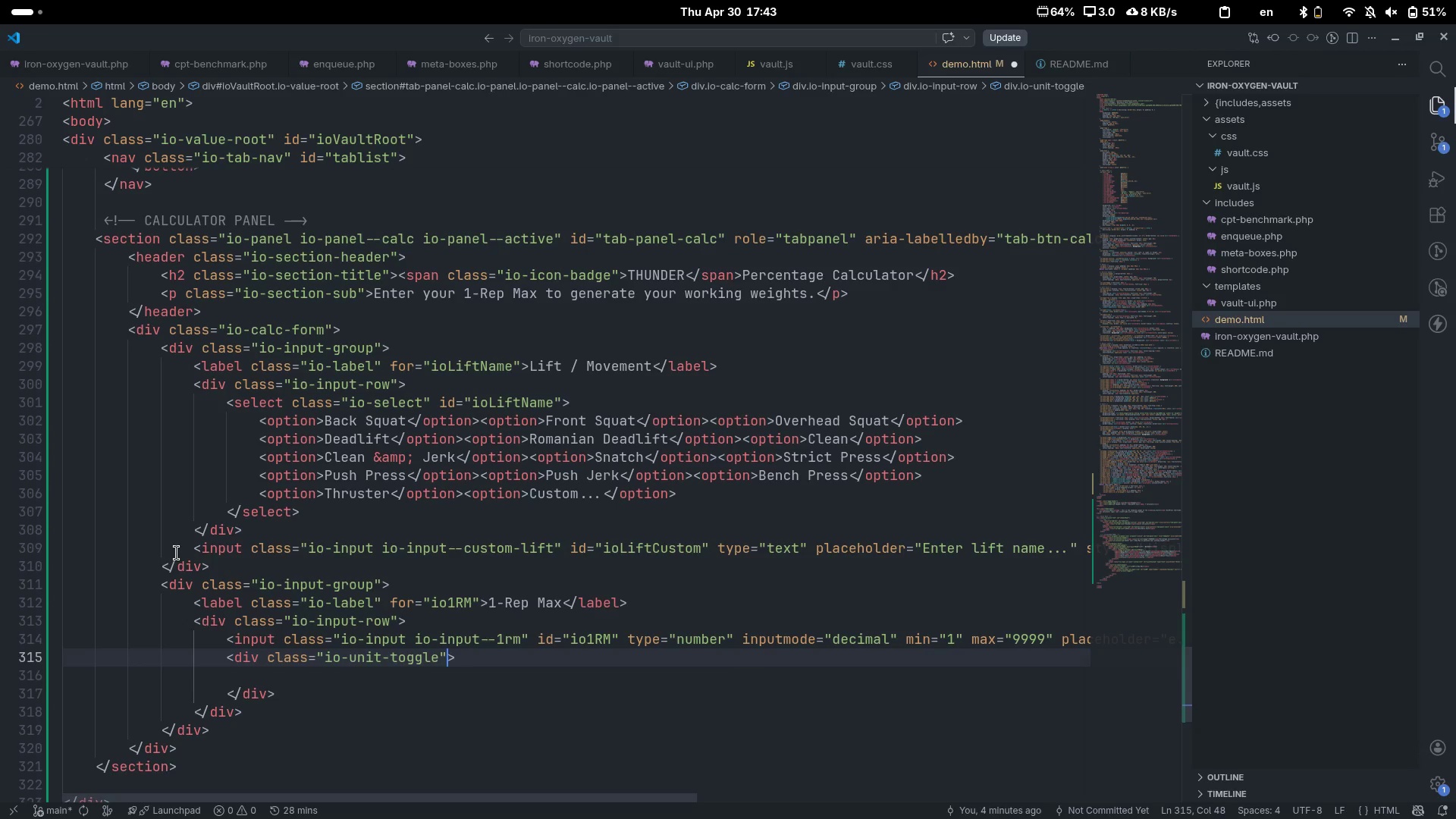 
type( rol)
key(Tab)
type(gr)
 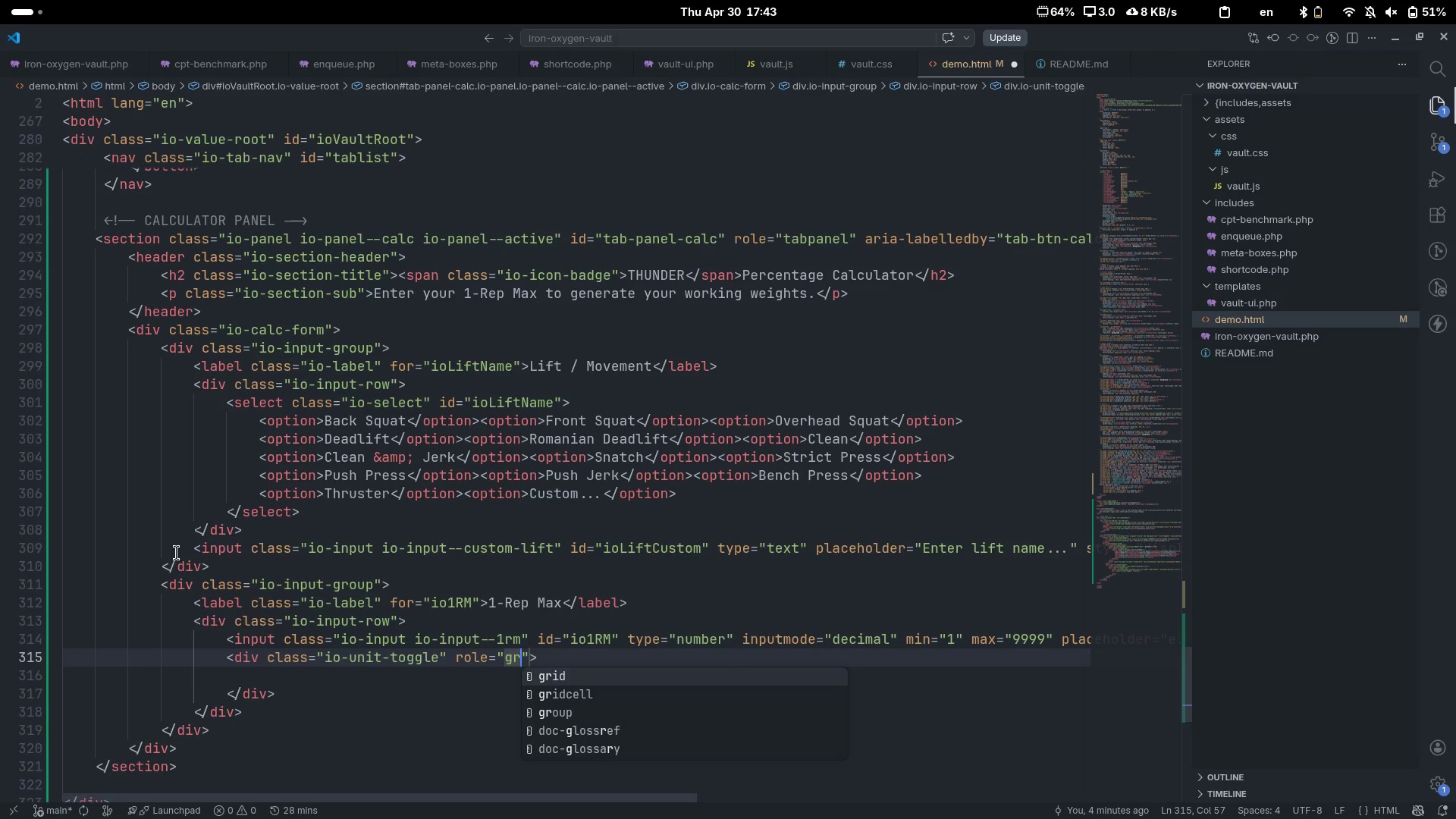 
key(ArrowDown)
 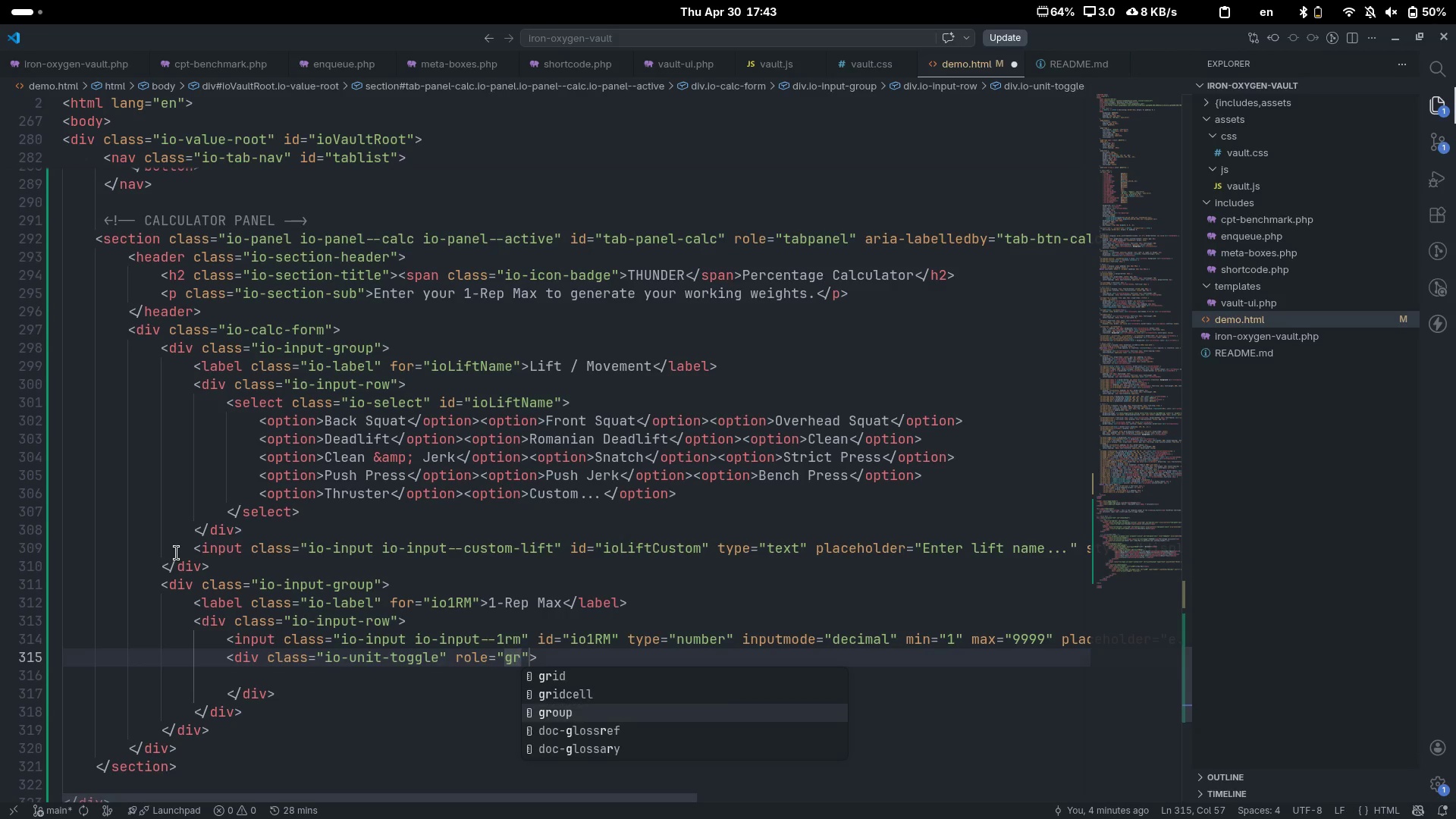 
key(ArrowDown)
 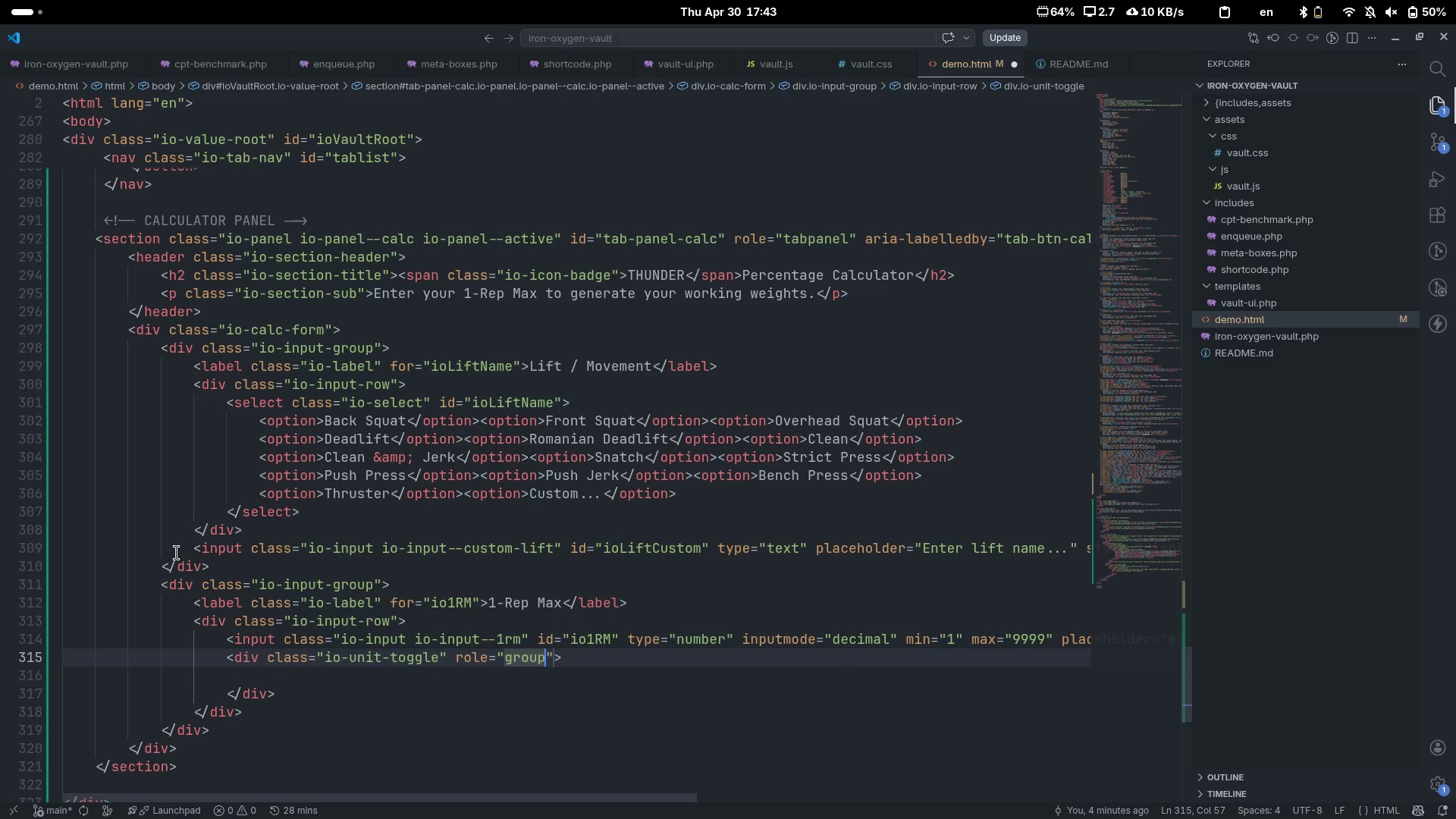 
key(Enter)
 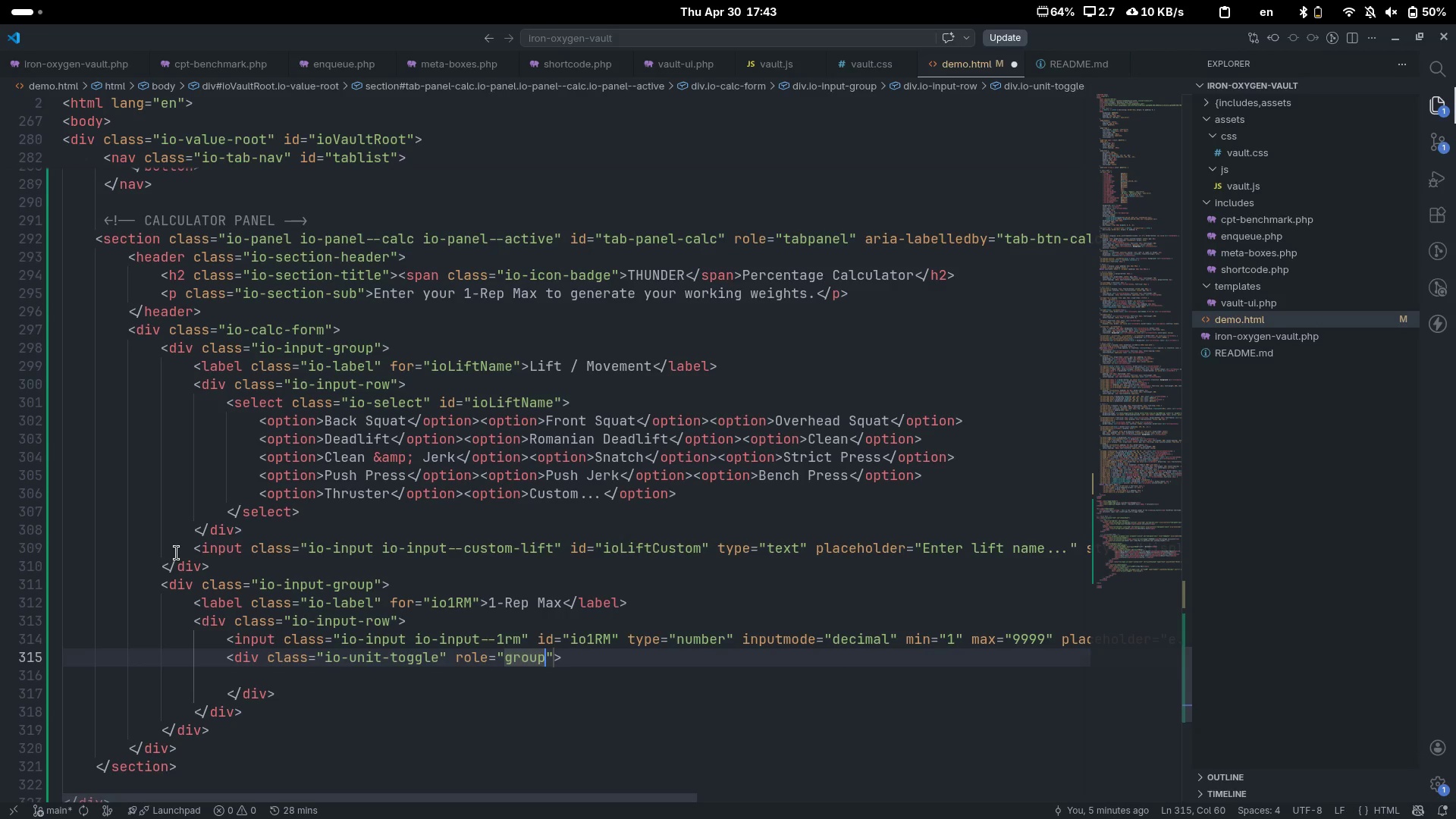 
key(ArrowDown)
 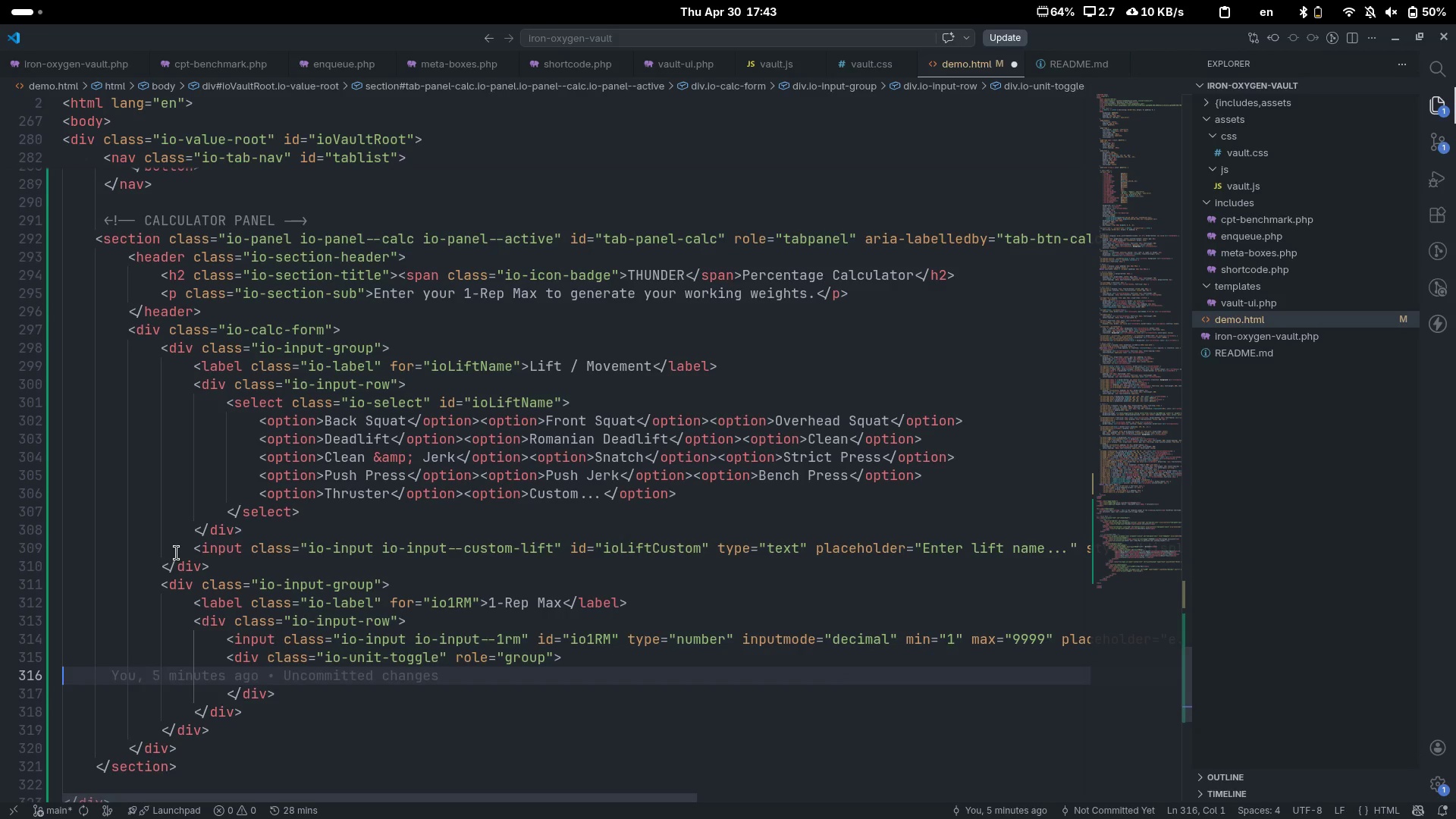 
key(Tab)
type(butt)
key(Tab)
 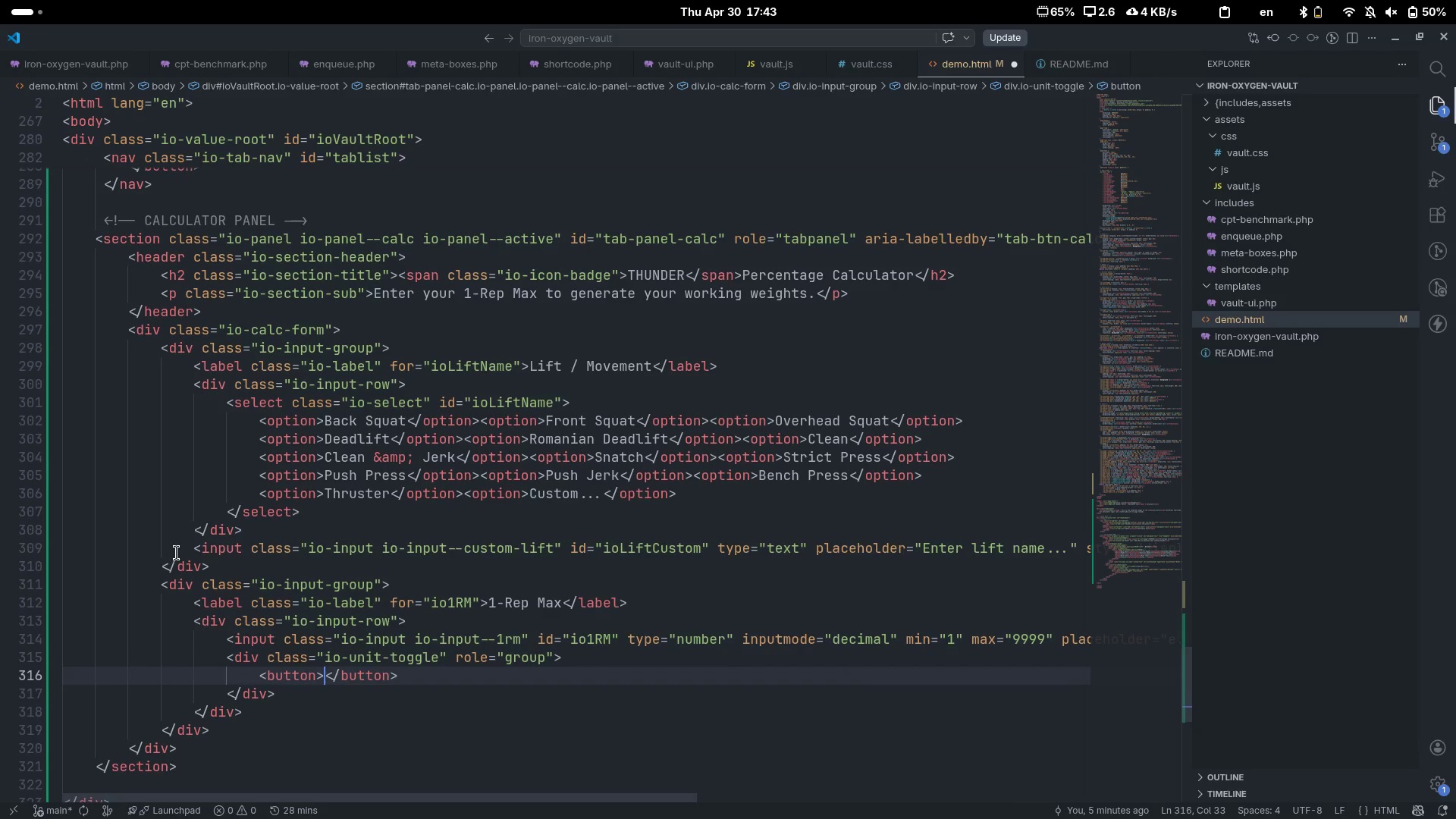 
key(ArrowLeft)
 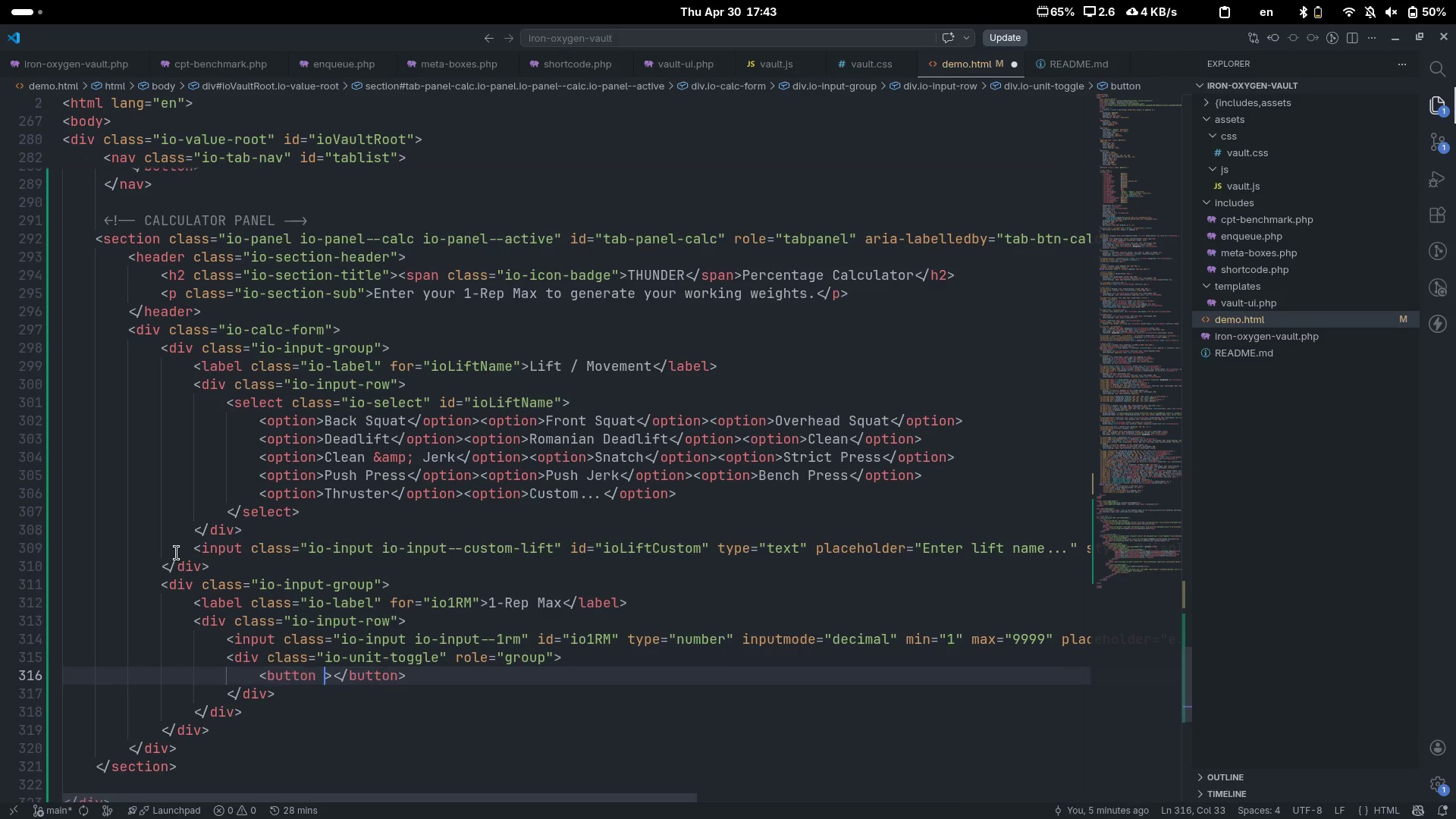 
type( class)
key(Tab)
 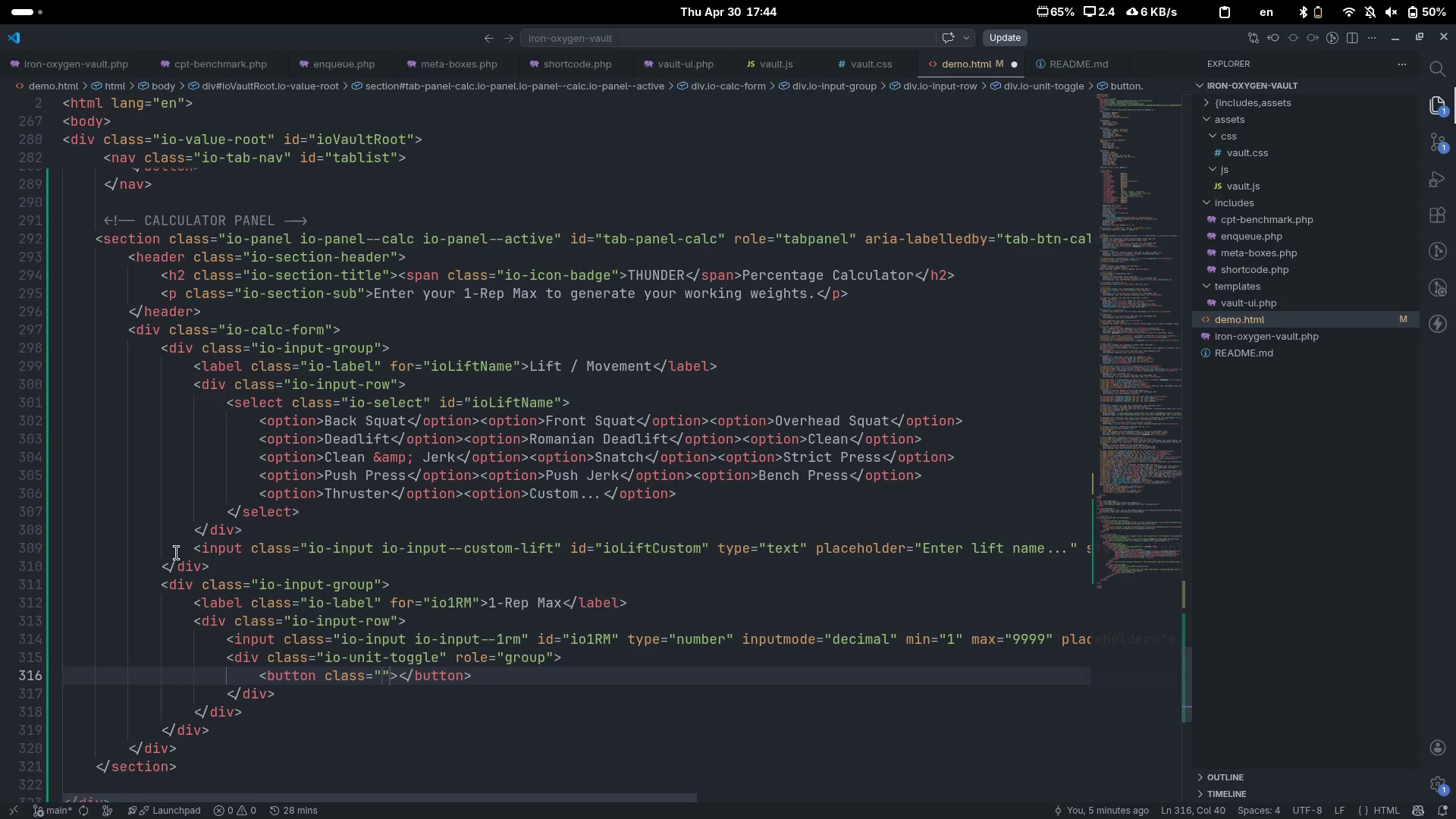 
type(io-uni)
key(Tab)
type( io-uni)
 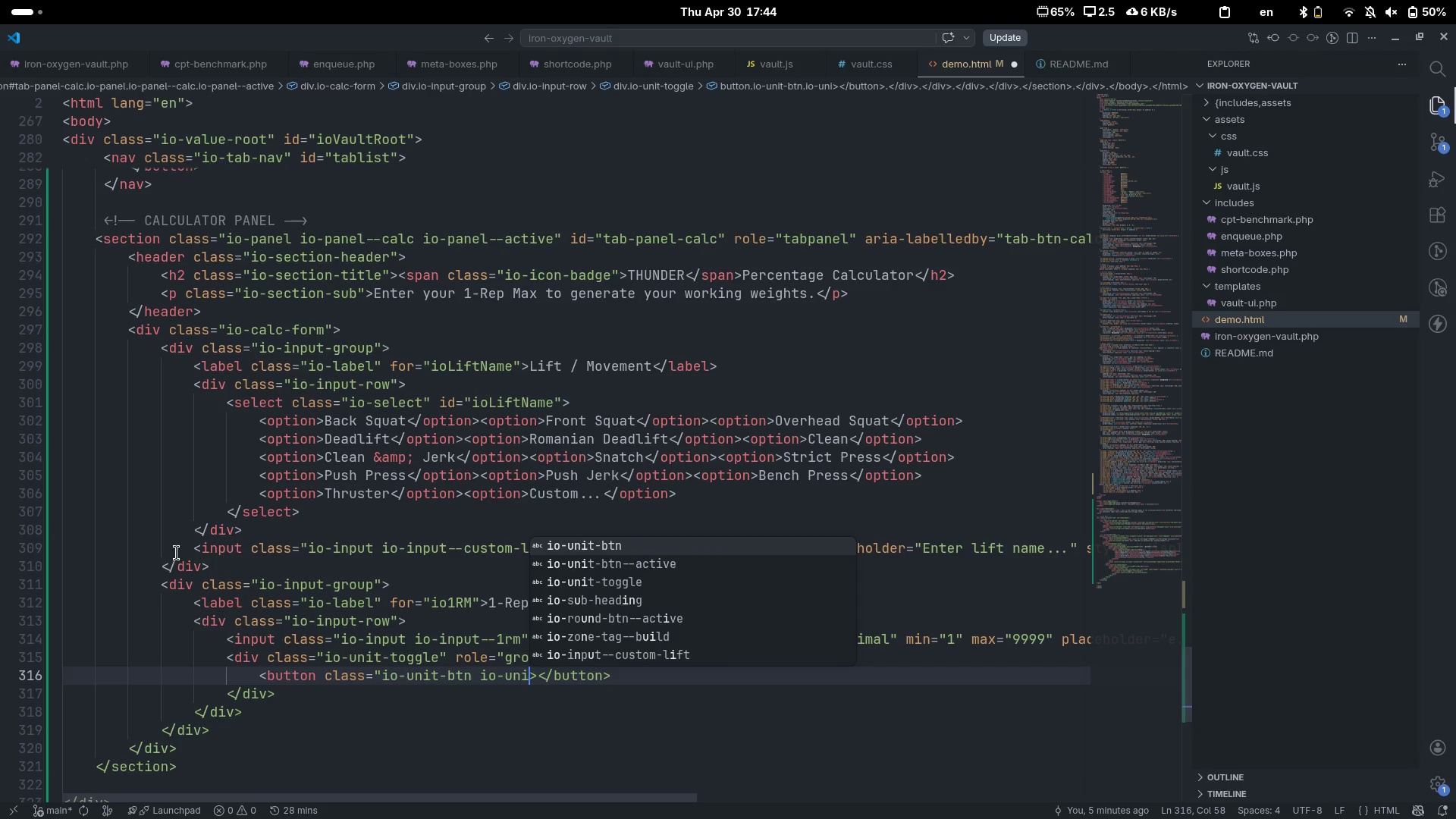 
key(ArrowDown)
 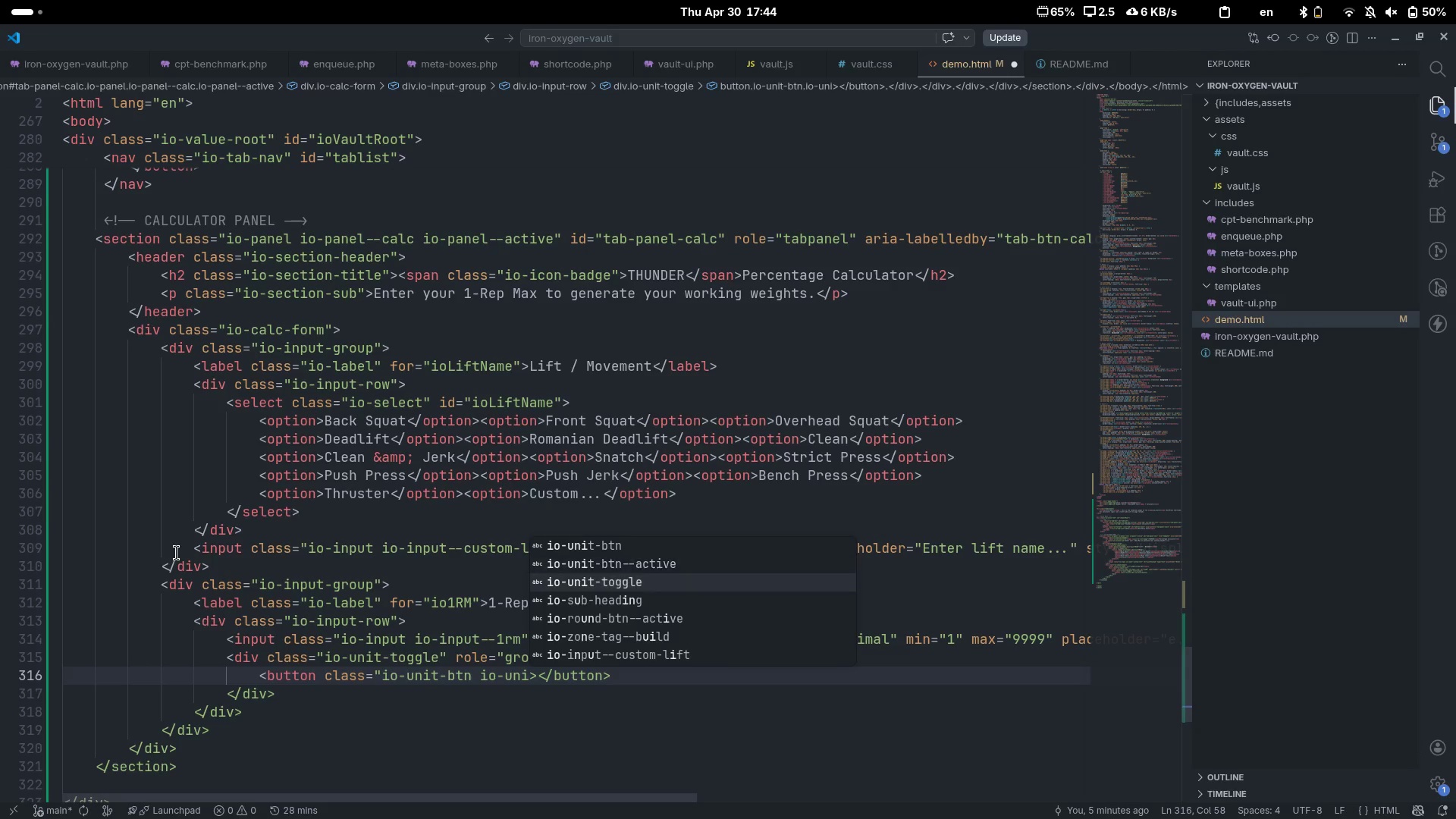 
key(ArrowDown)
 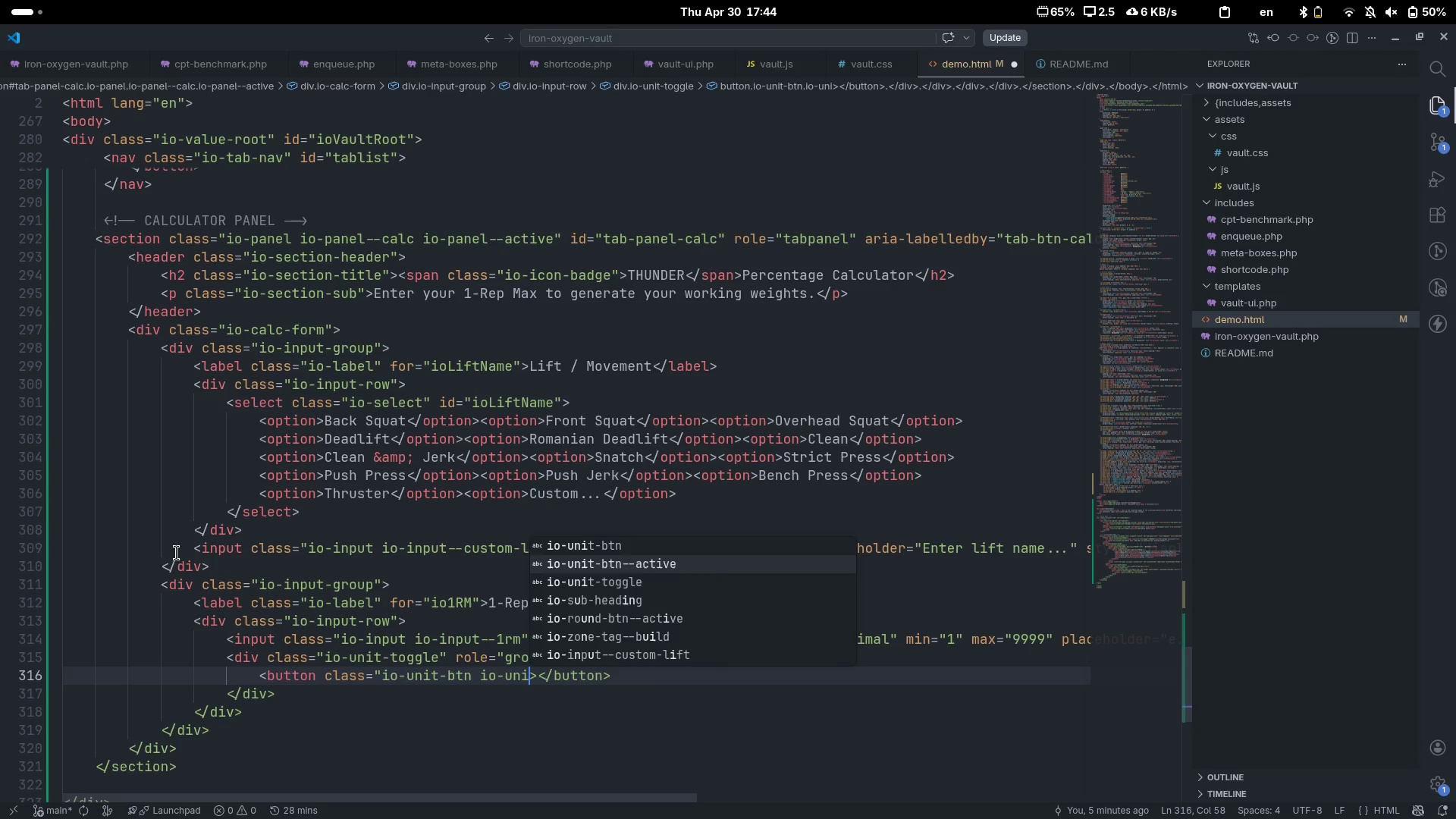 
key(ArrowUp)
 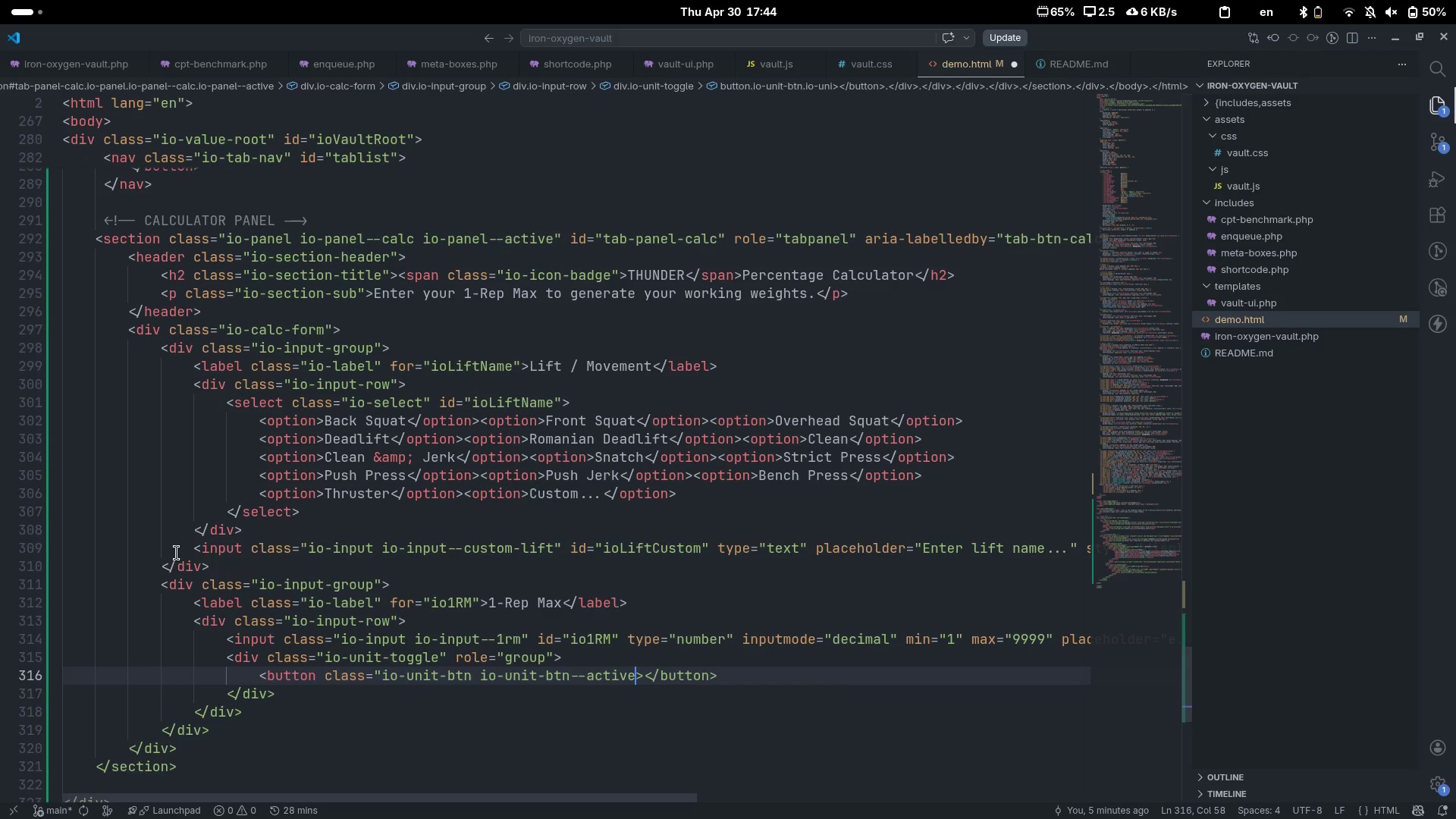 
key(Enter)
 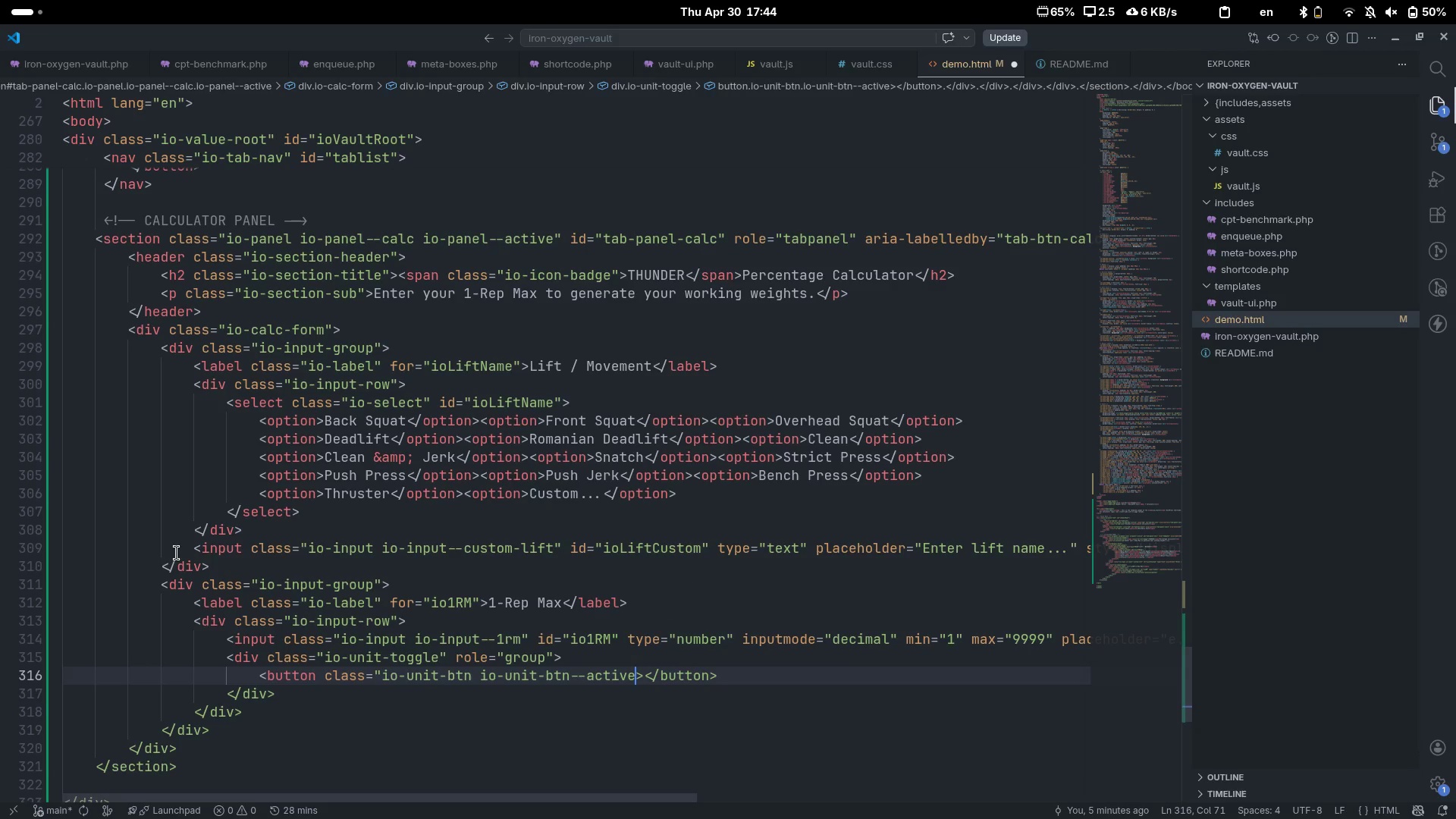 
type(" data)
key(Tab)
type(uni)
key(Tab)
 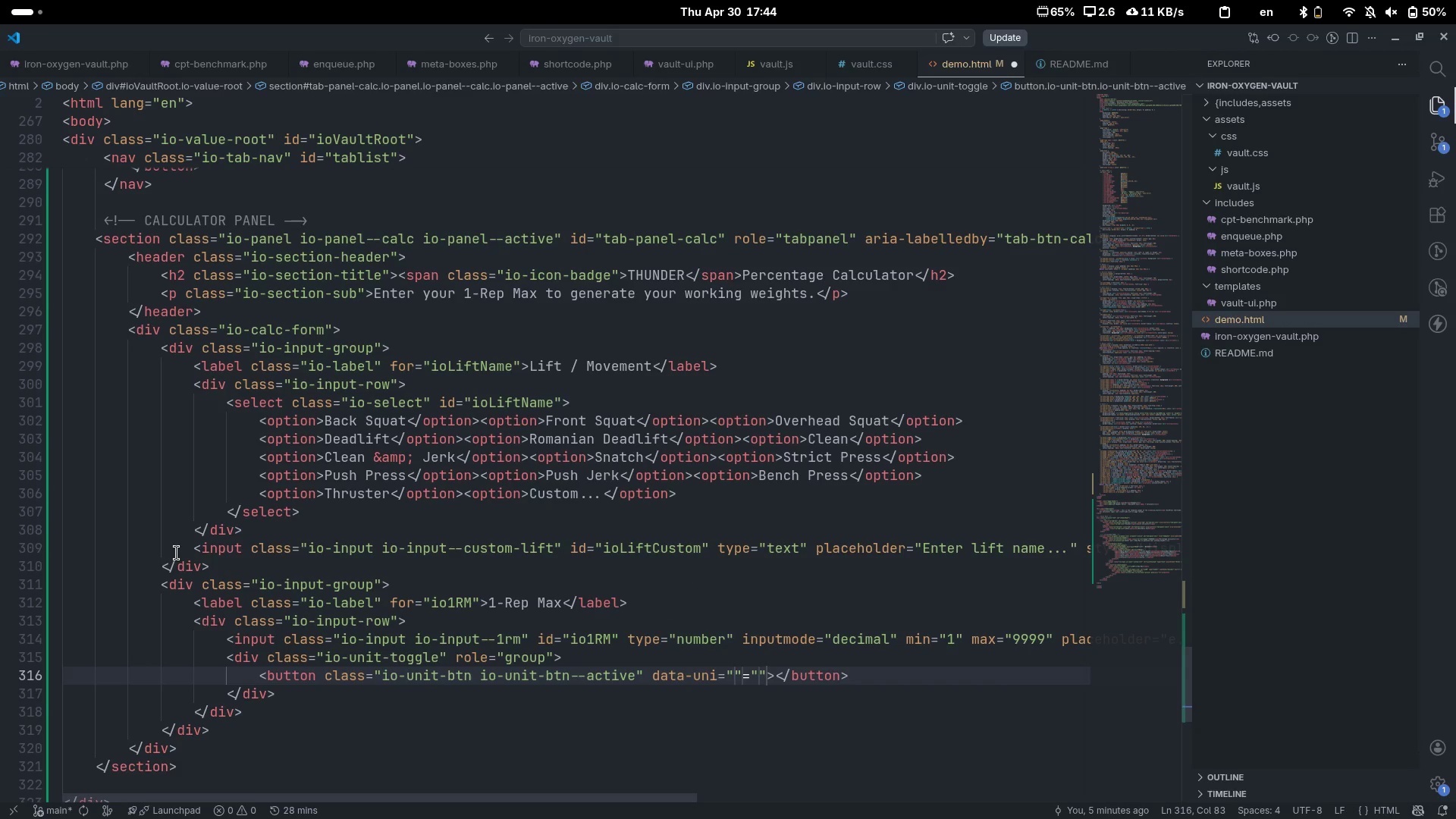 
key(Control+Z)
 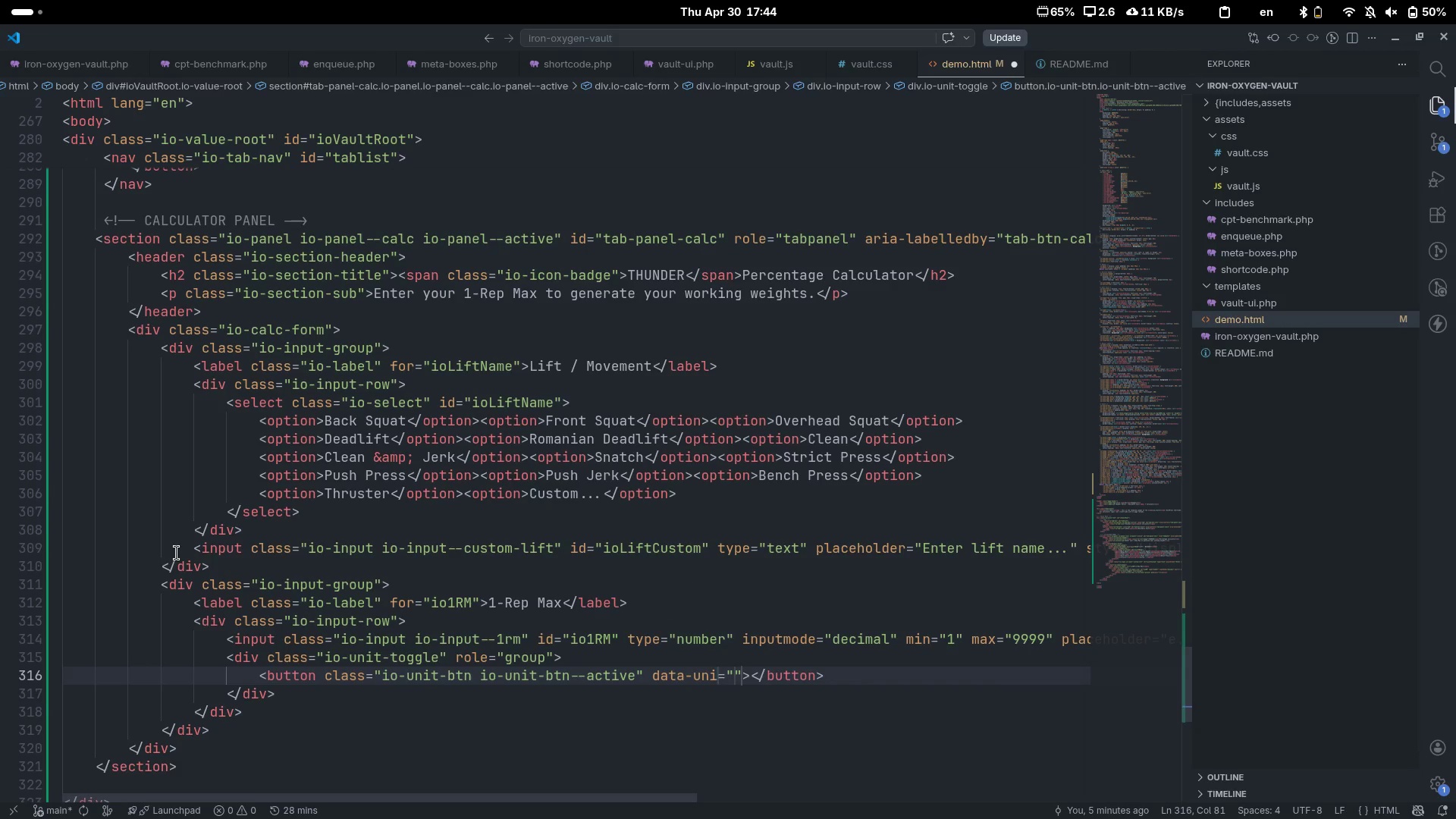 
key(T)
 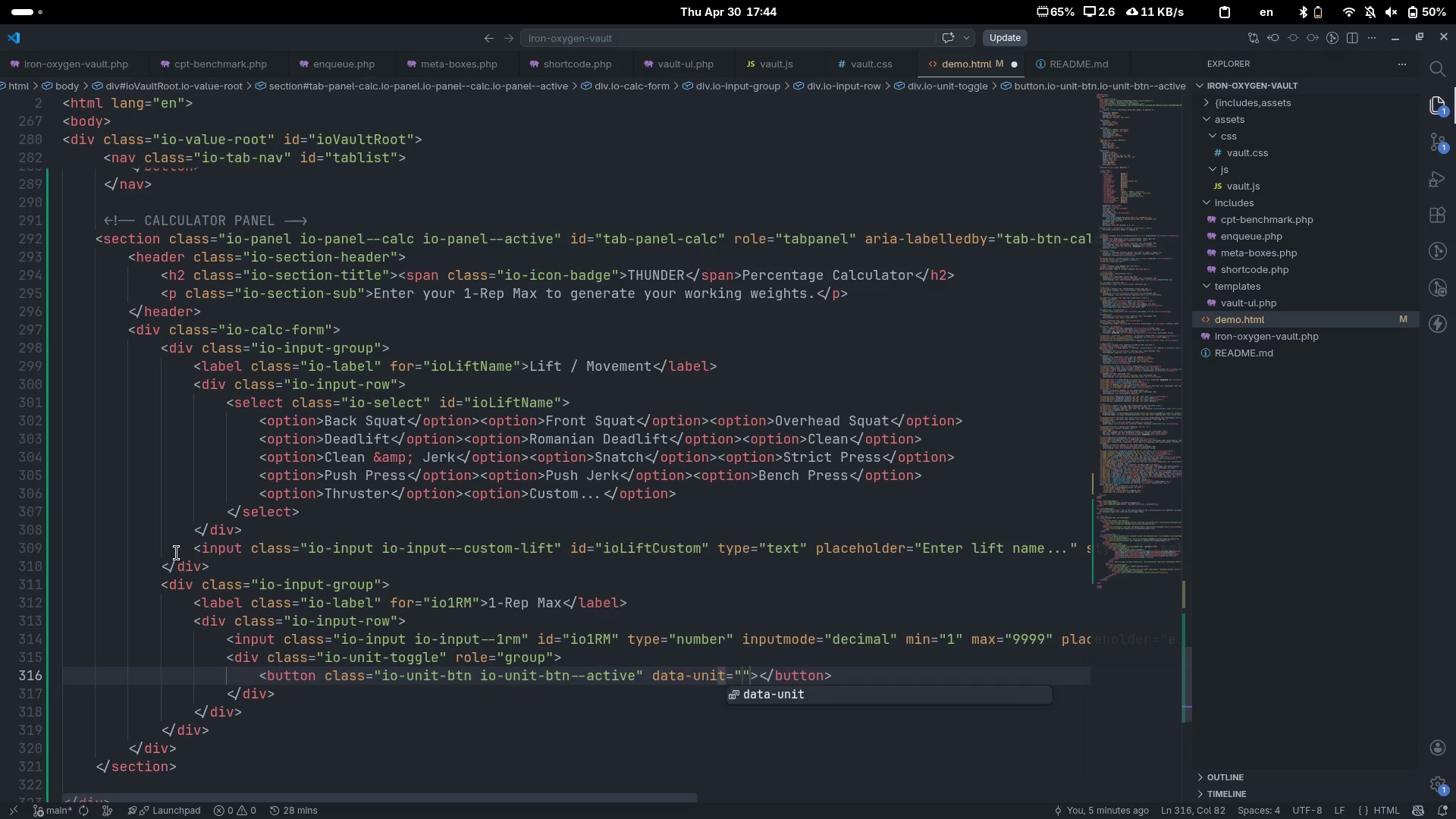 
key(Escape)
 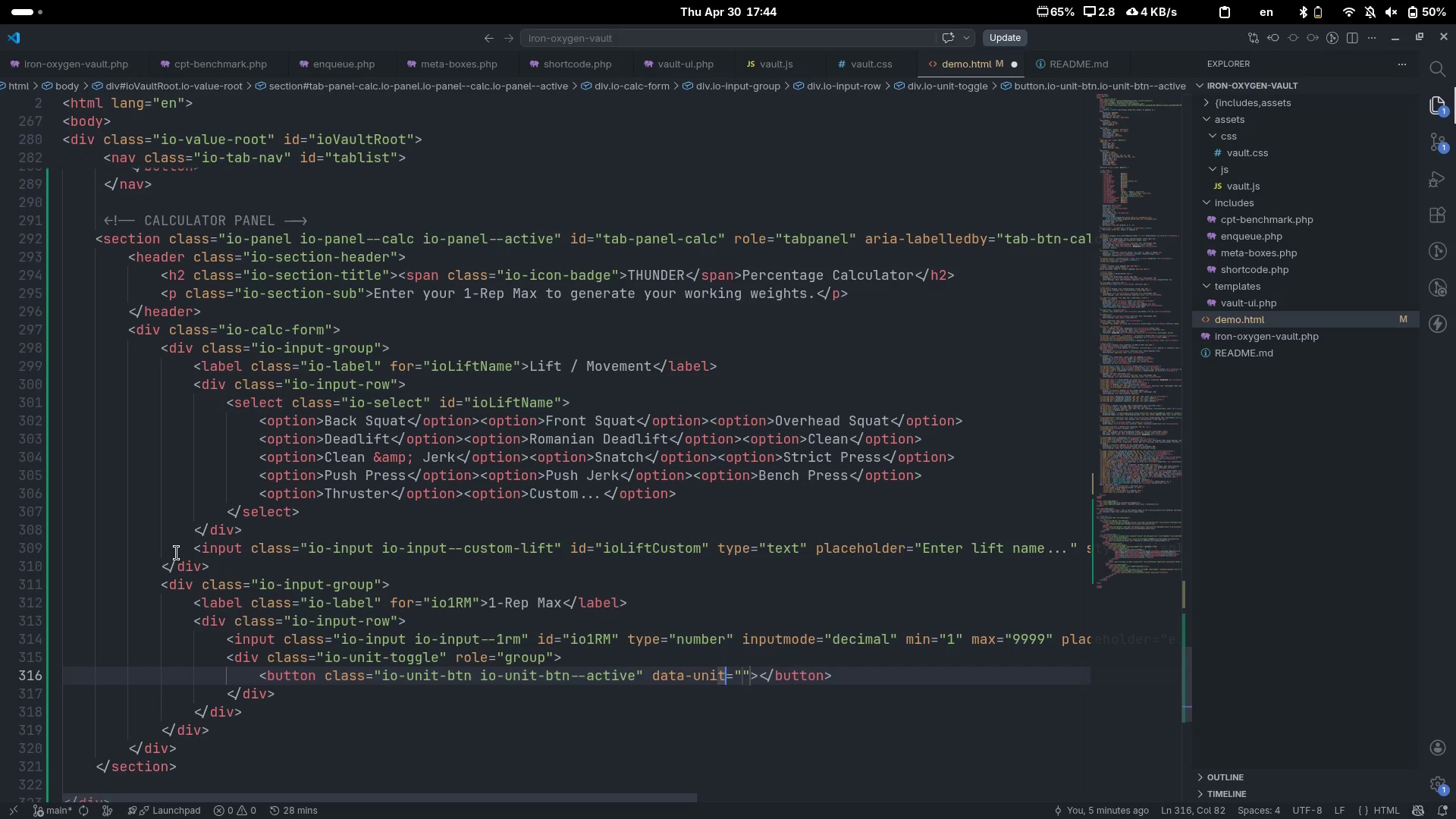 
key(ArrowRight)
 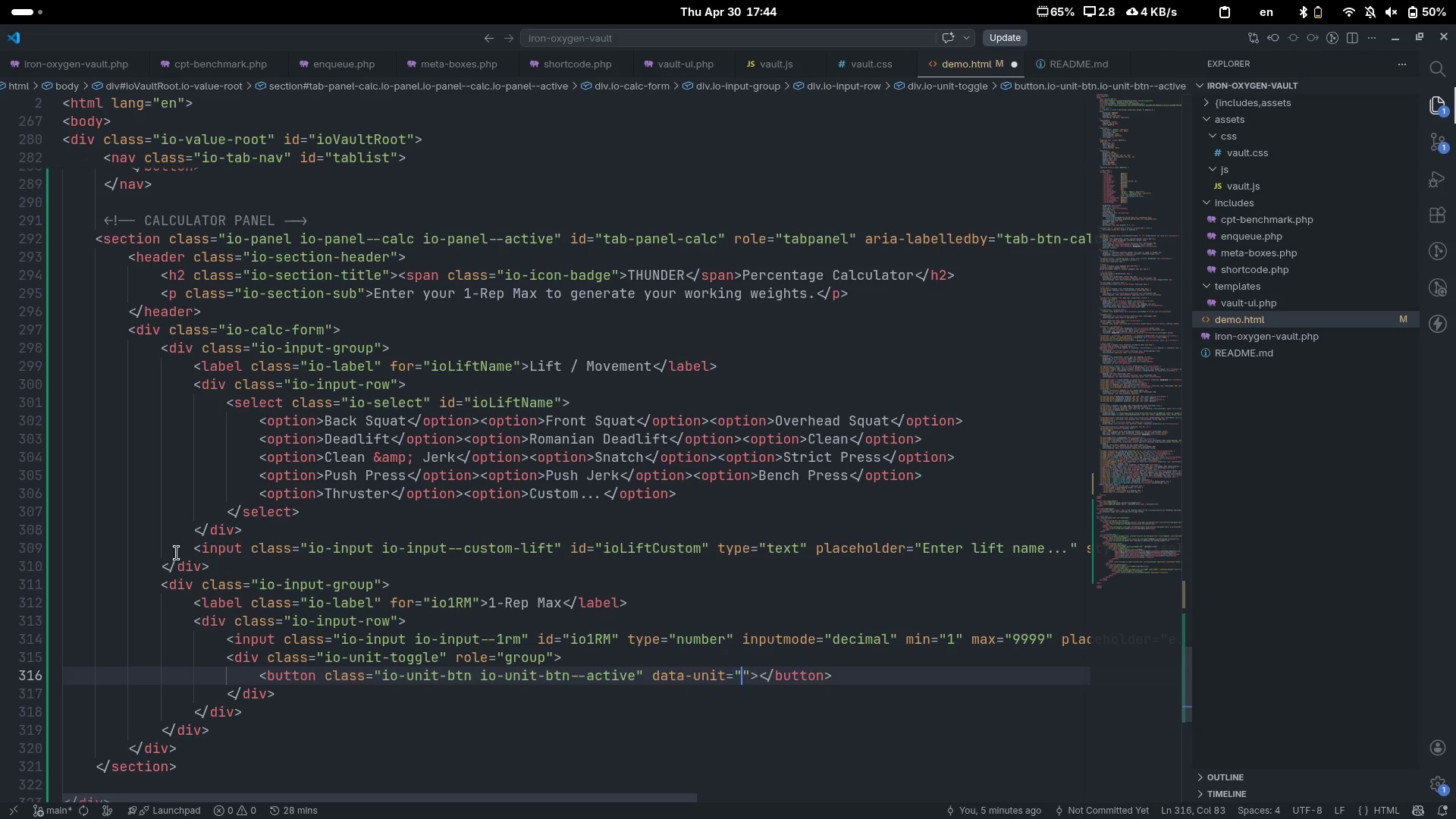 
key(ArrowRight)
 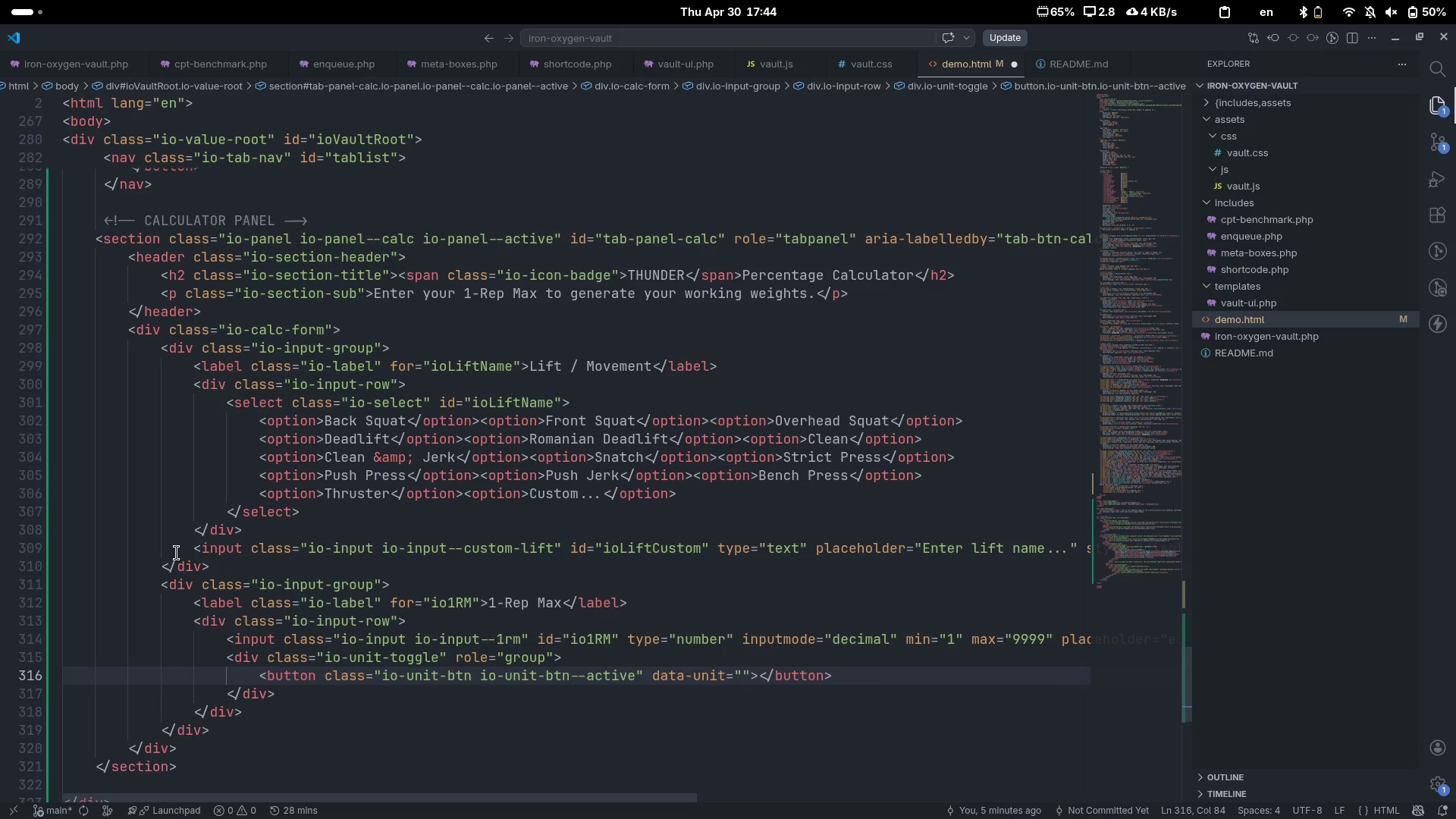 
type(ls)
key(Backspace)
type(b)
 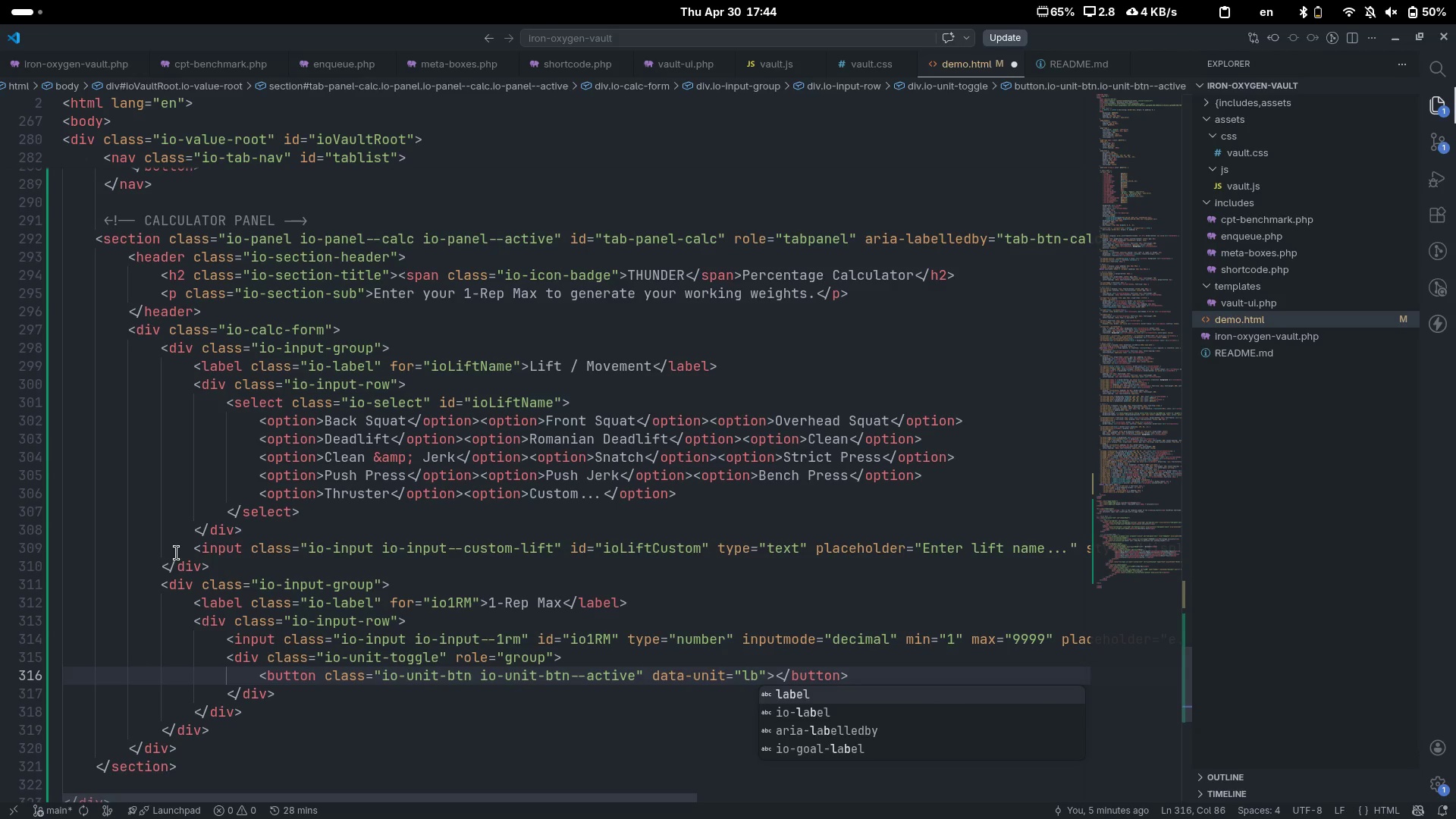 
key(ArrowRight)
 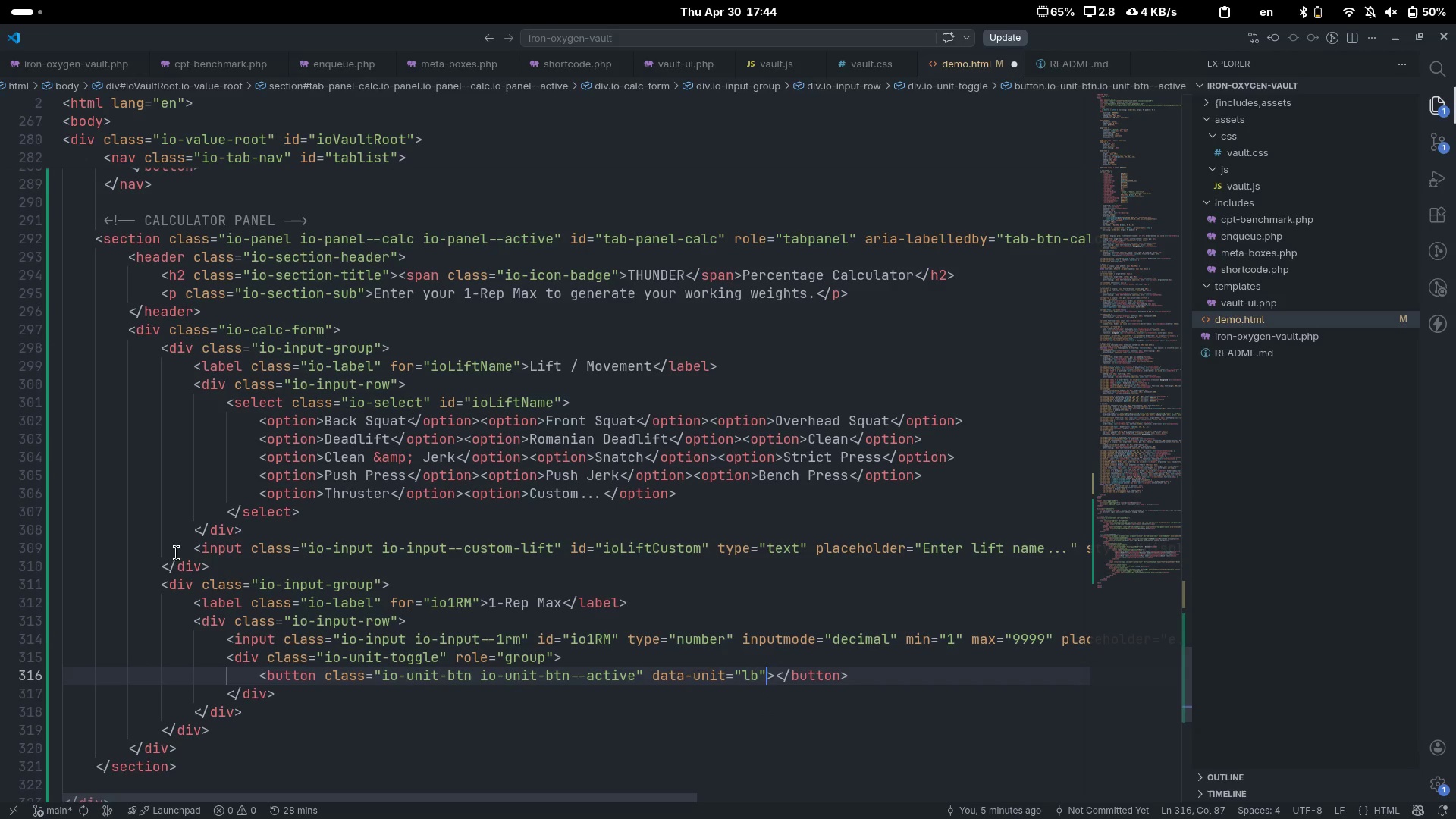 
key(ArrowRight)
 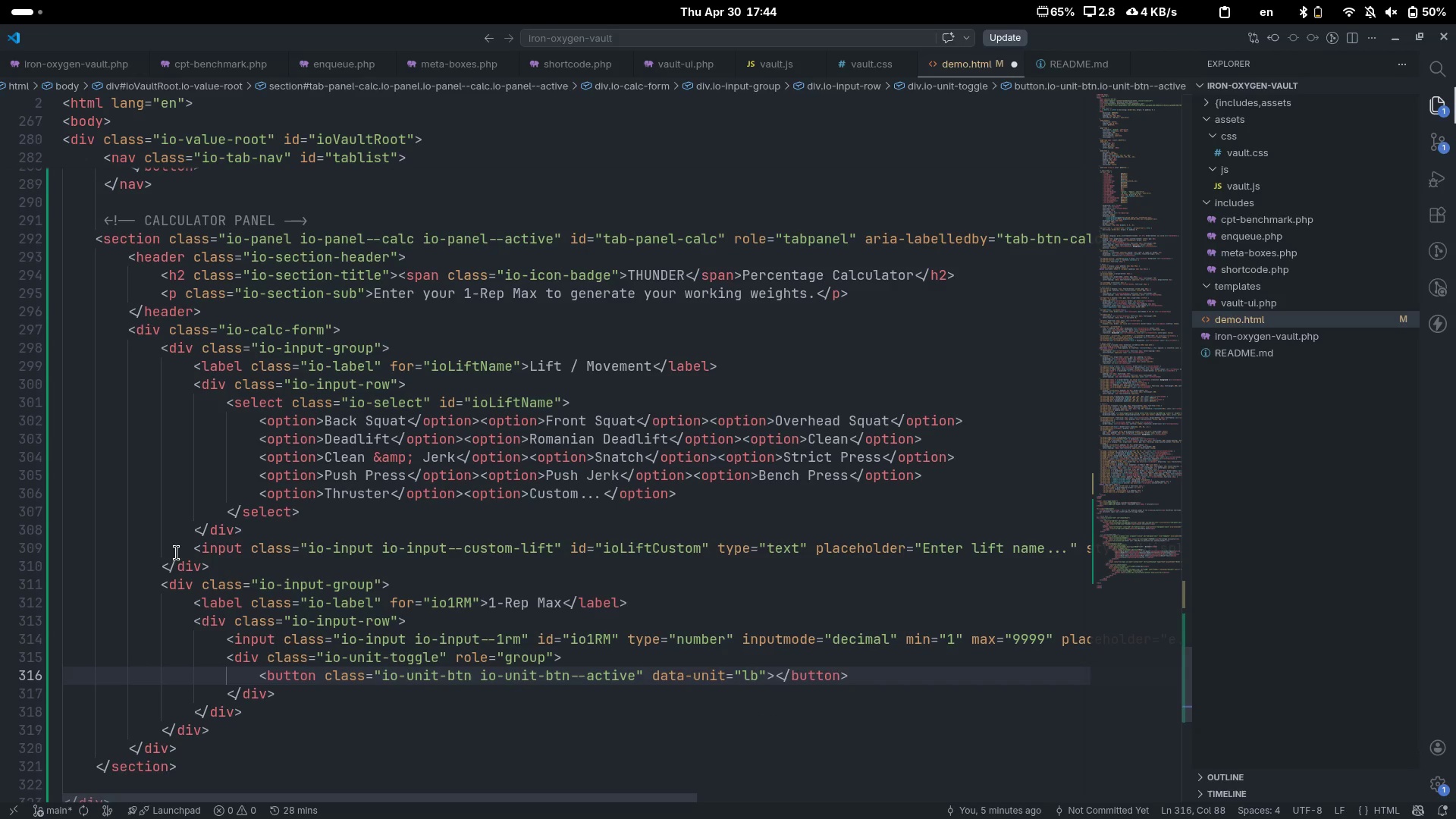 
type(lb)
 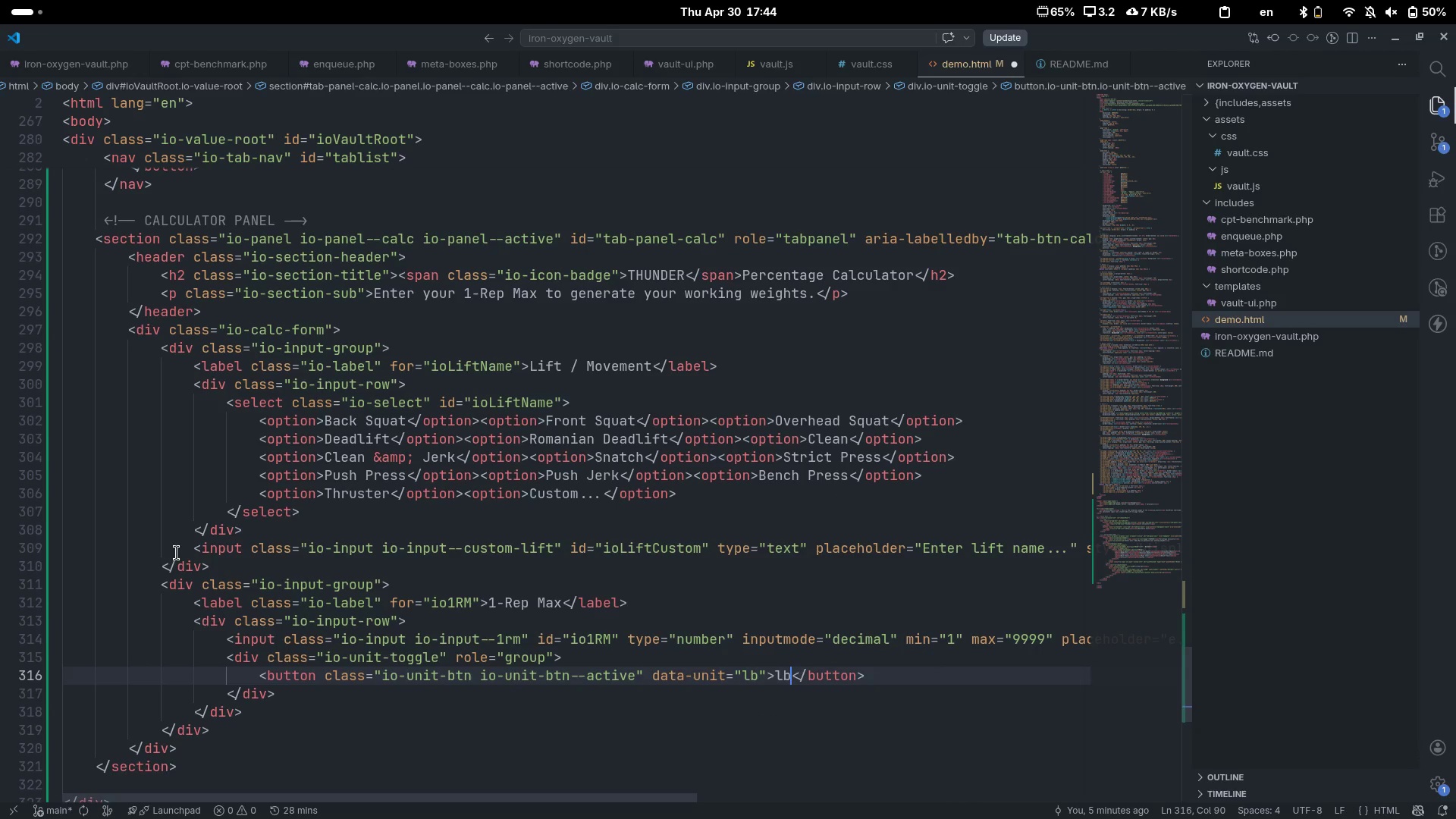 
wait(5.85)
 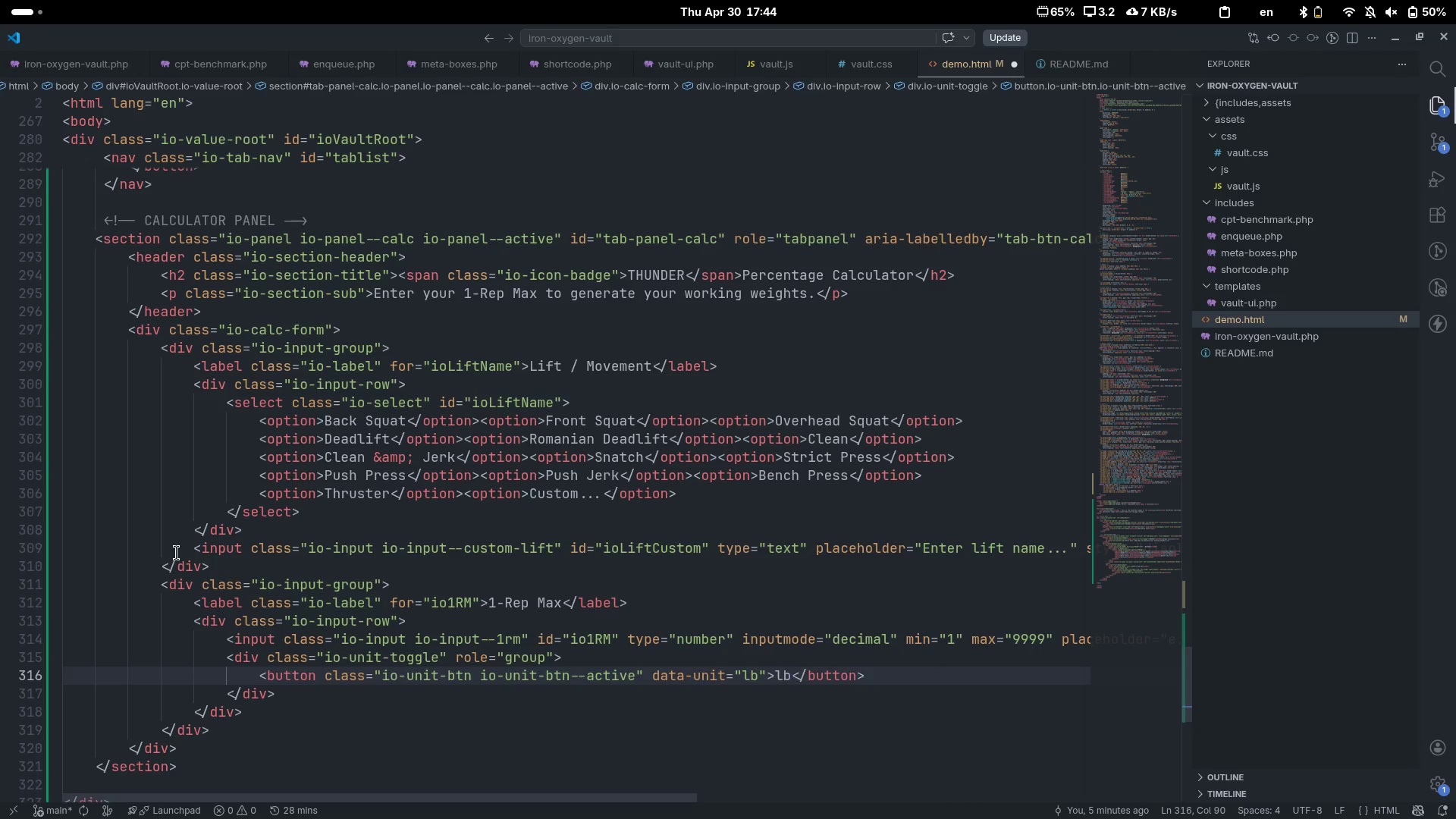 
key(End)
 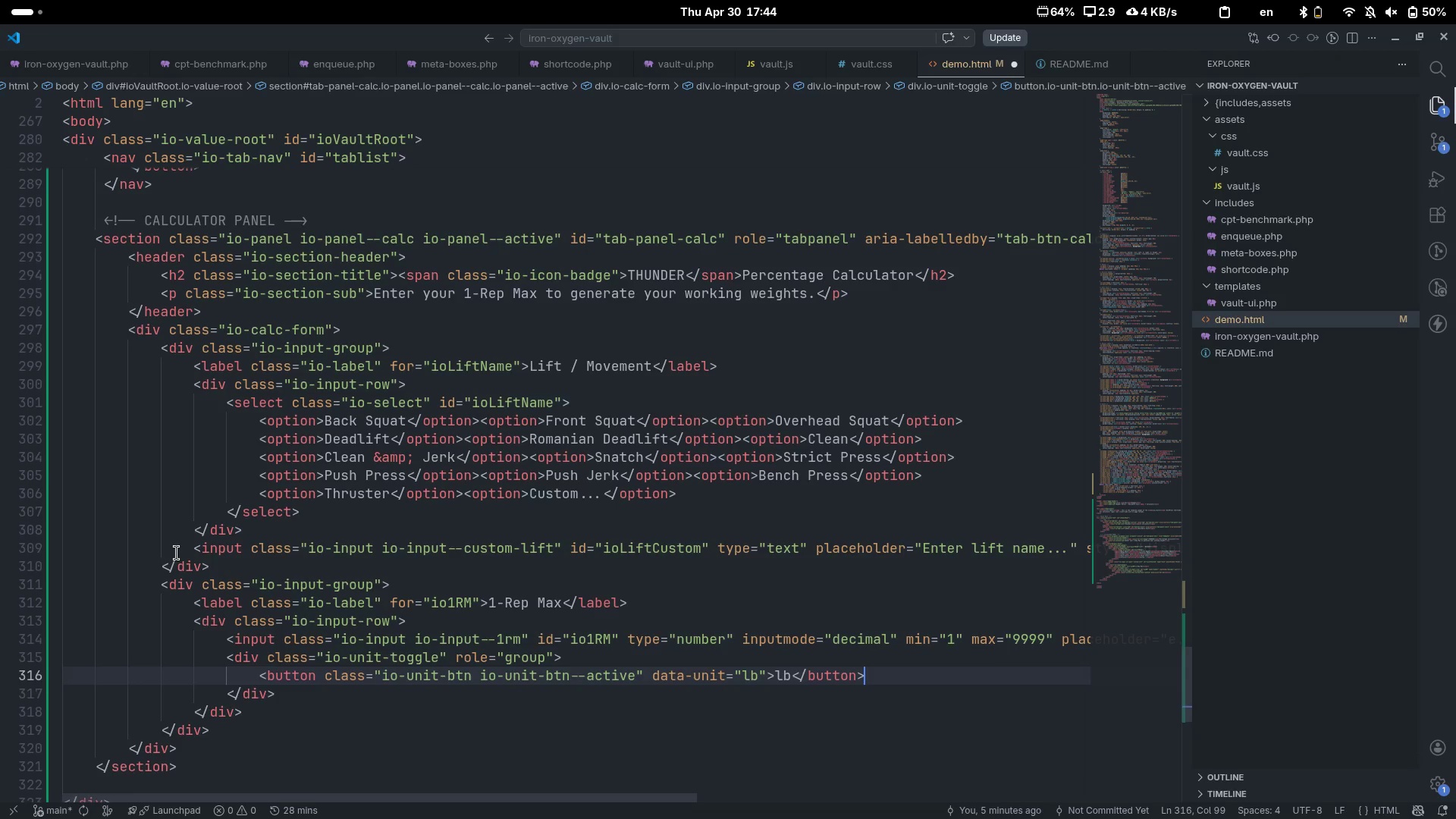 
key(Enter)
 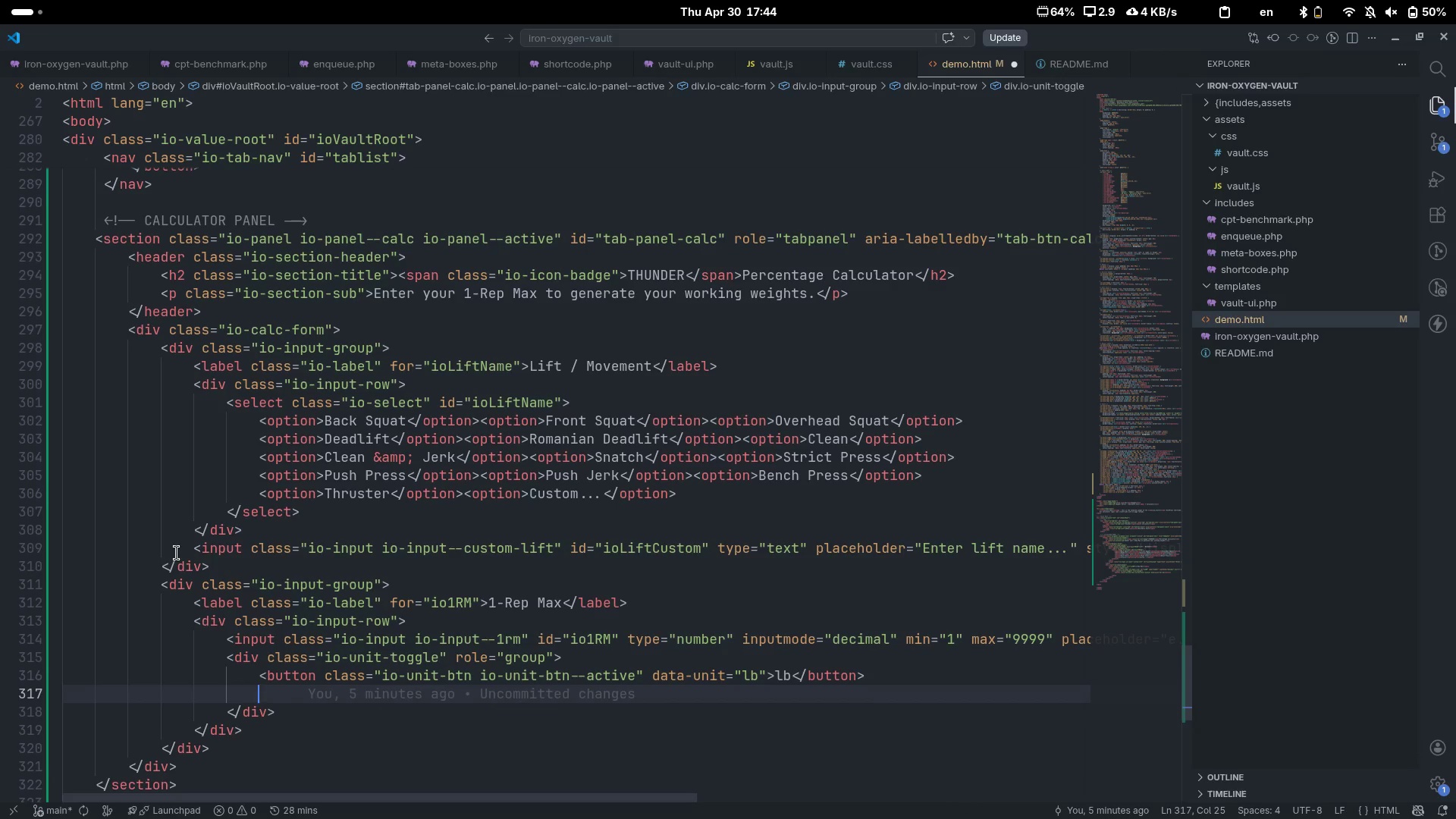 
type(button)
 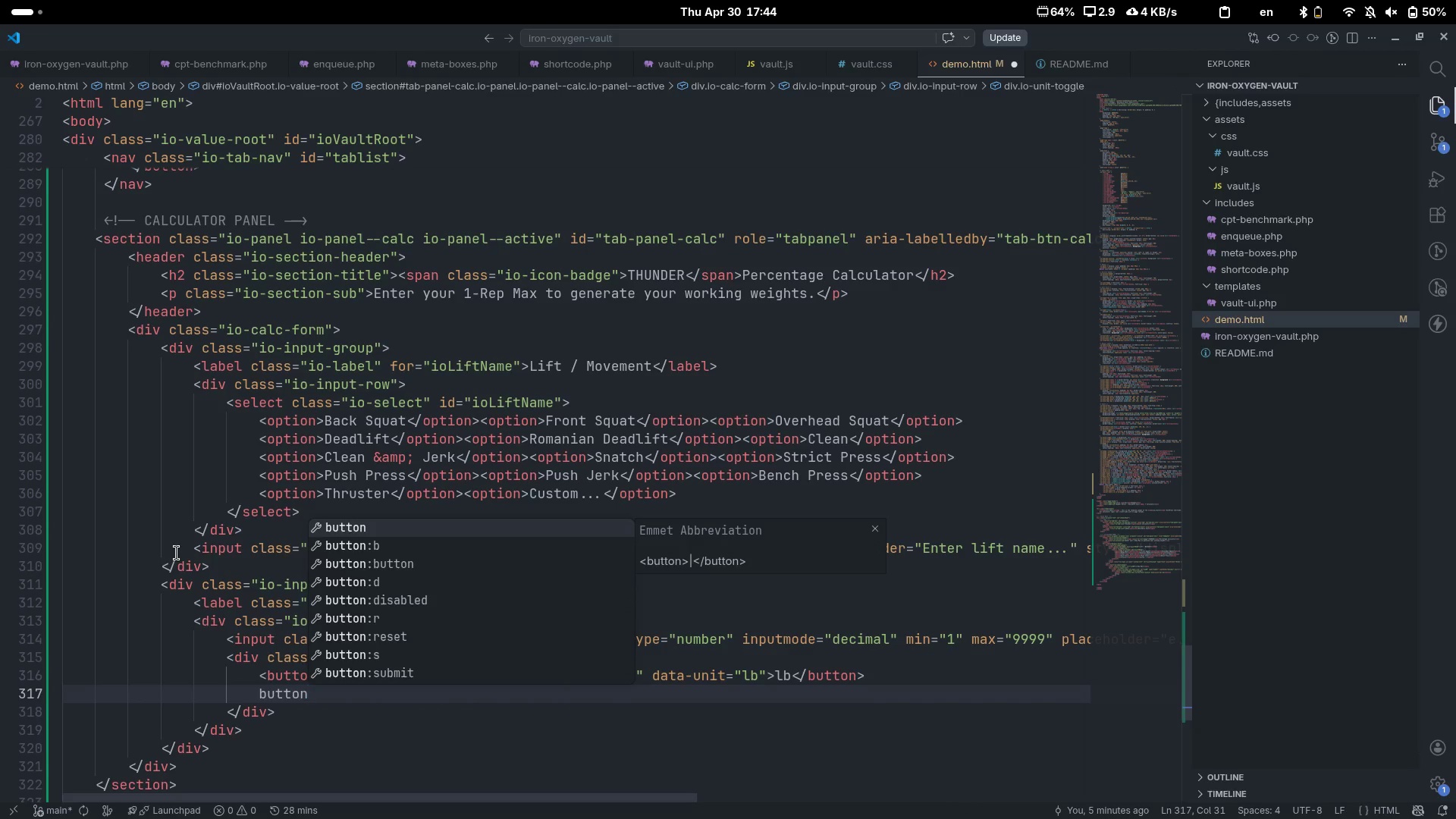 
key(Enter)
 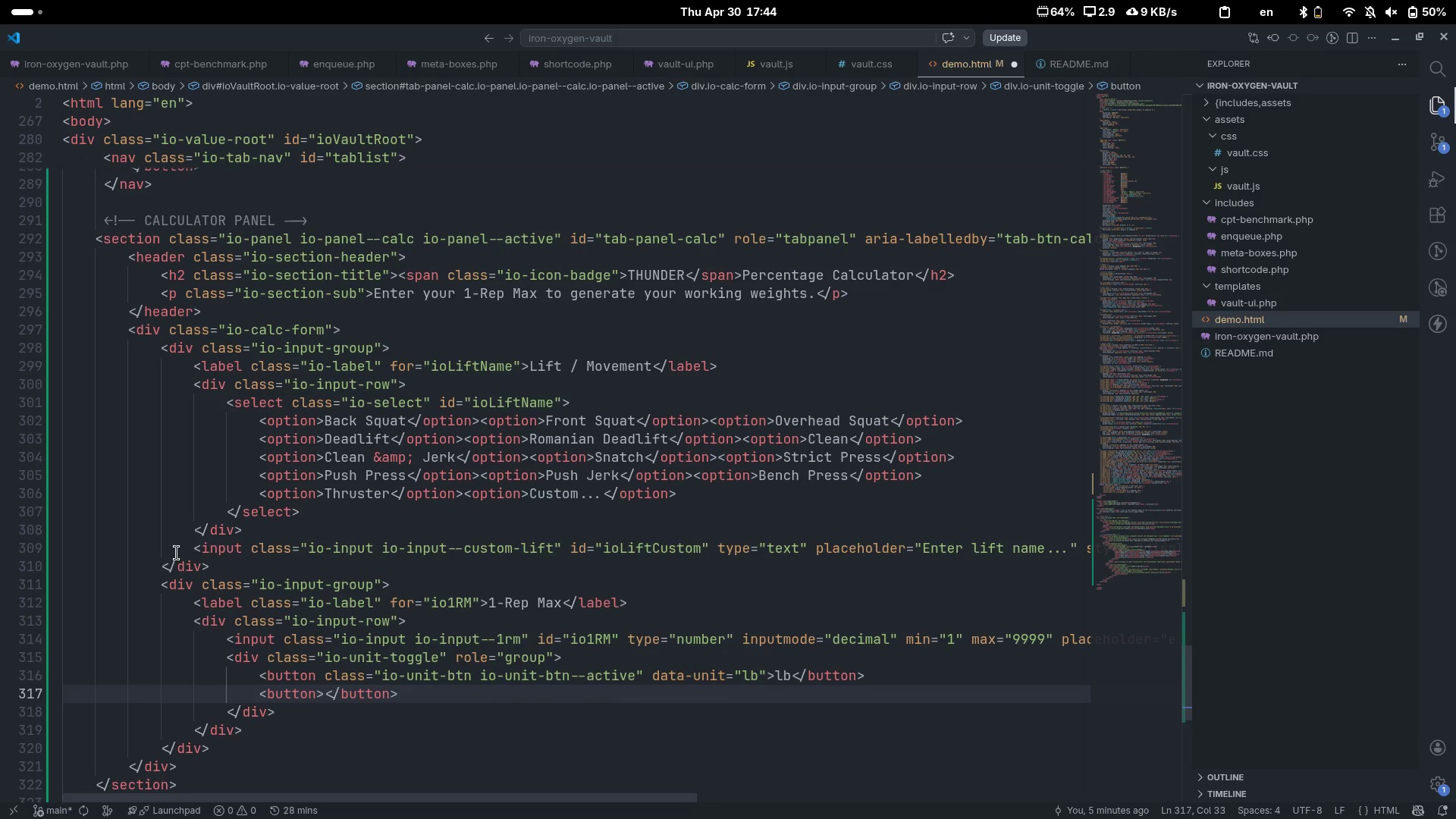 
key(ArrowLeft)
 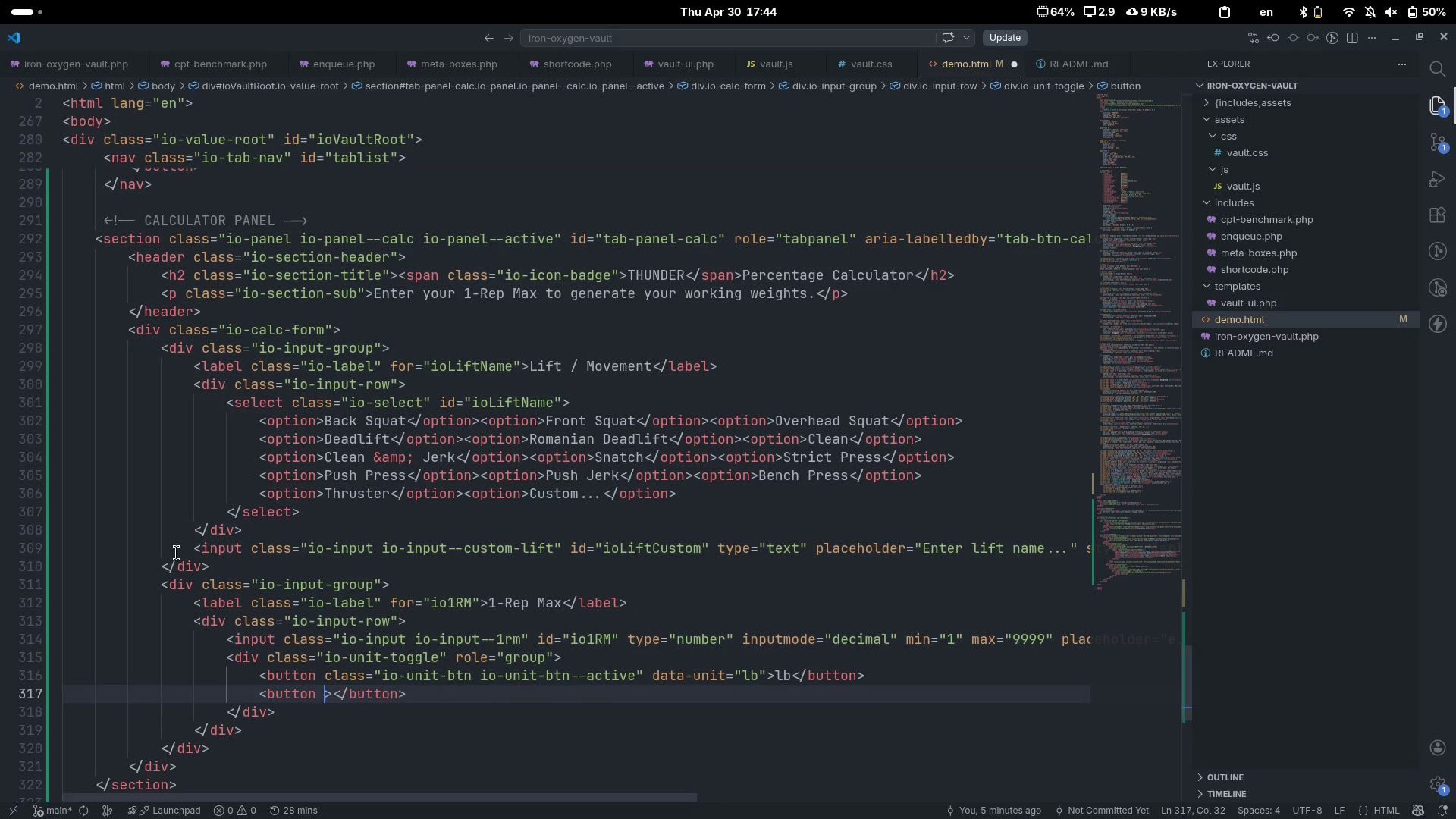 
type( class)
 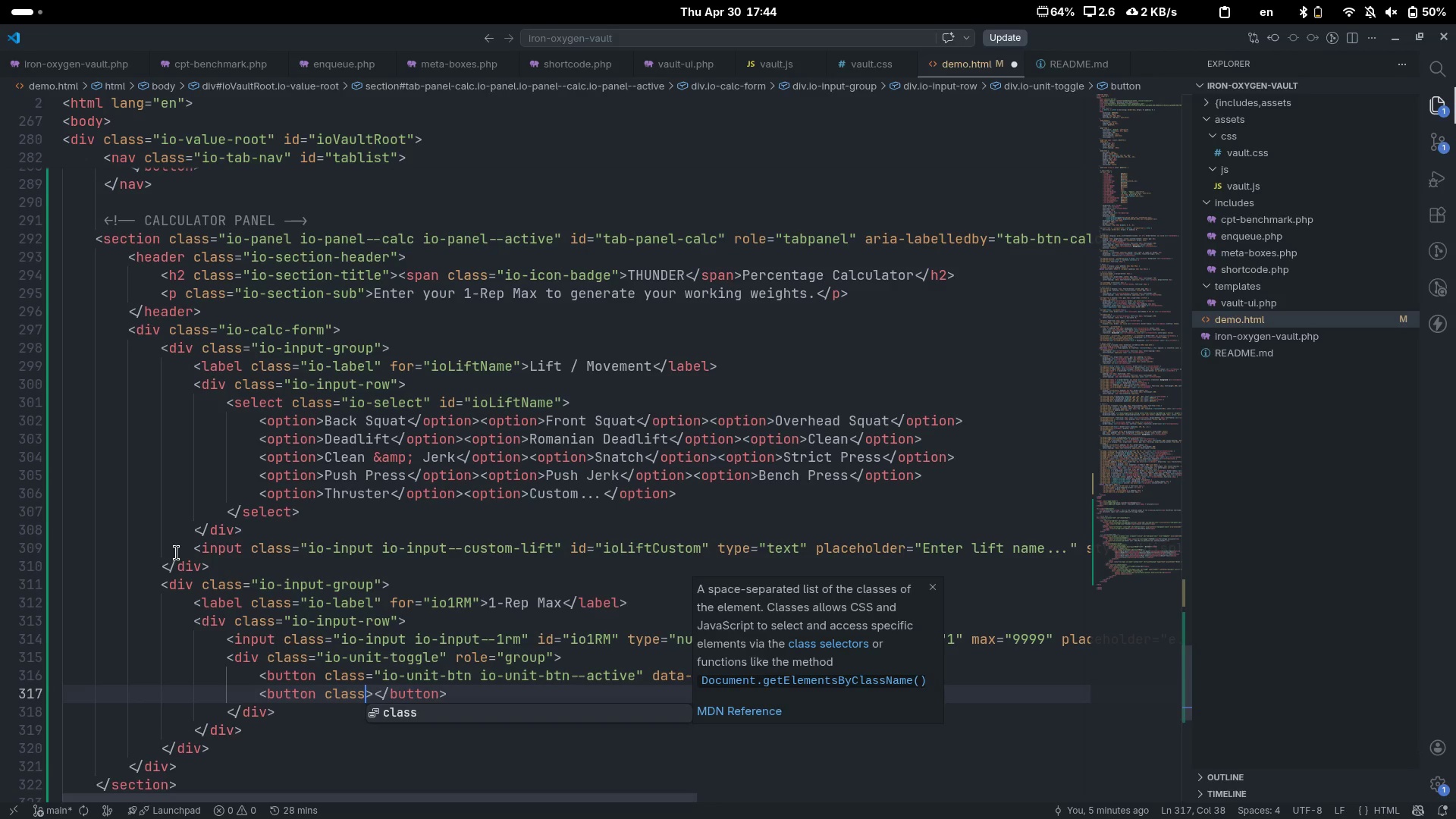 
wait(11.08)
 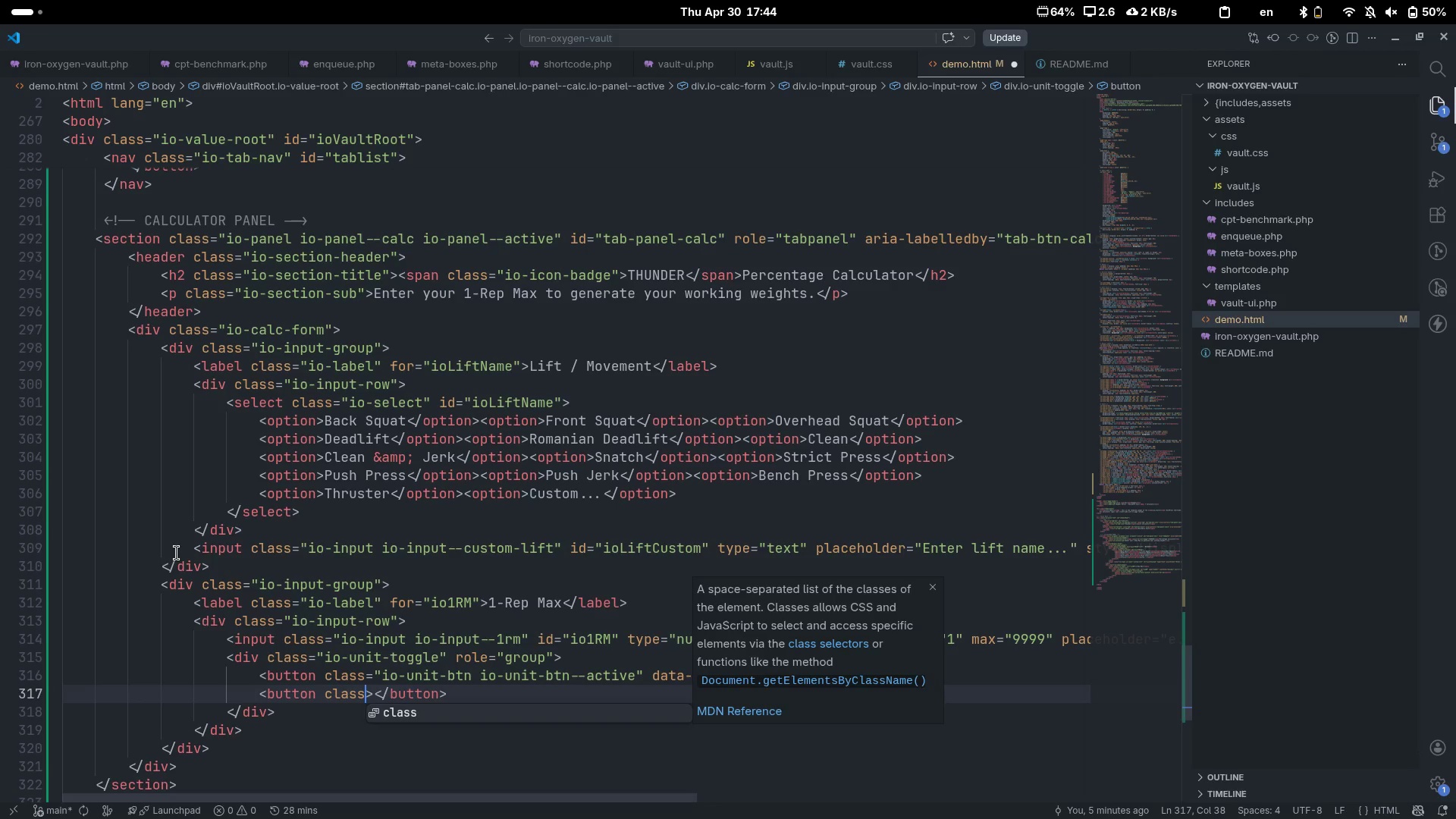 
key(ArrowLeft)
 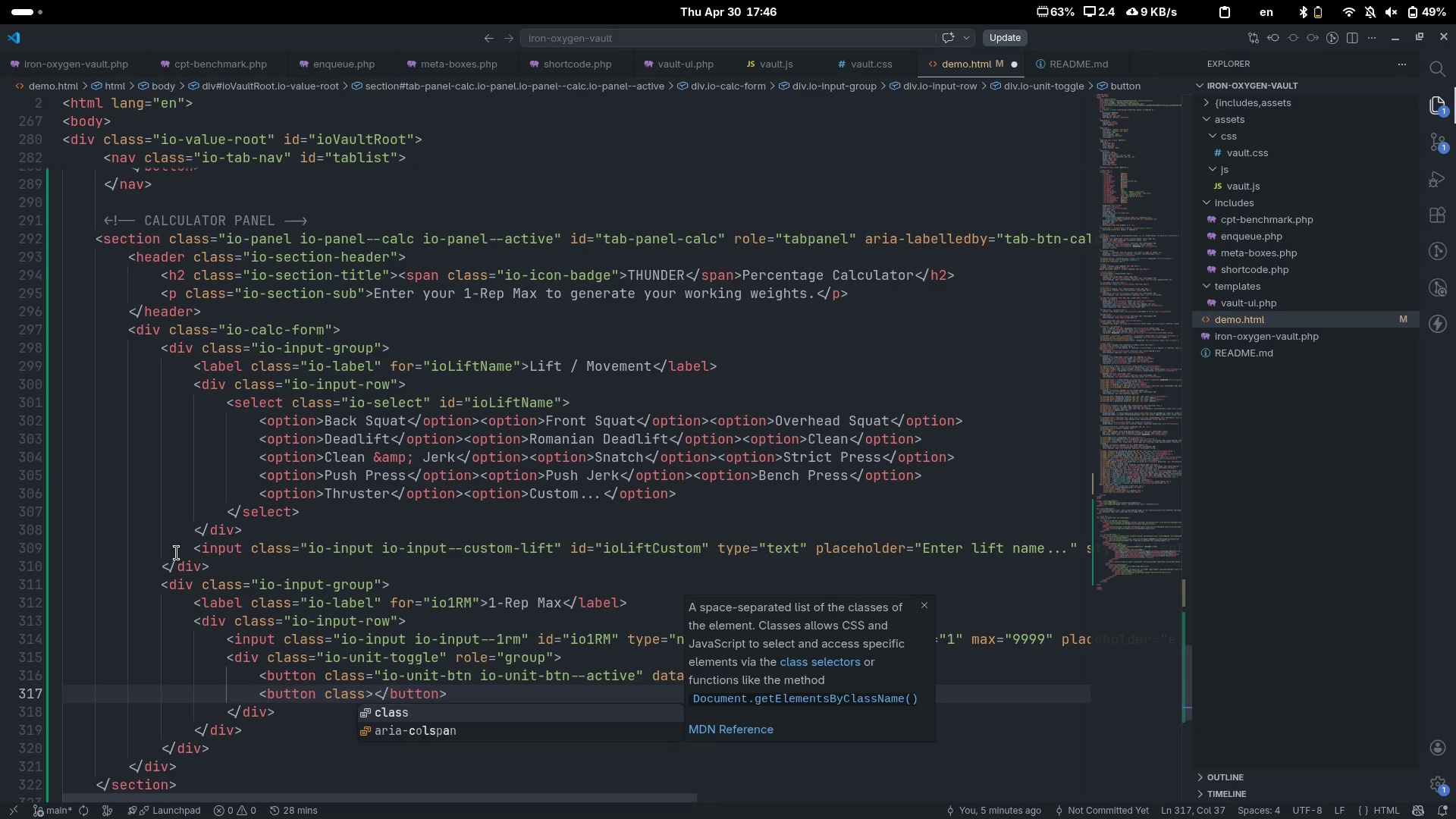 
wait(92.63)
 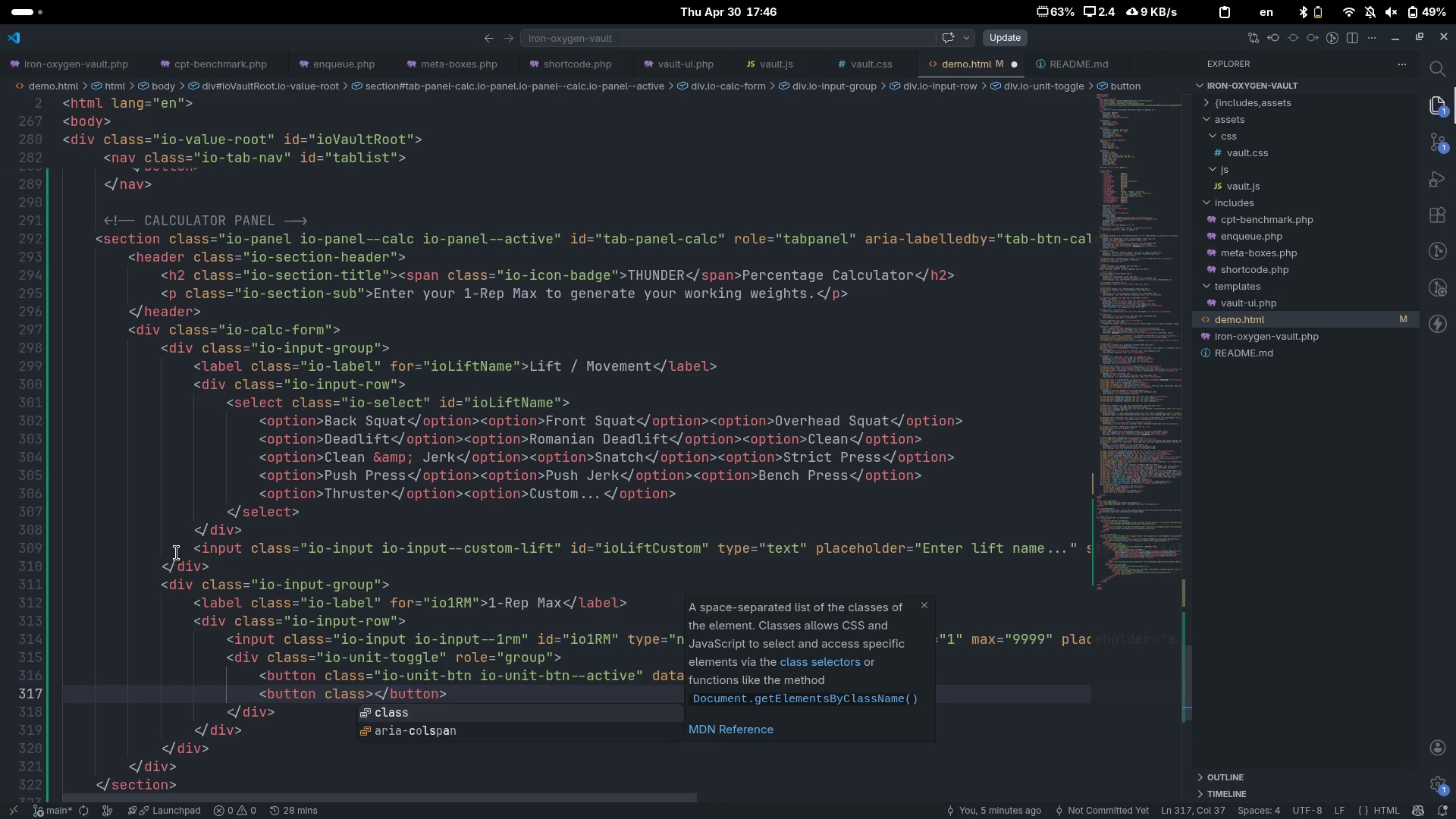 
key(S)
 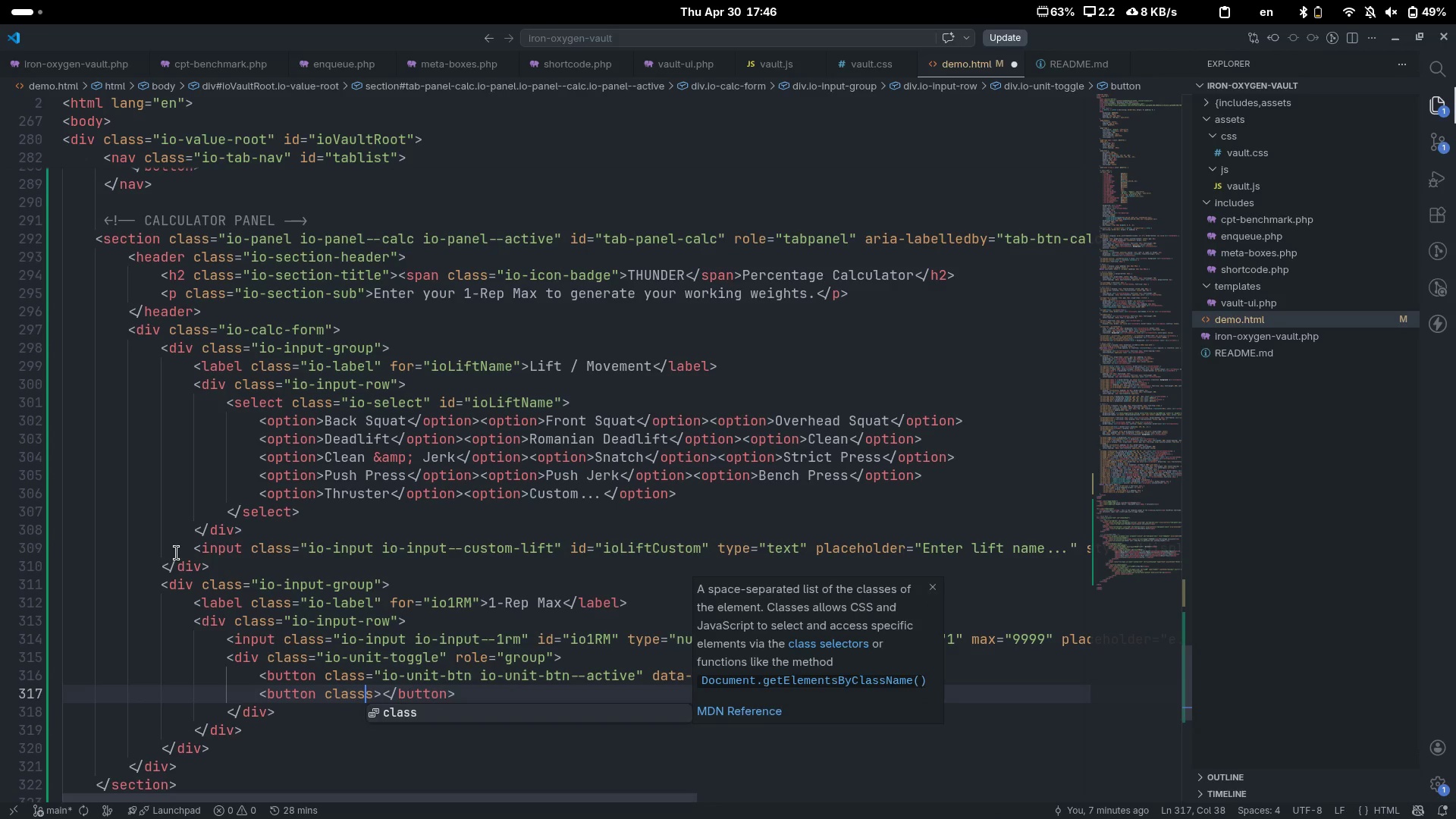 
key(Backspace)
 